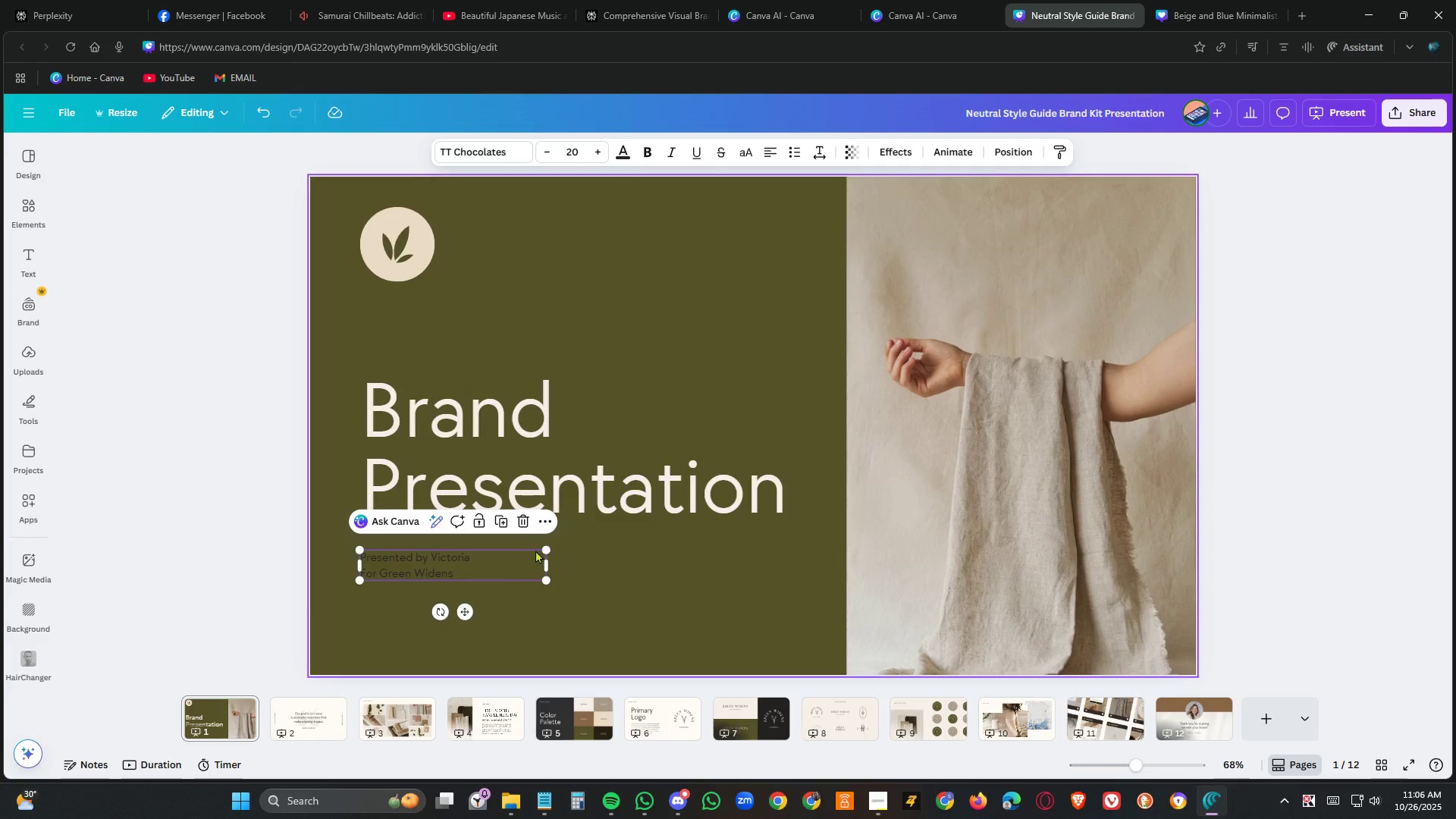 
double_click([453, 570])
 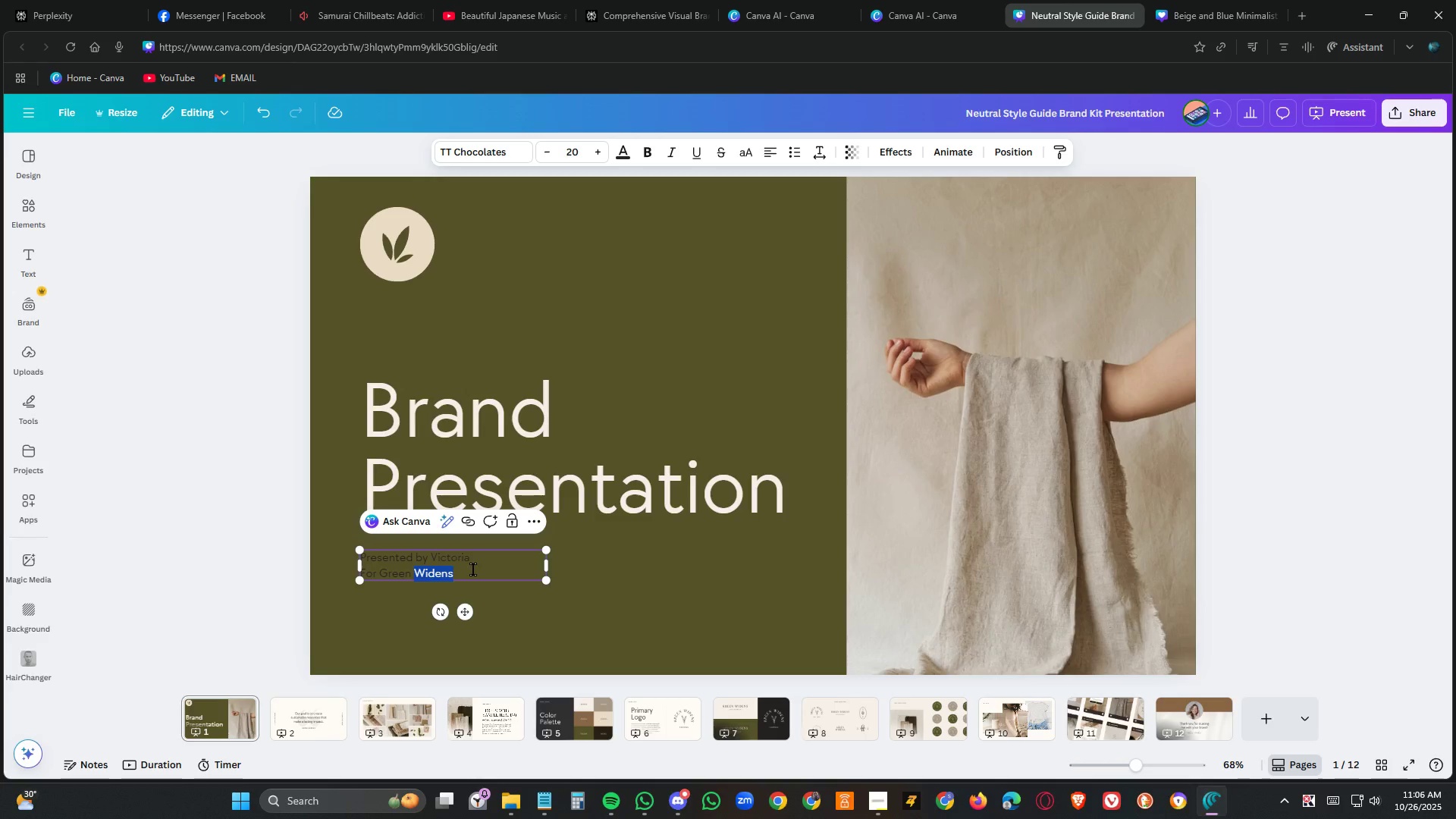 
left_click([482, 570])
 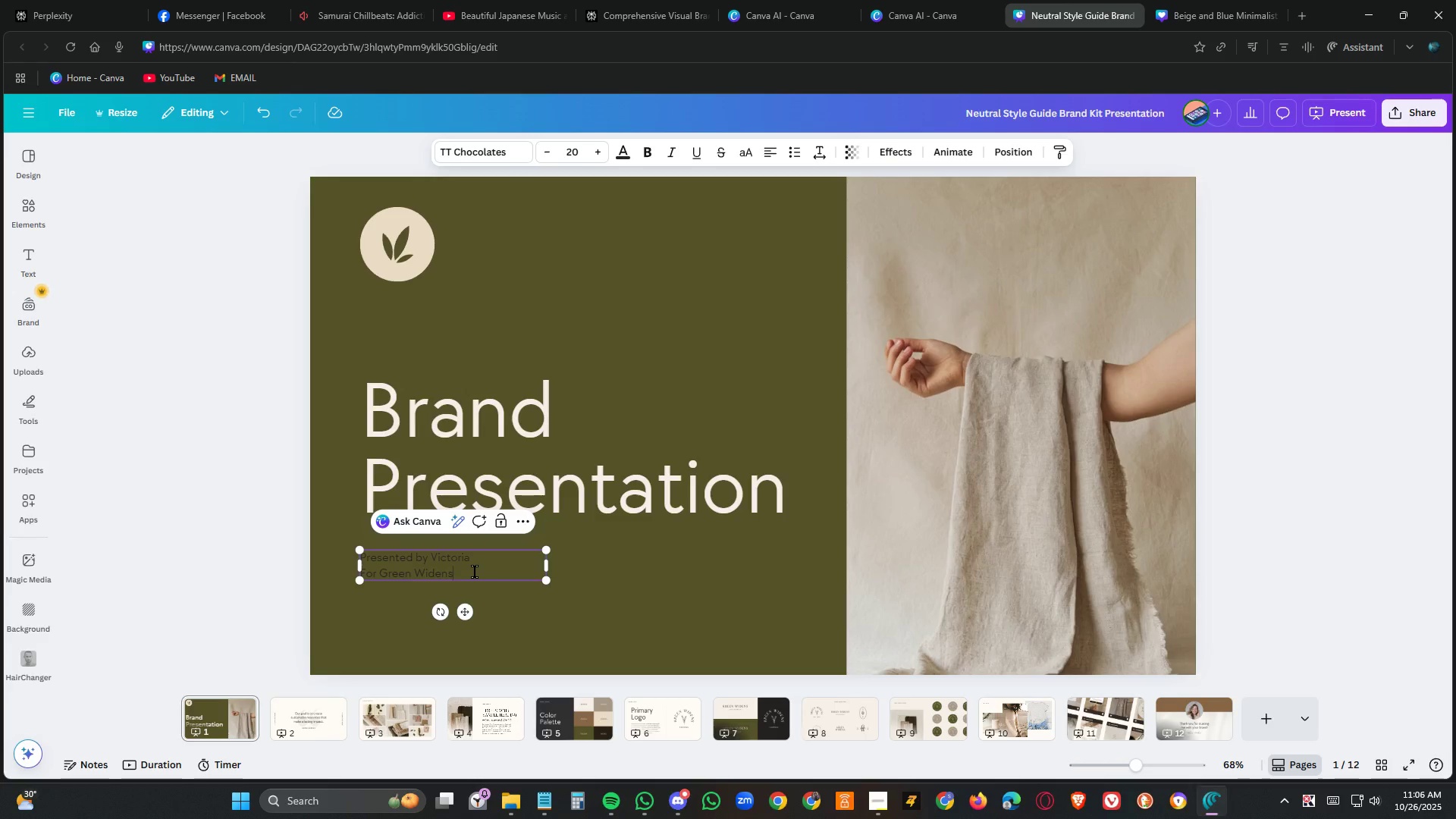 
left_click_drag(start_coordinate=[475, 572], to_coordinate=[346, 554])
 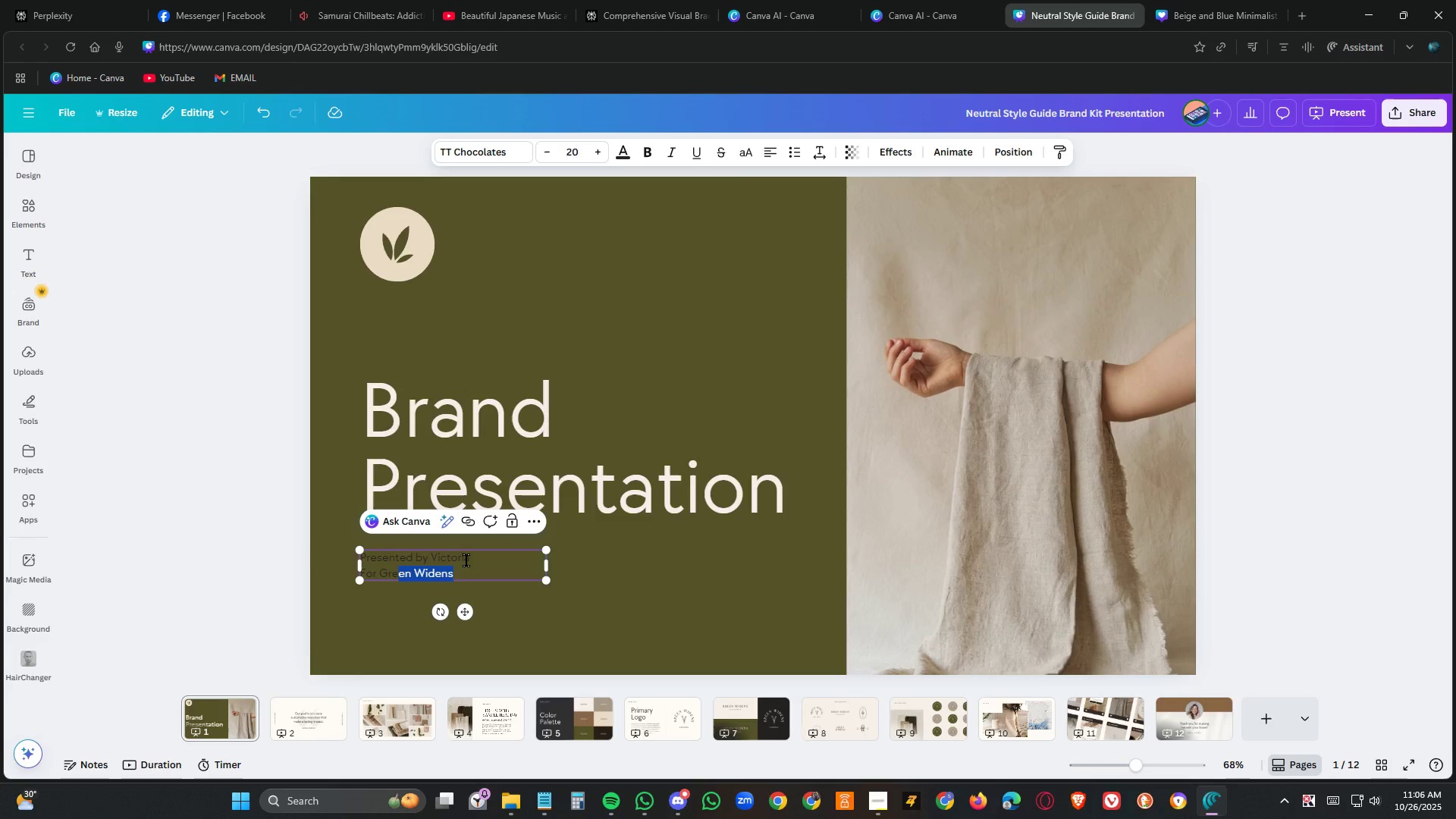 
left_click([467, 560])
 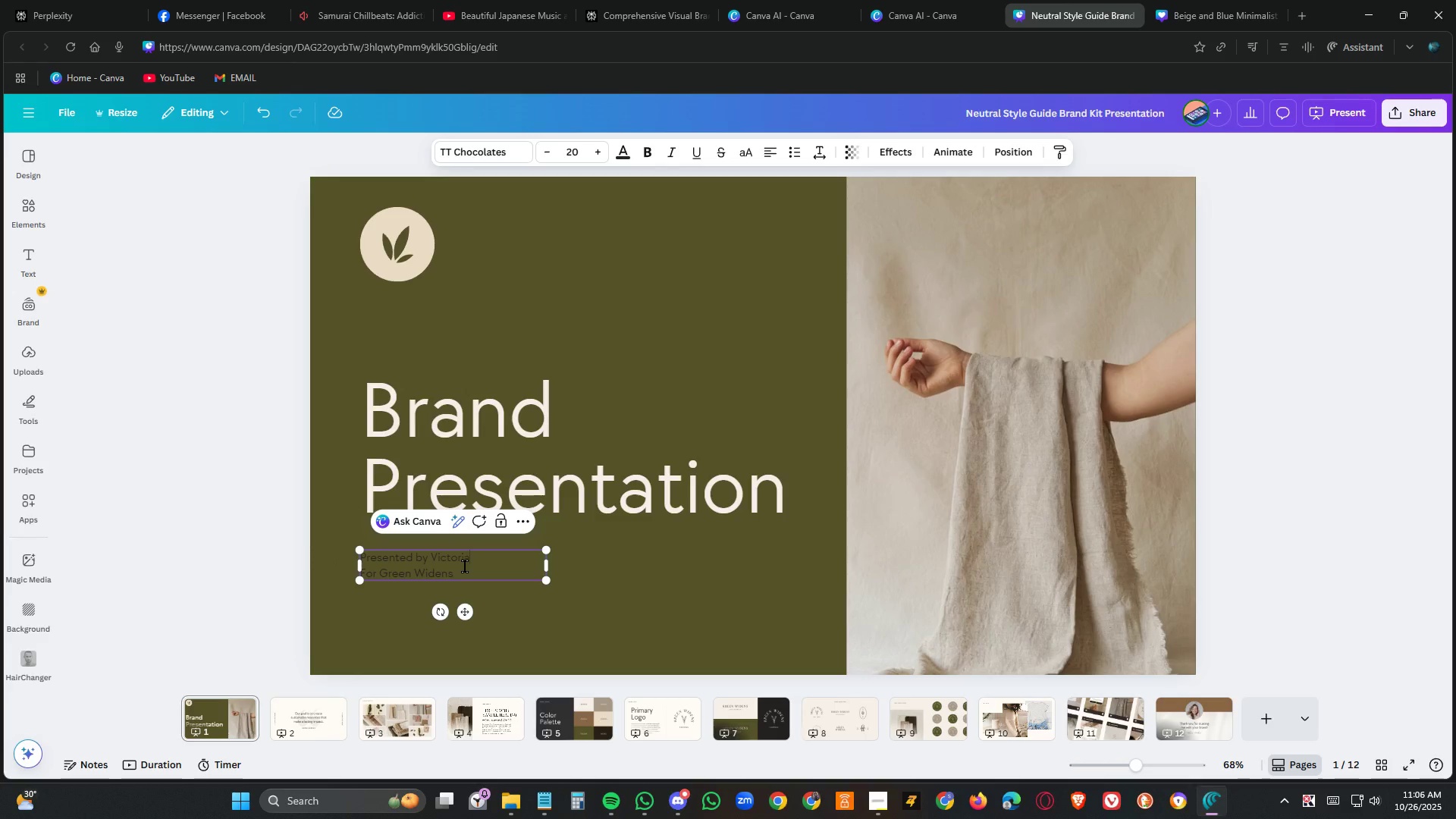 
key(Control+A)
 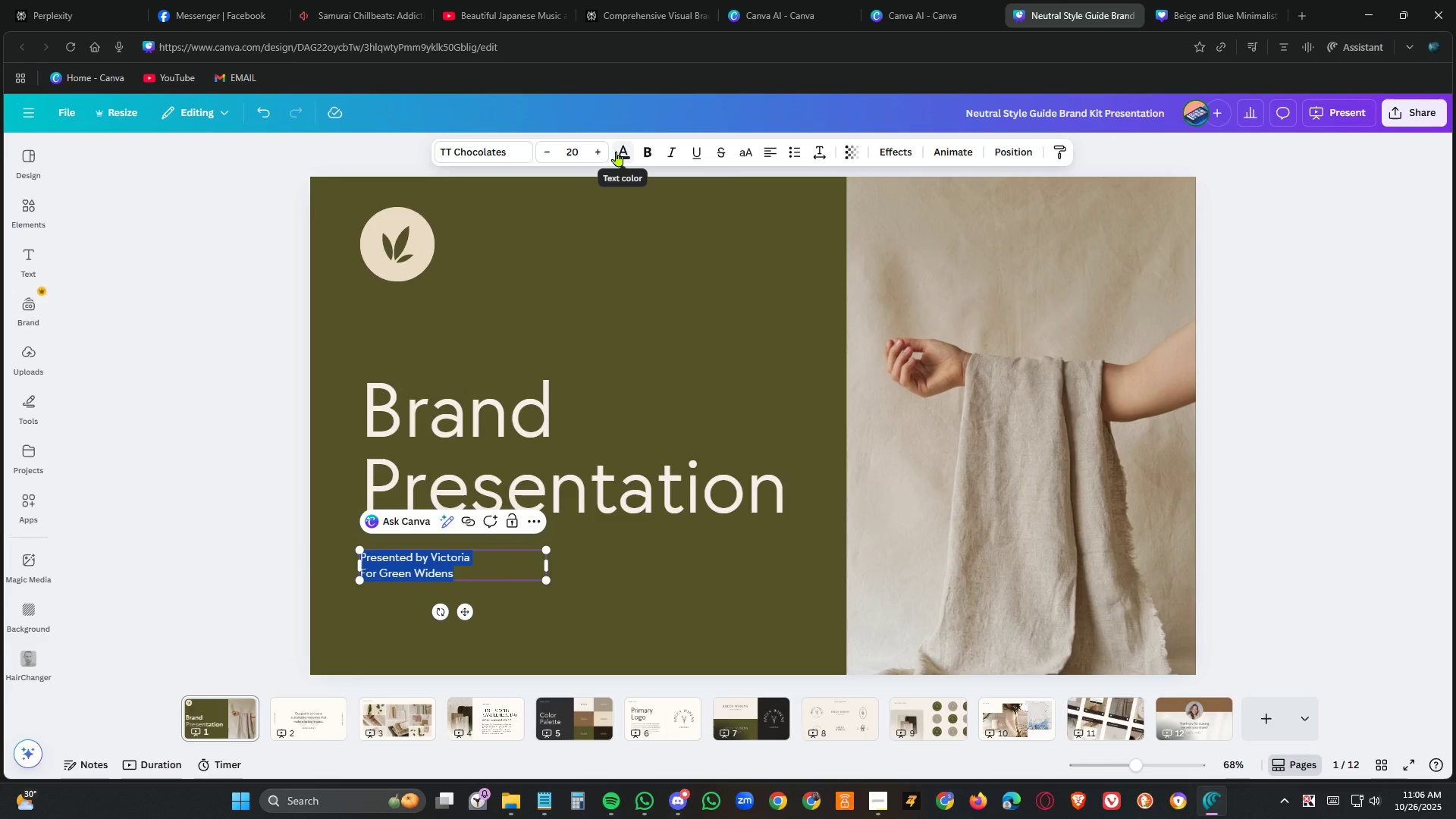 
left_click([624, 149])
 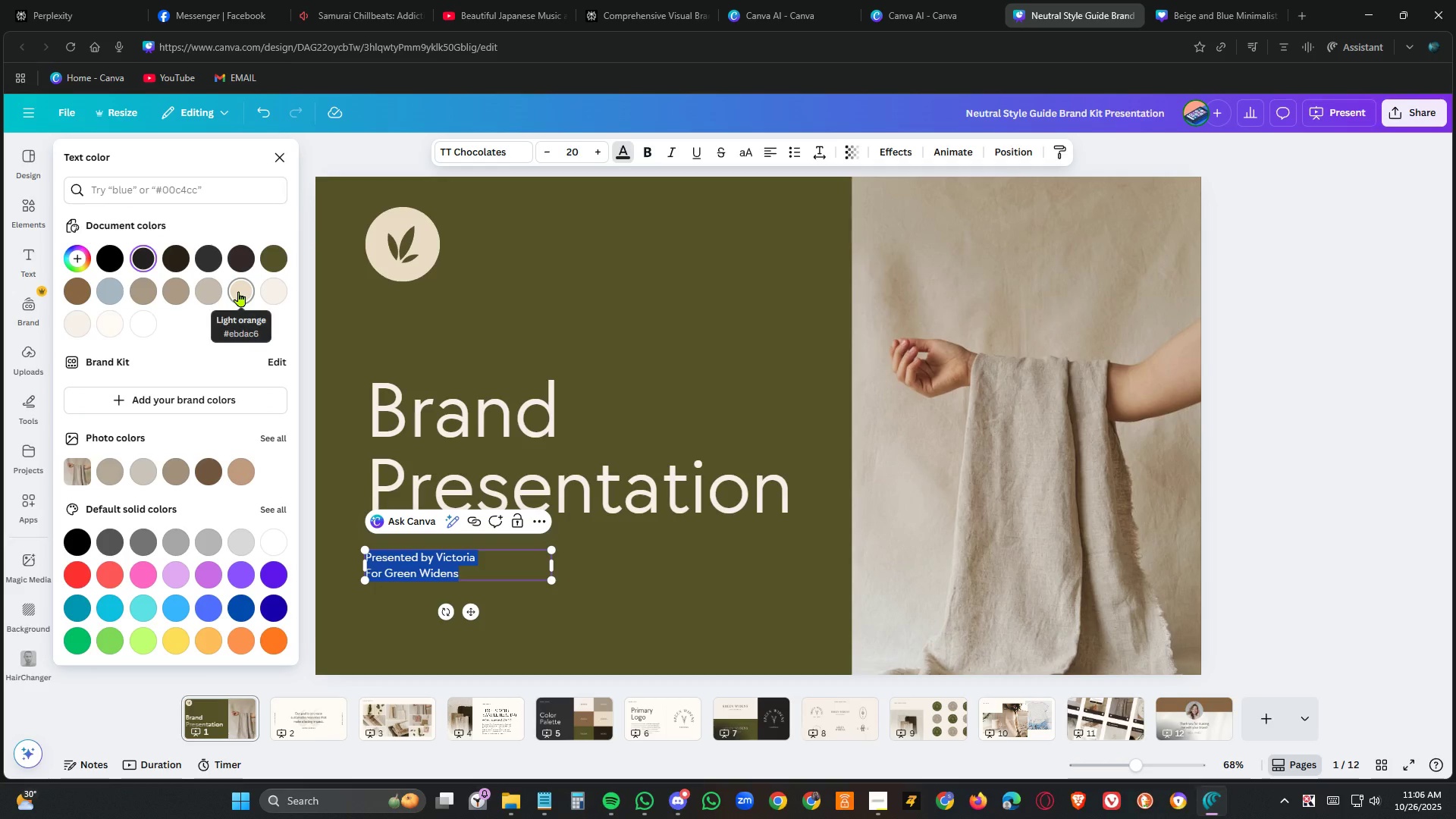 
left_click([239, 291])
 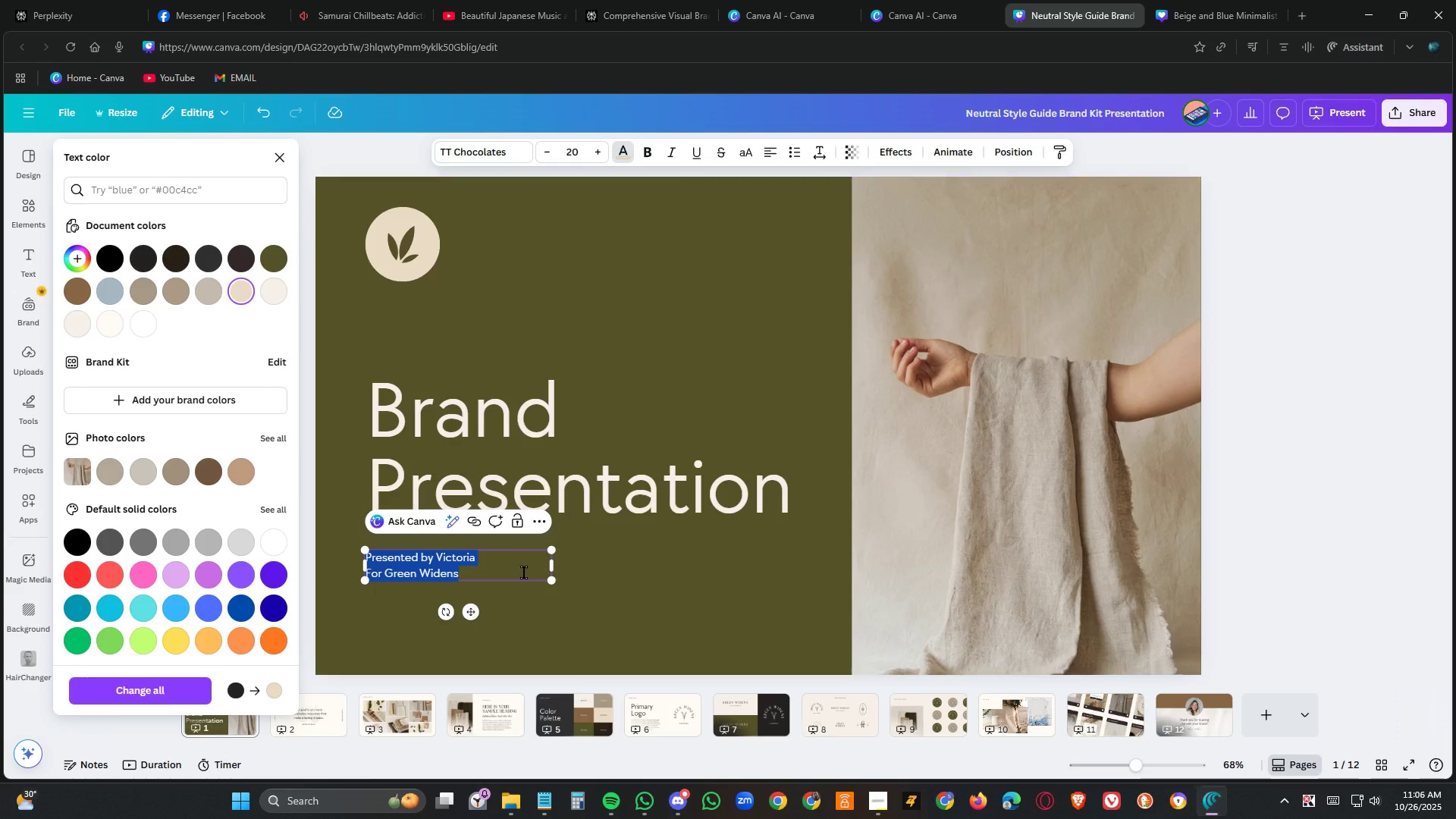 
left_click([525, 572])
 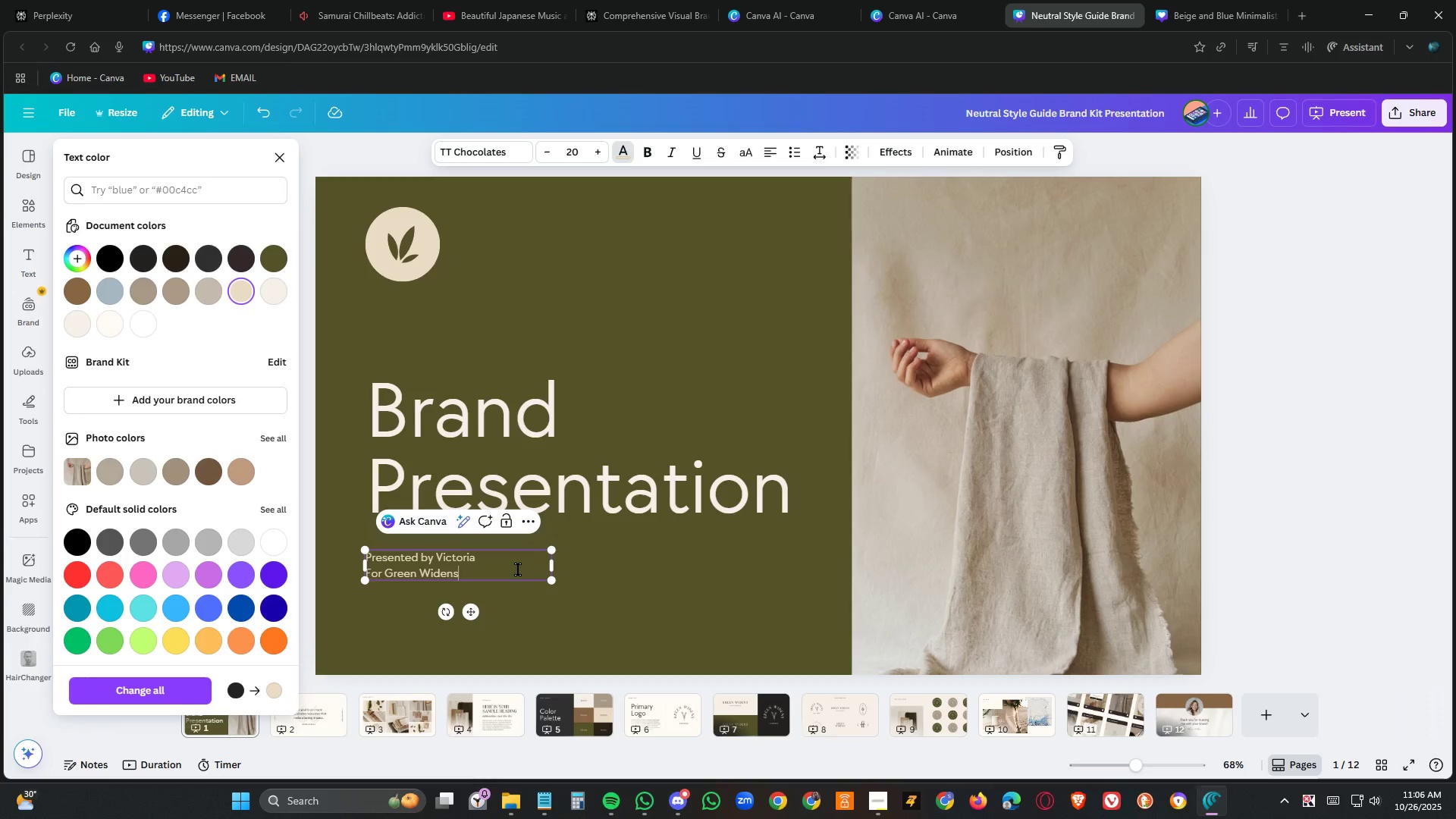 
key(Backspace)
key(Backspace)
key(Backspace)
key(Backspace)
key(Backspace)
key(Backspace)
key(Backspace)
key(Backspace)
key(Backspace)
key(Backspace)
key(Backspace)
key(Backspace)
type(Ecol)
key(Backspace)
type(Luxe)
 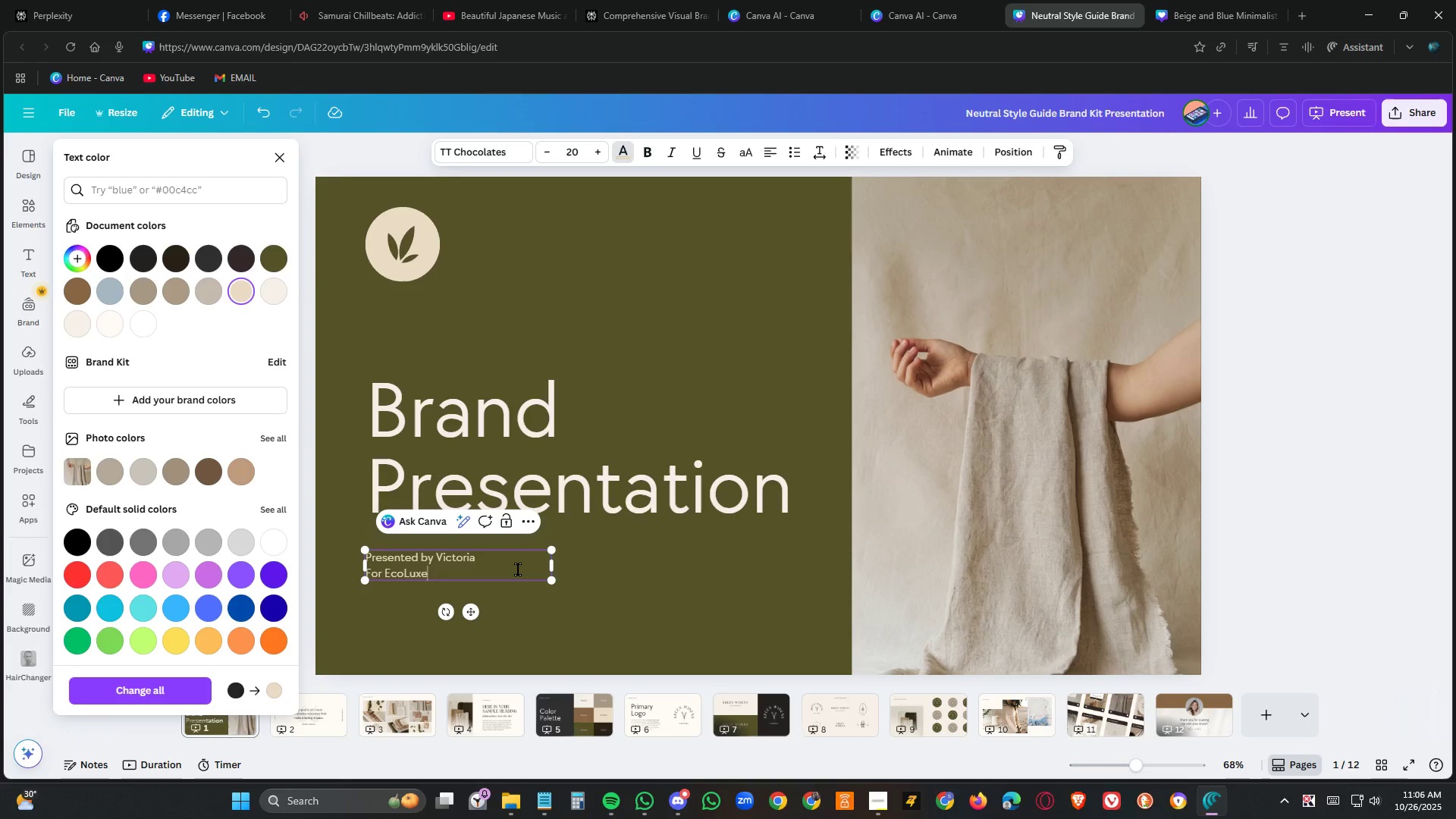 
left_click([661, 4])
 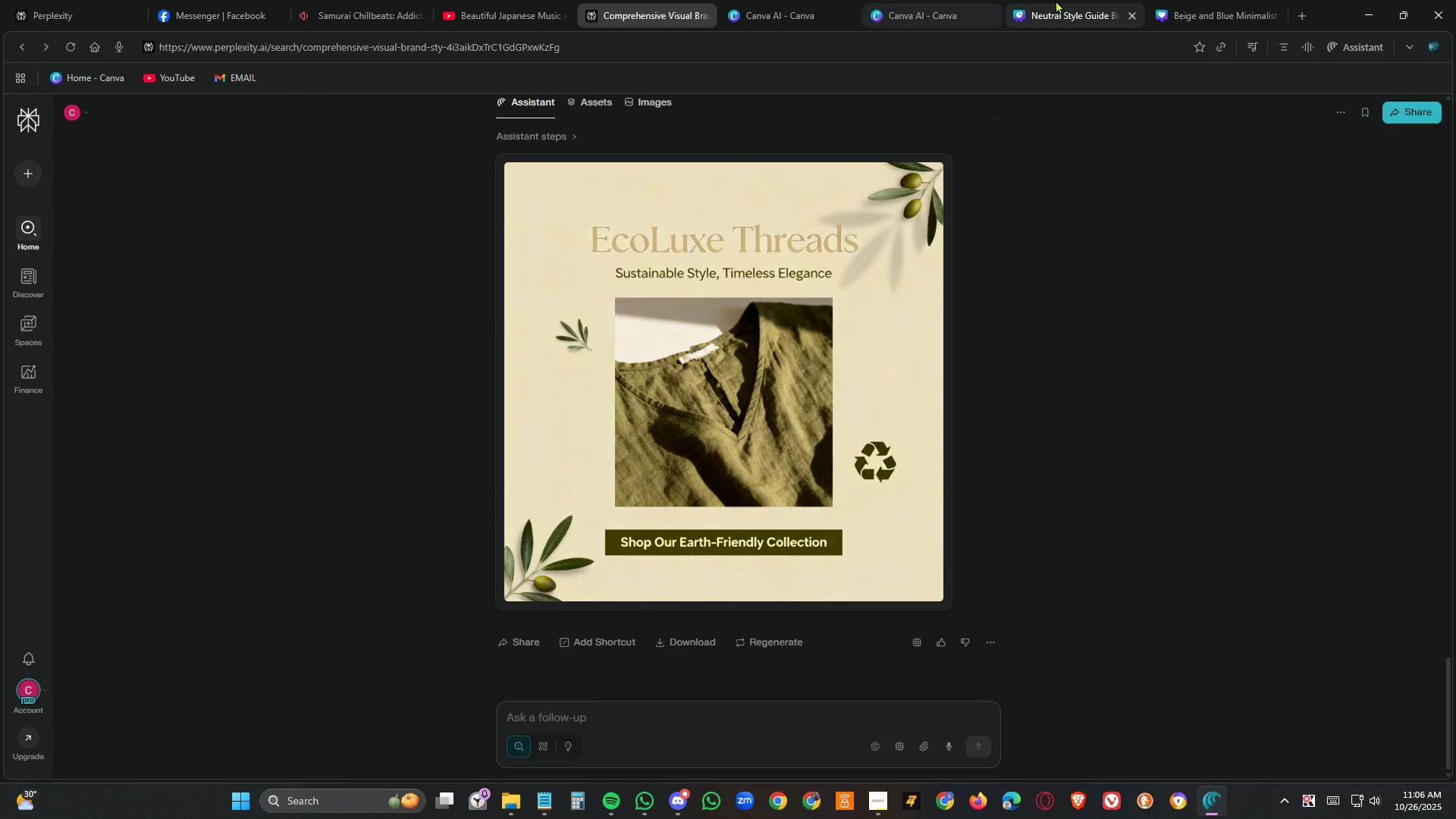 
left_click([1201, 1])
 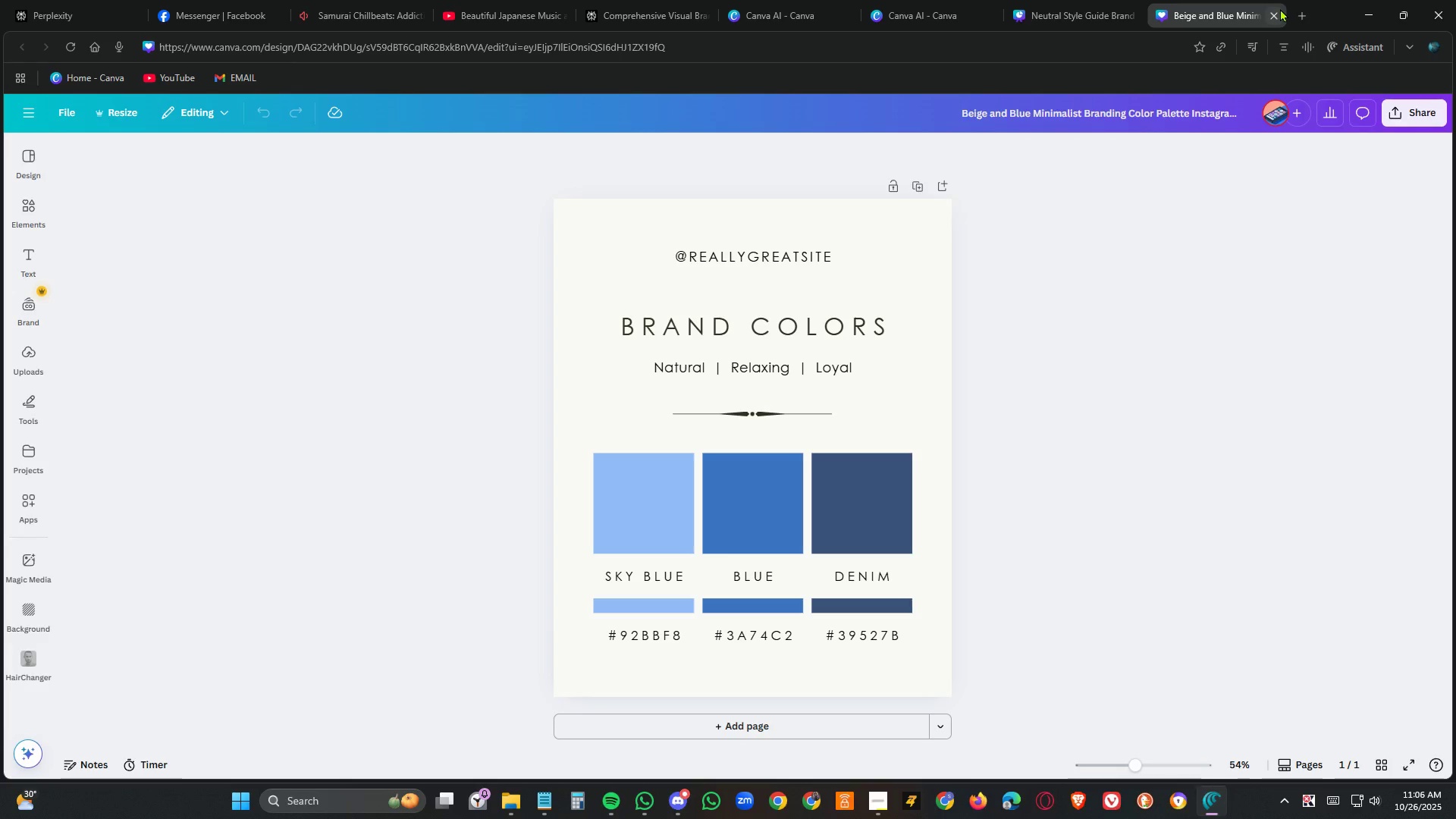 
left_click([1271, 15])
 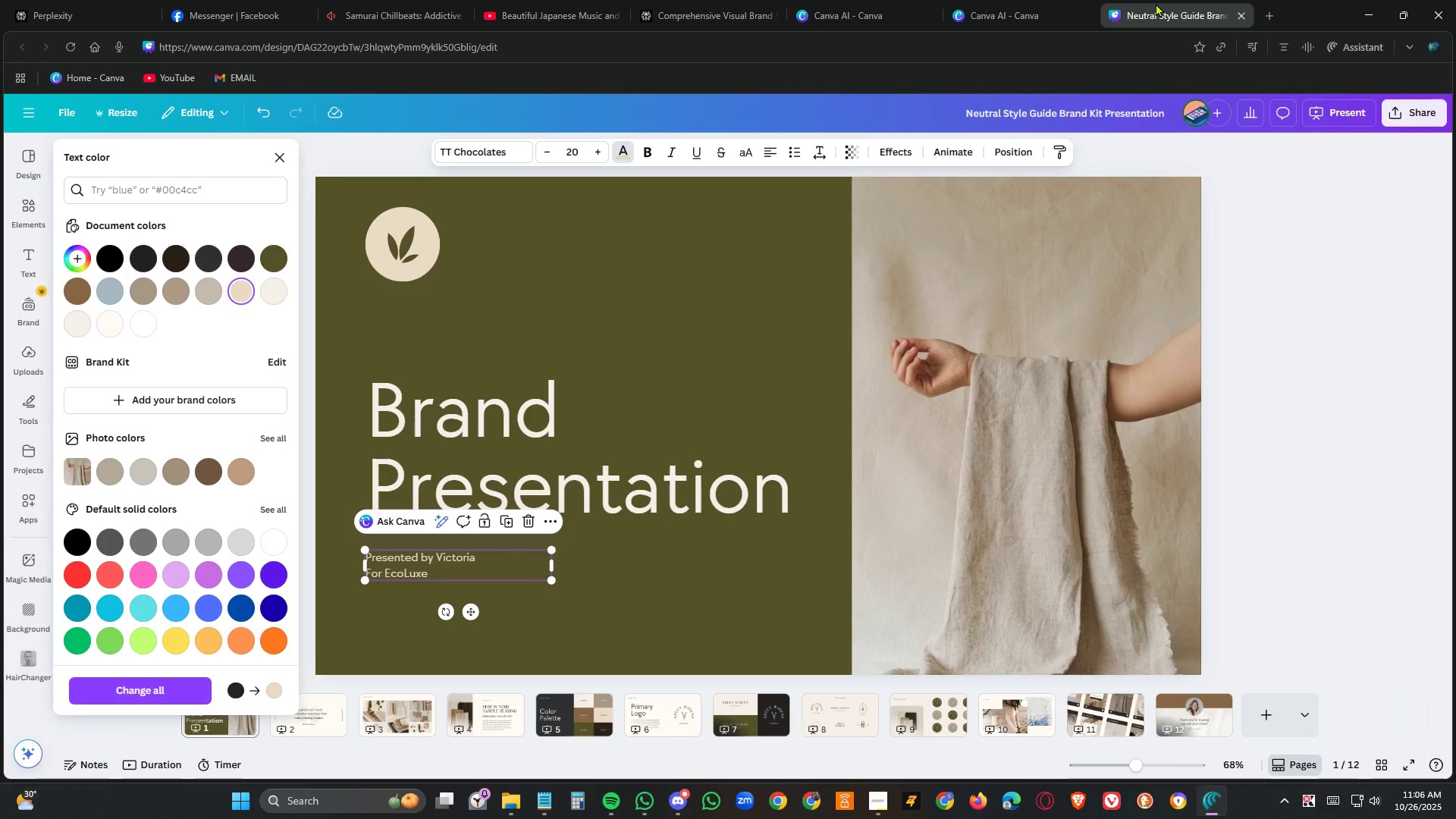 
left_click([1156, 3])
 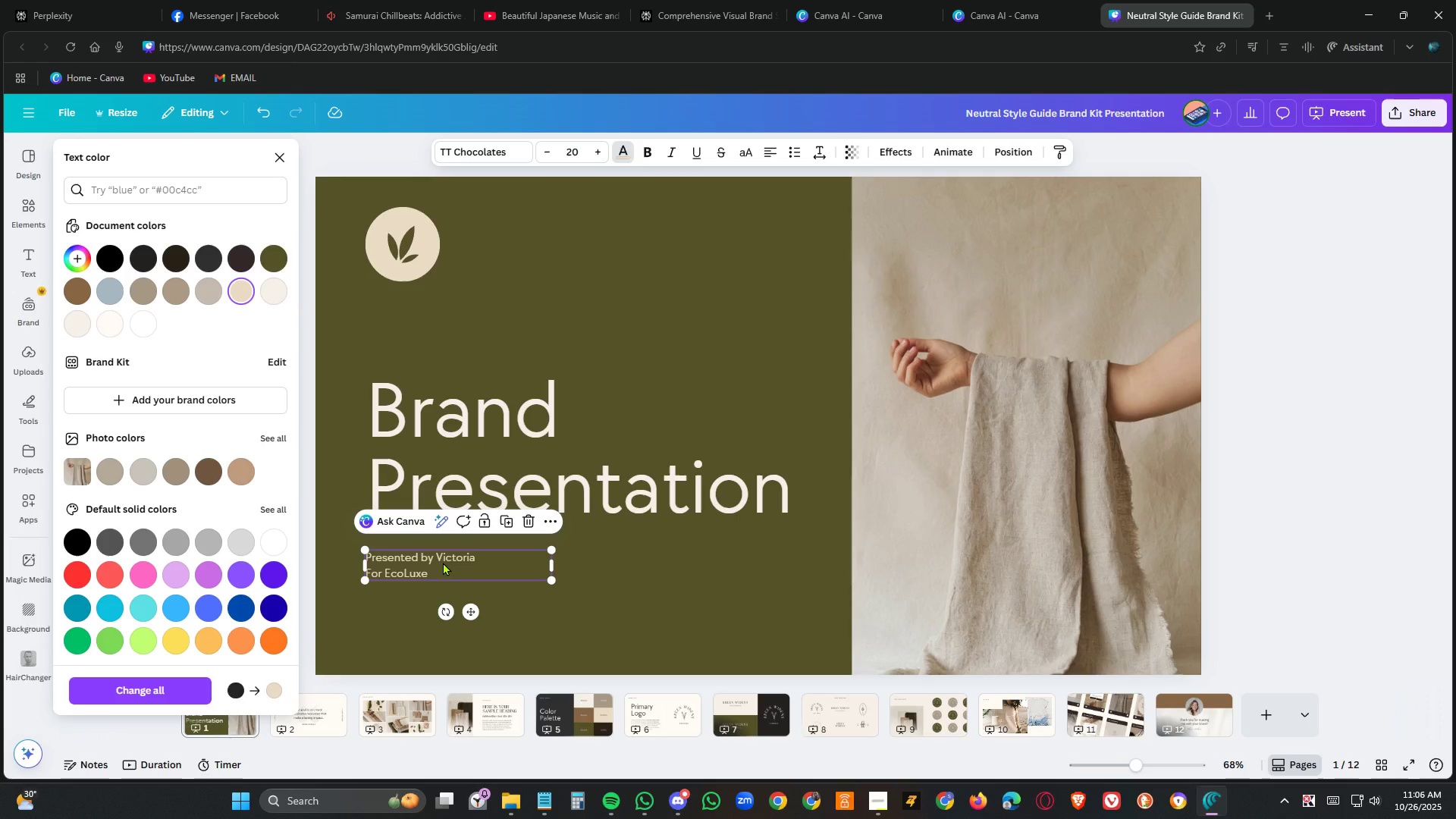 
left_click([443, 572])
 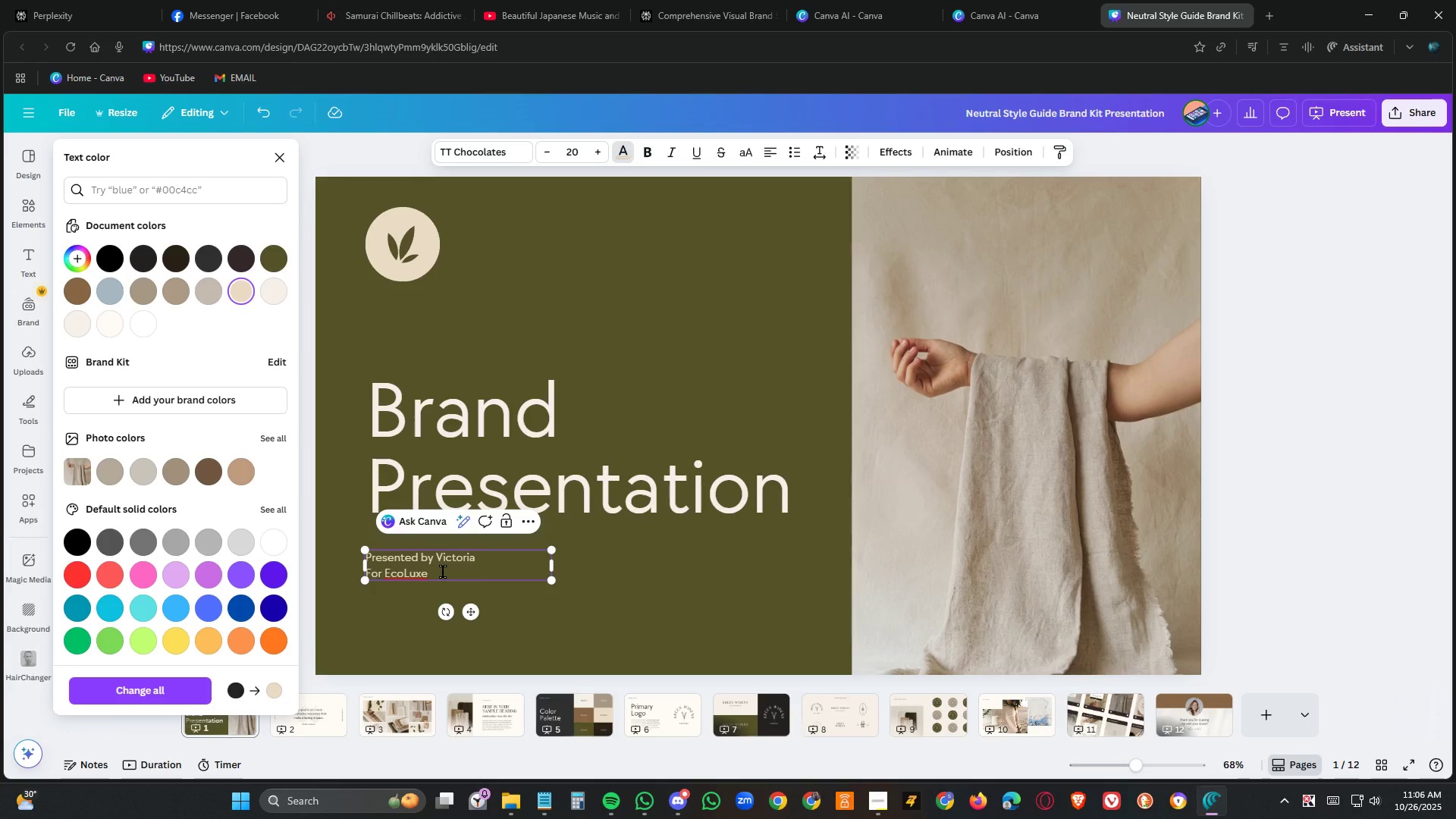 
type( Threads)
 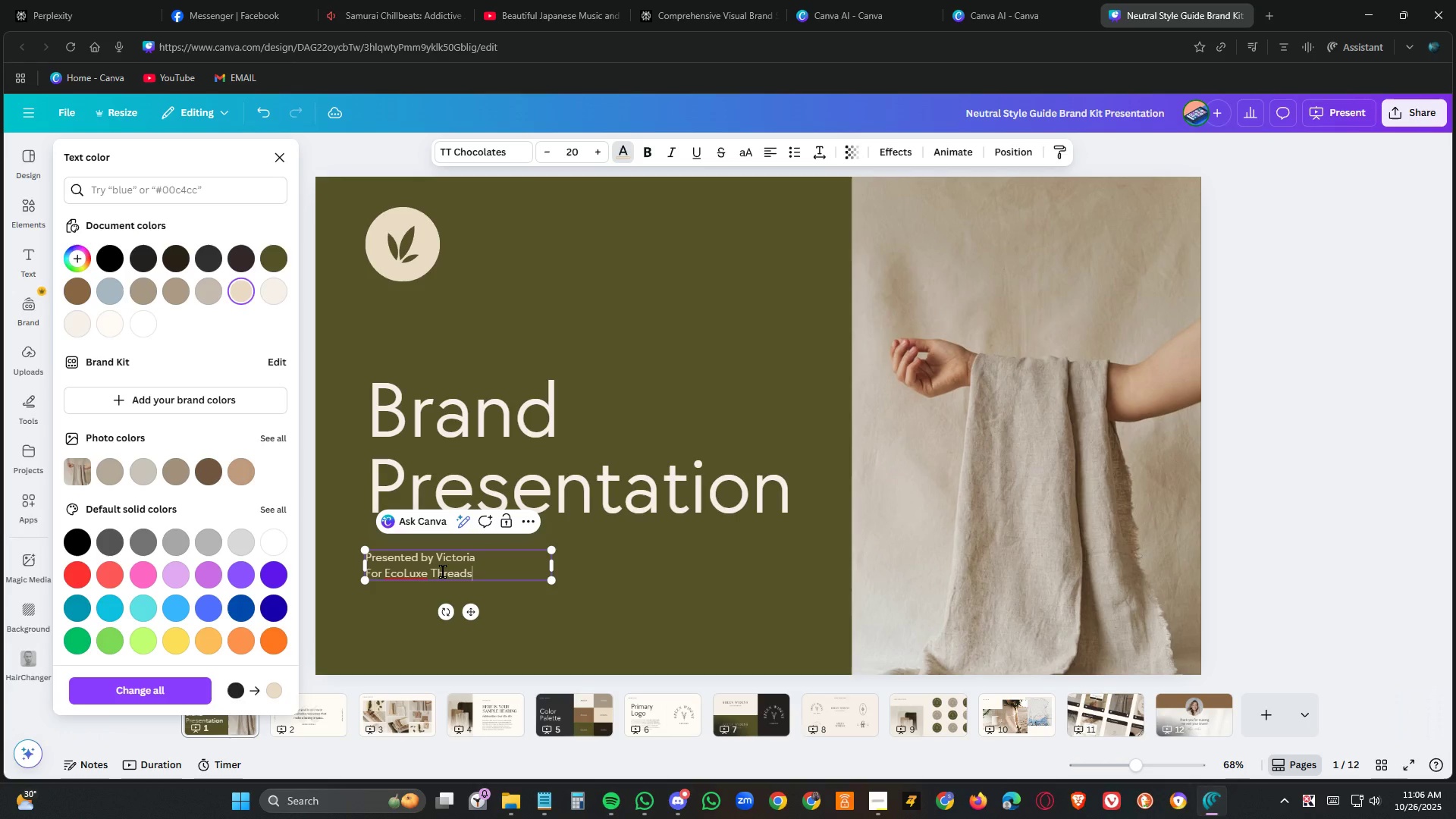 
wait(35.62)
 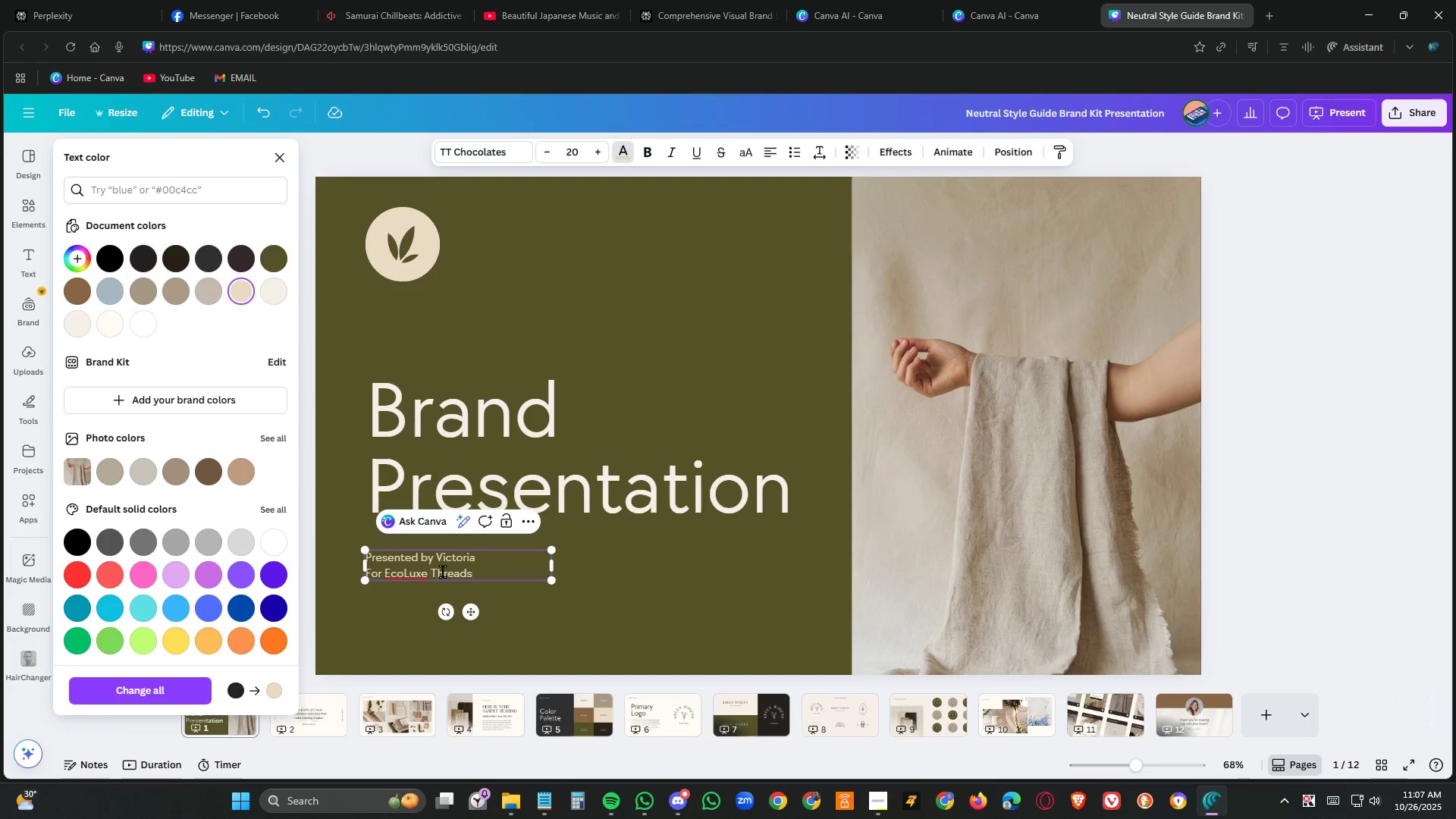 
left_click([619, 619])
 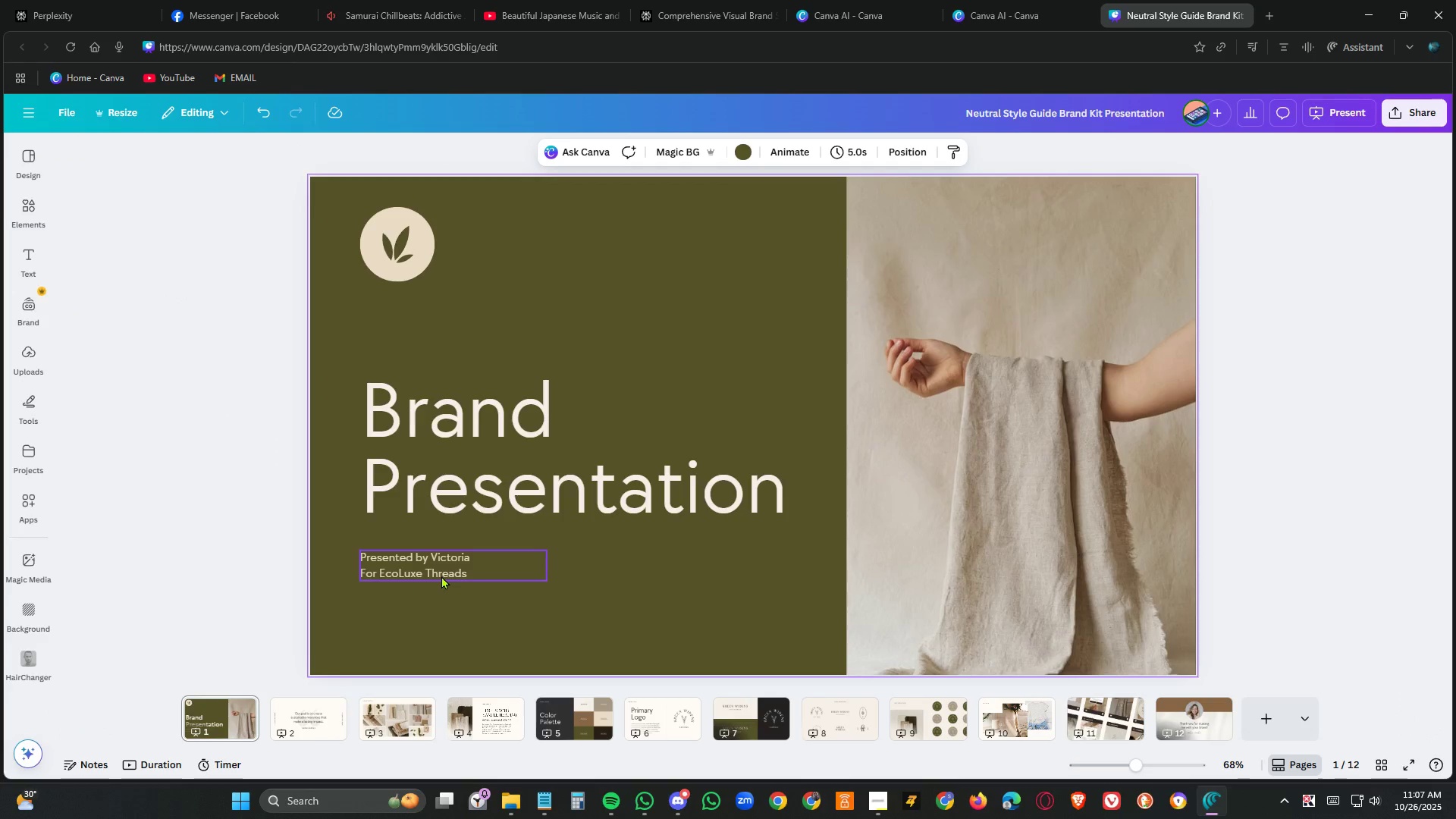 
double_click([441, 576])
 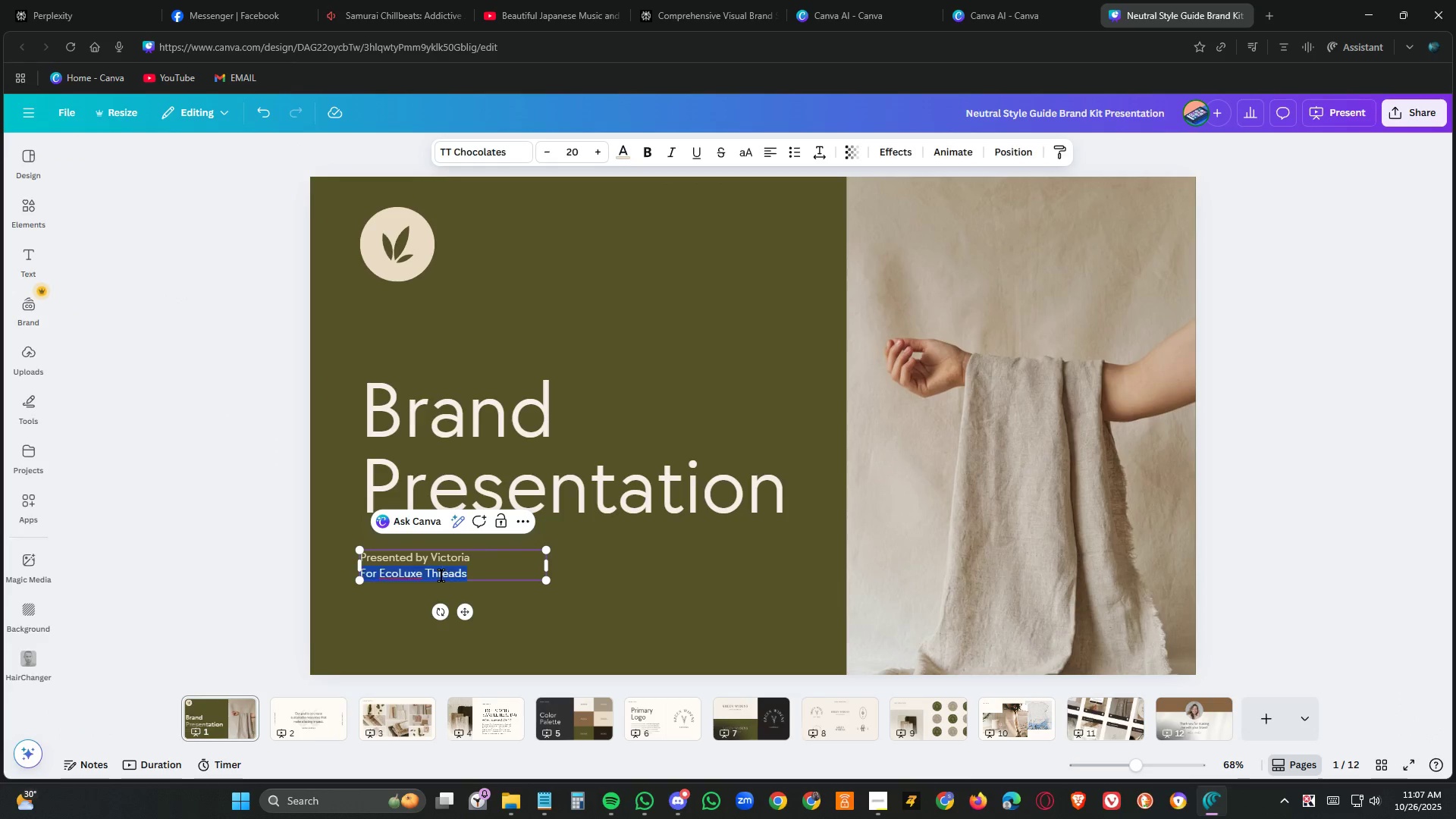 
triple_click([441, 576])
 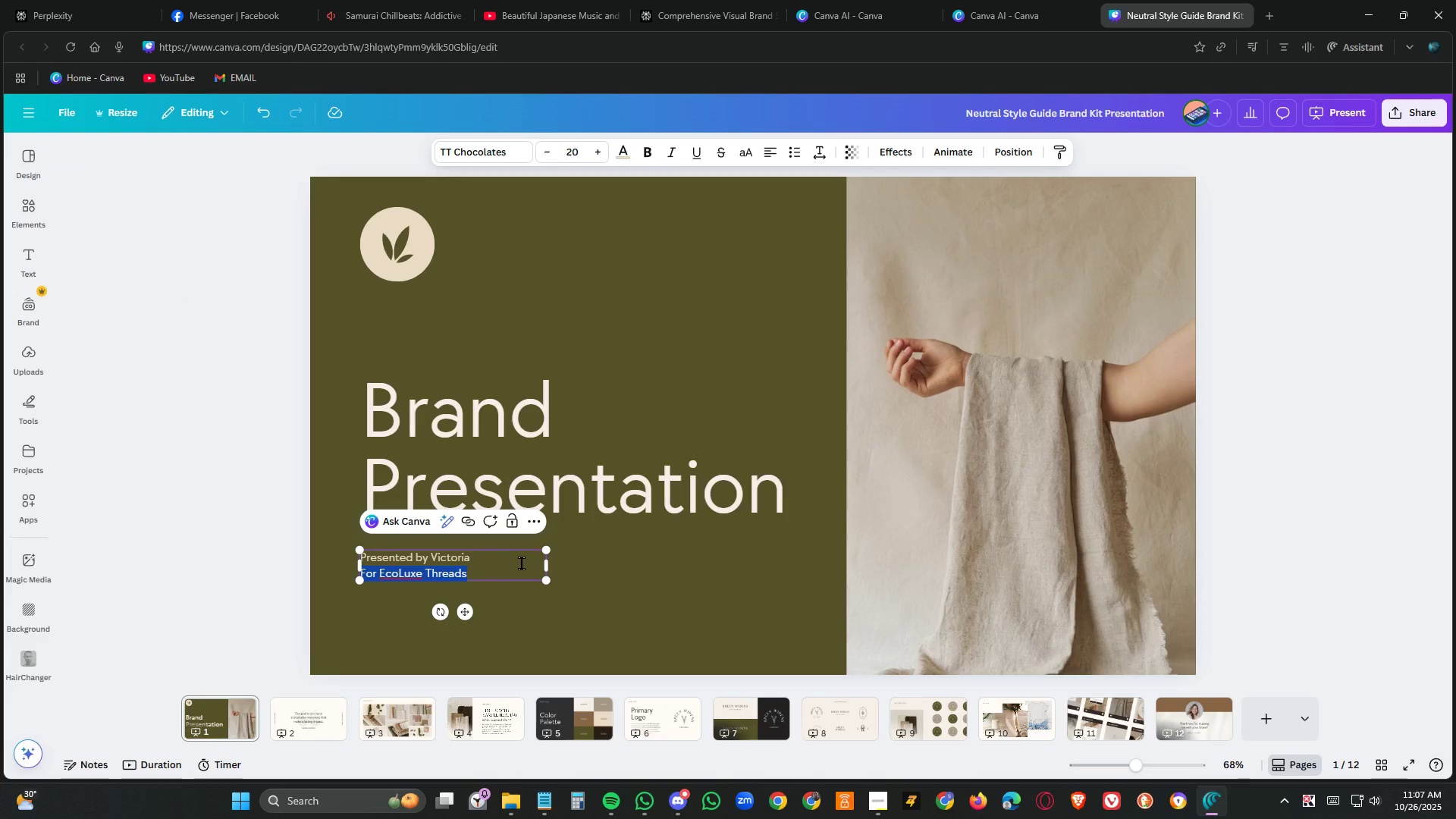 
left_click([522, 563])
 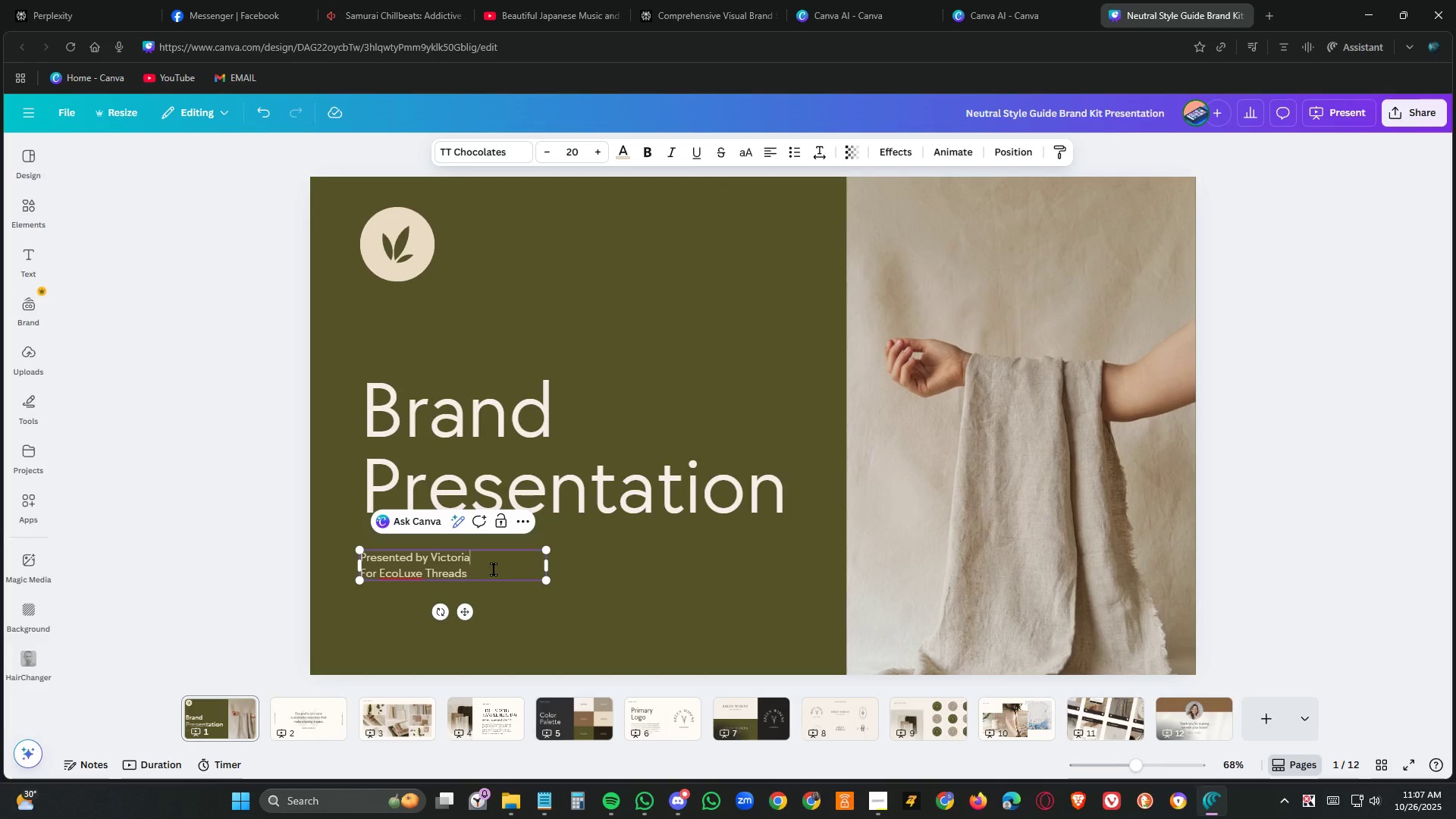 
left_click_drag(start_coordinate=[488, 570], to_coordinate=[354, 553])
 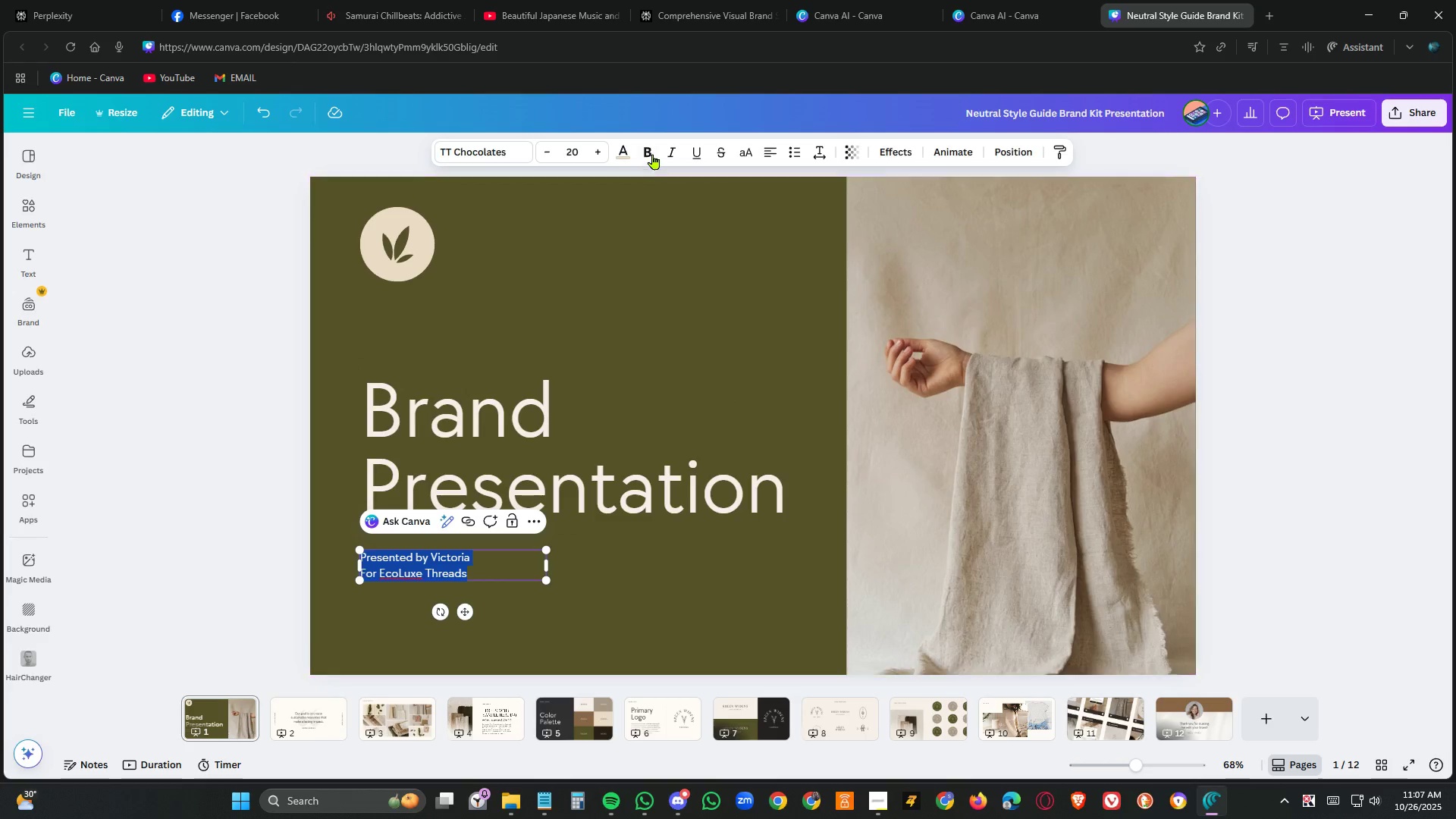 
left_click([653, 154])
 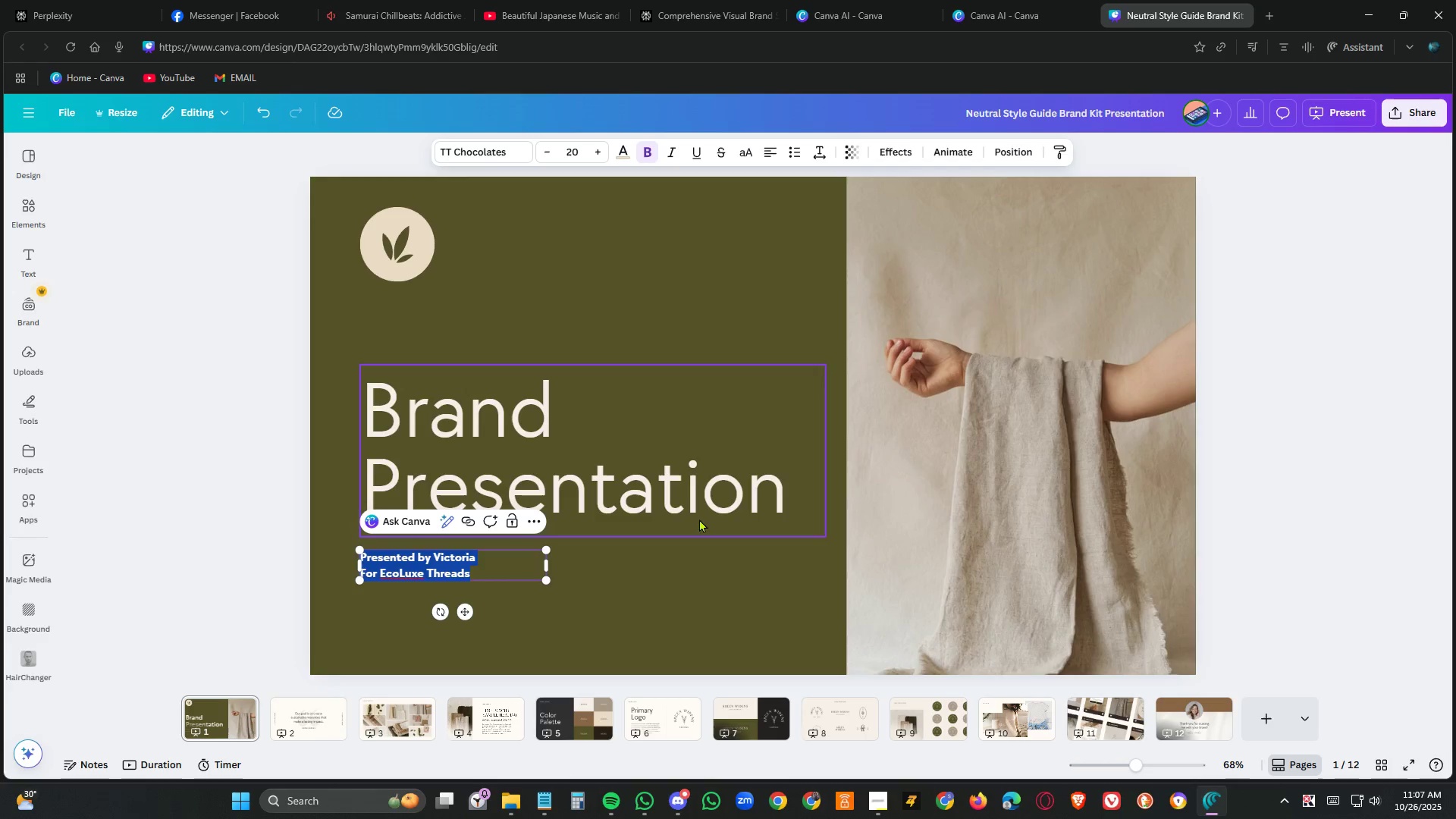 
left_click([664, 600])
 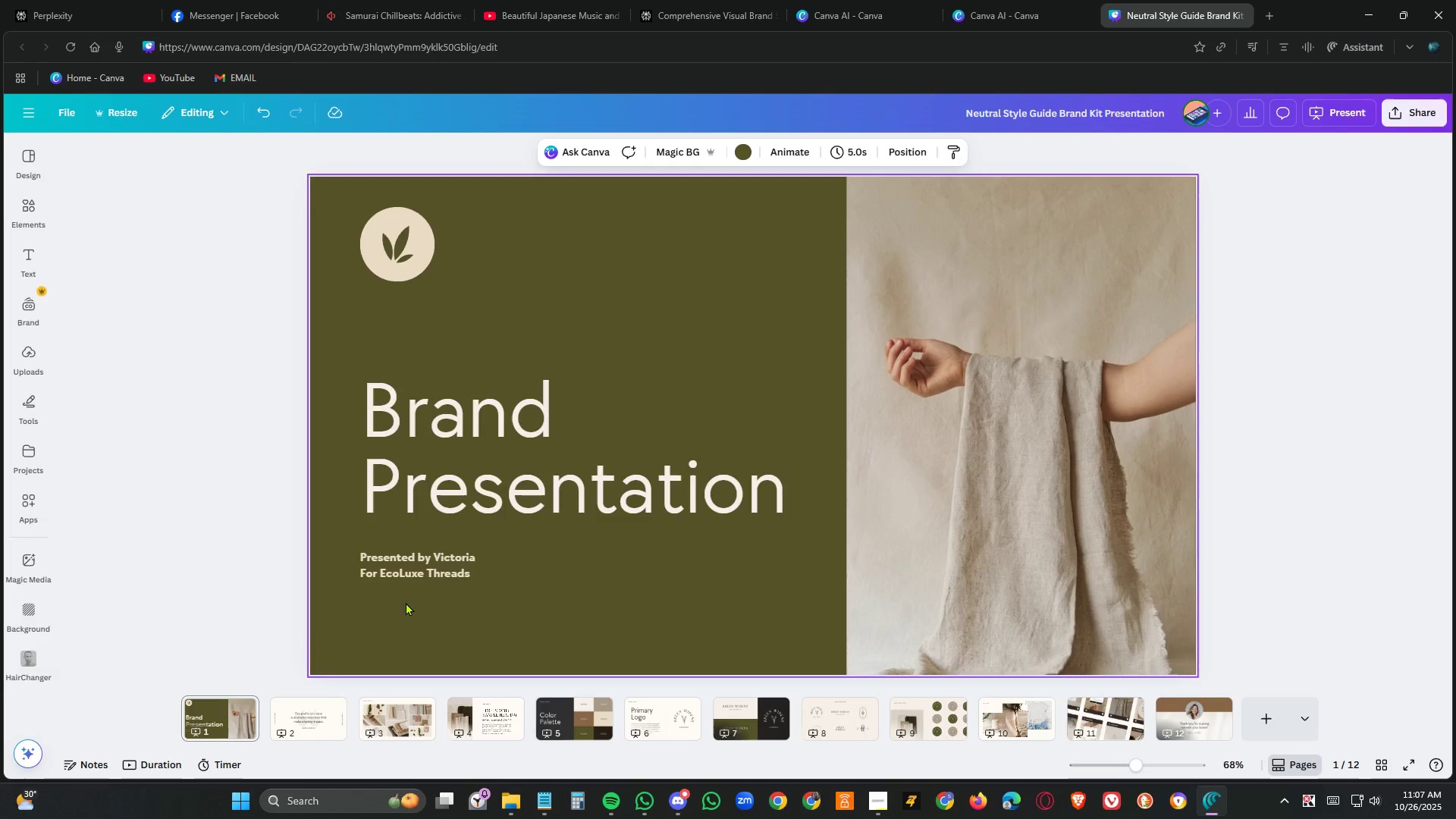 
wait(5.63)
 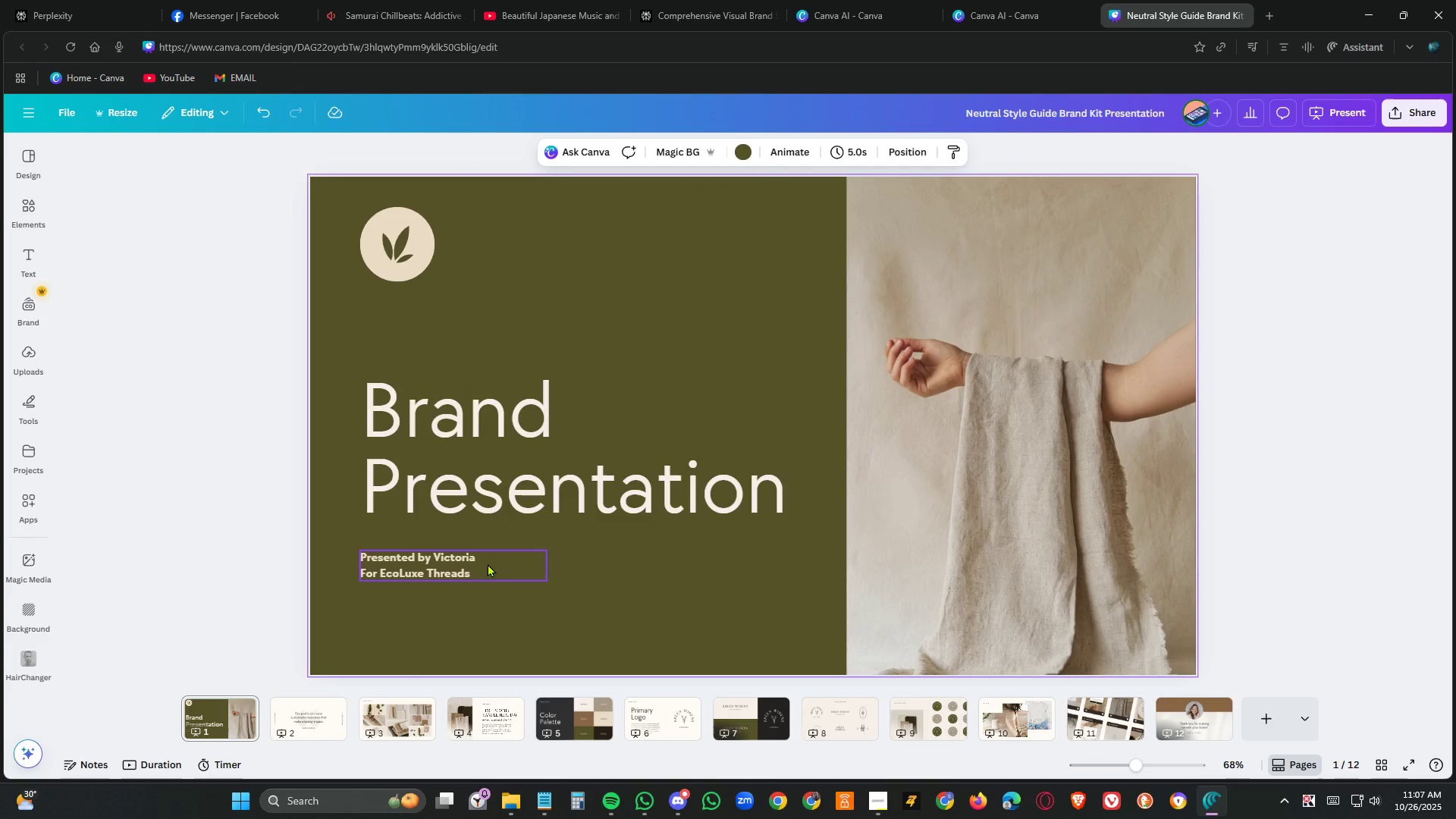 
left_click([313, 726])
 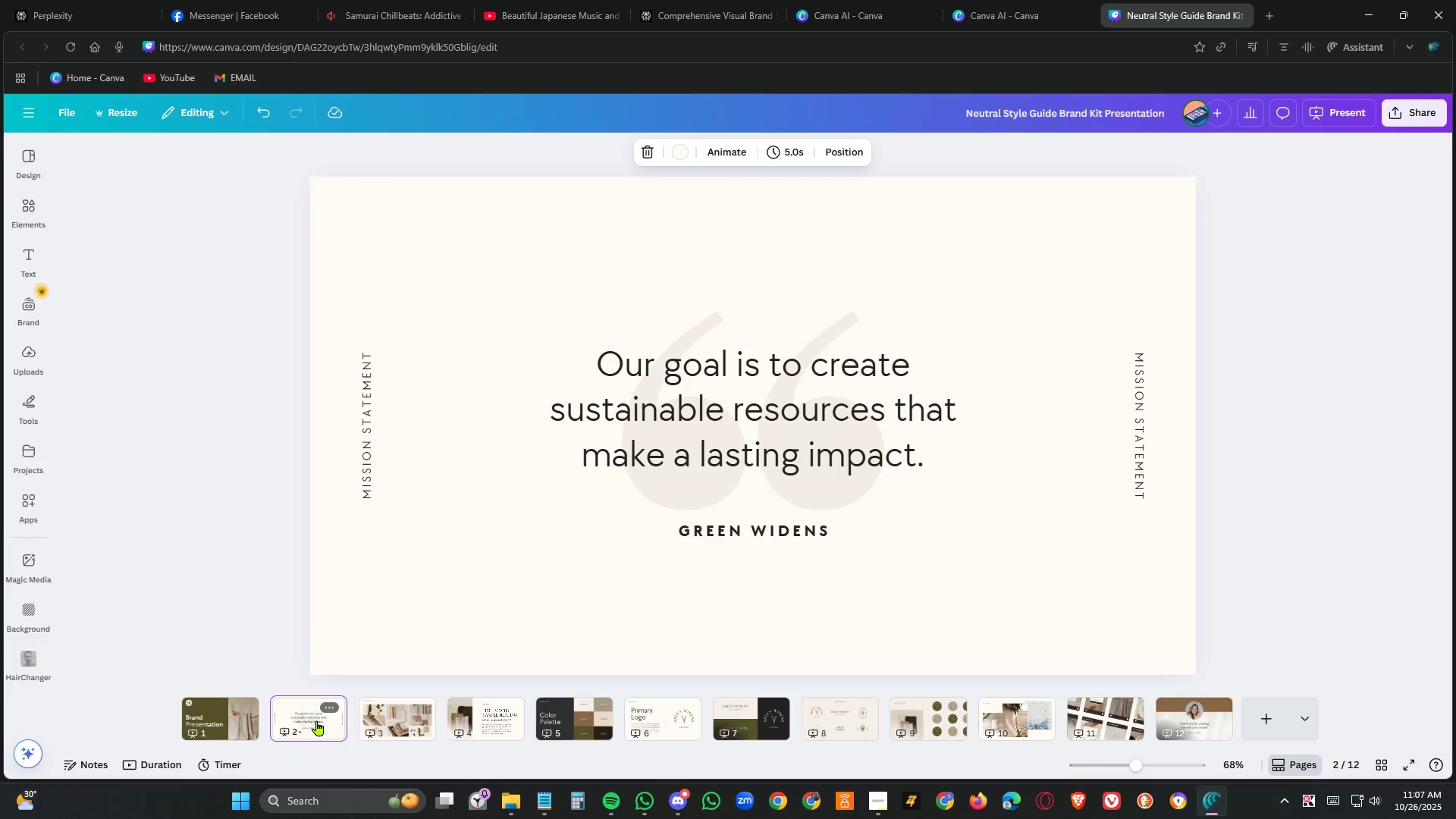 
wait(7.31)
 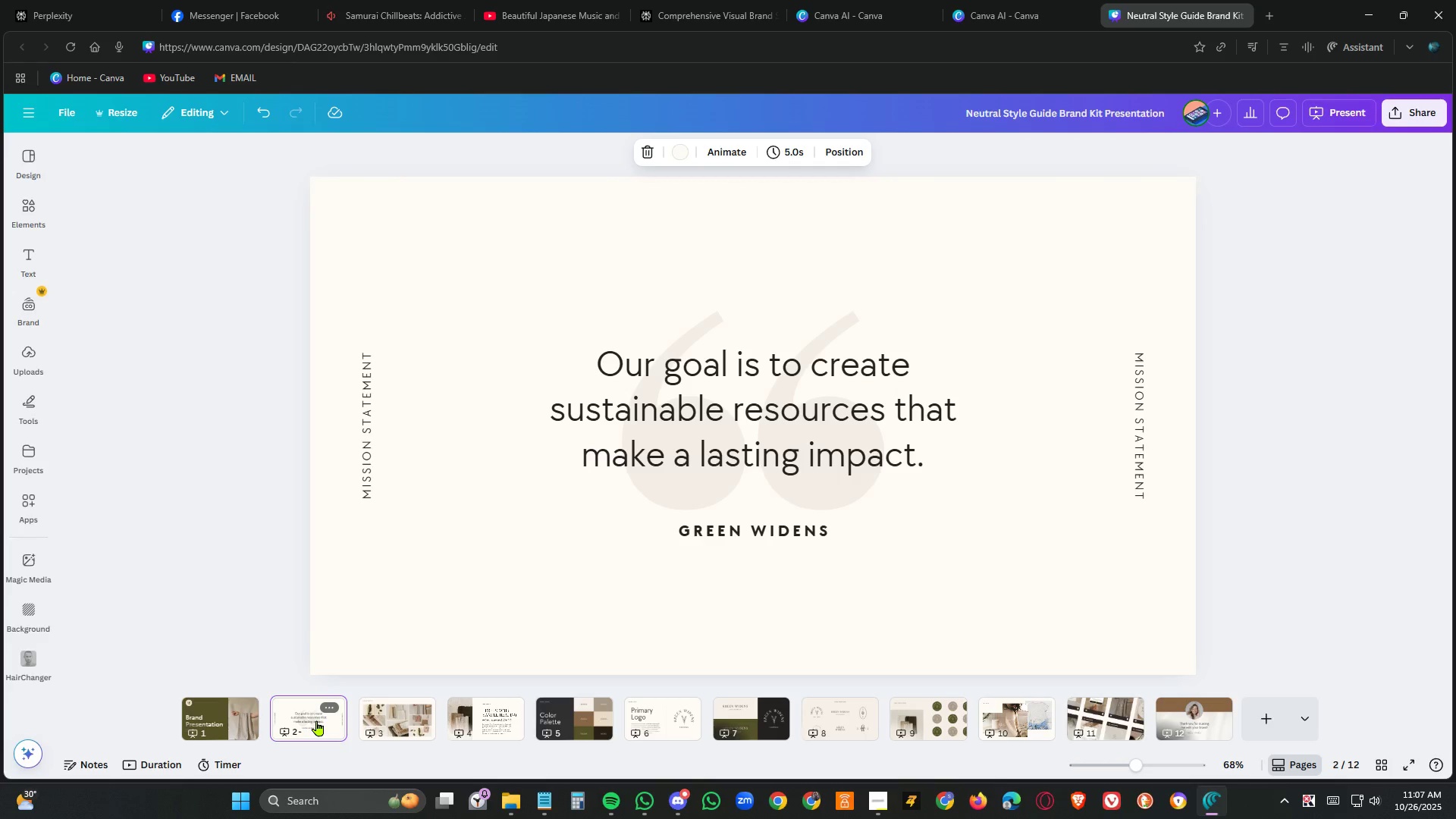 
left_click([362, 482])
 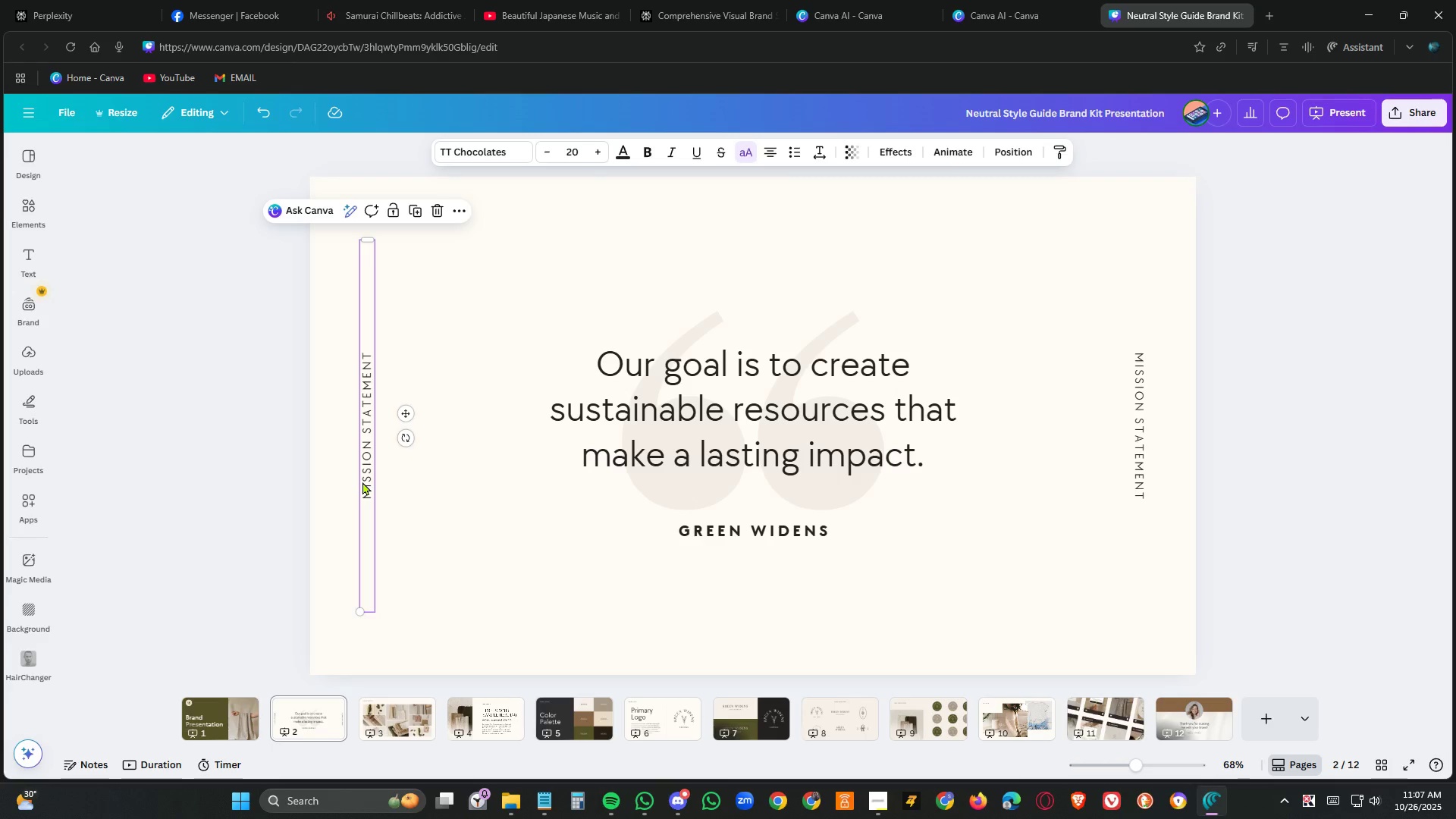 
double_click([362, 482])
 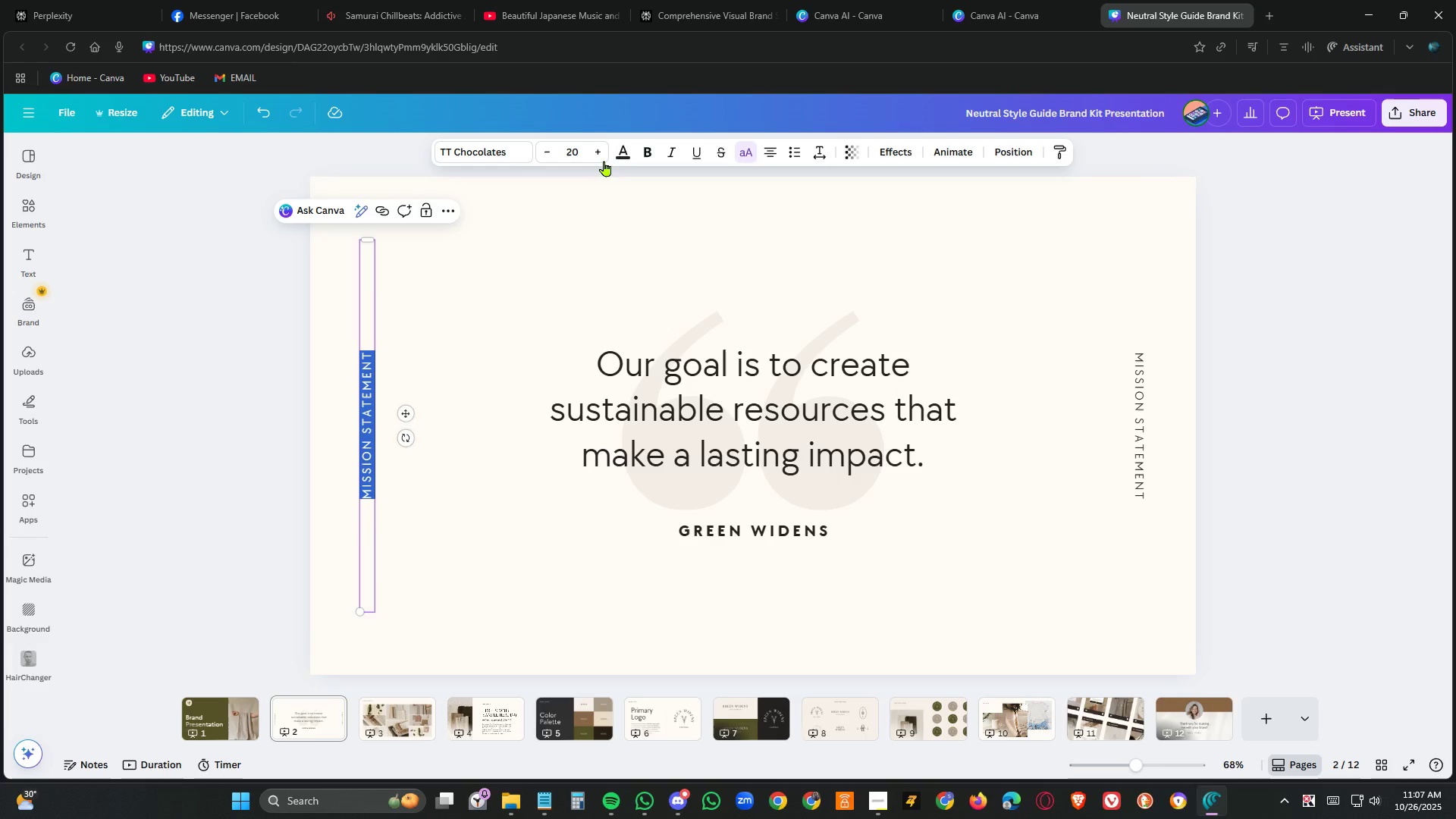 
double_click([604, 154])
 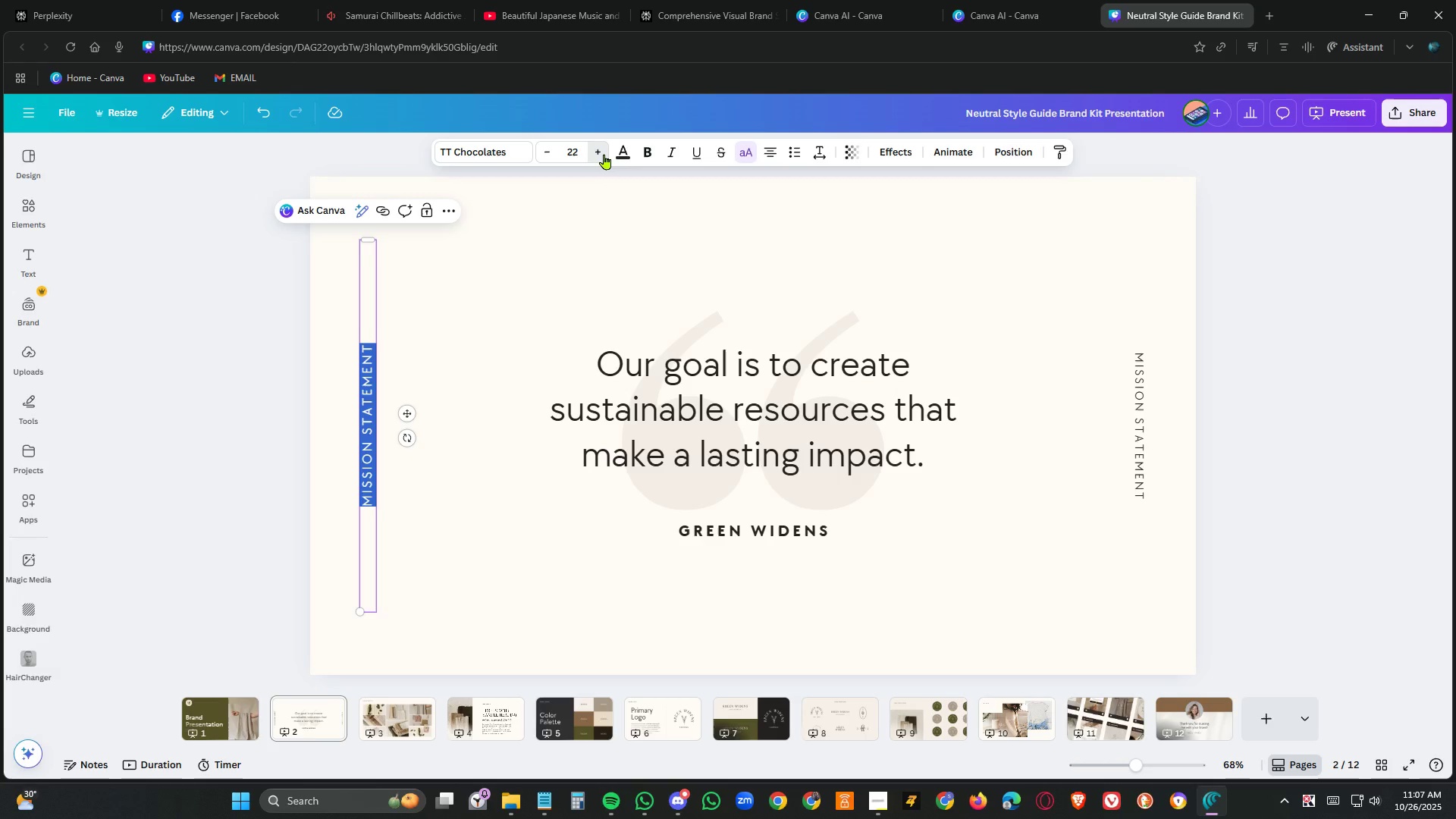 
triple_click([604, 154])
 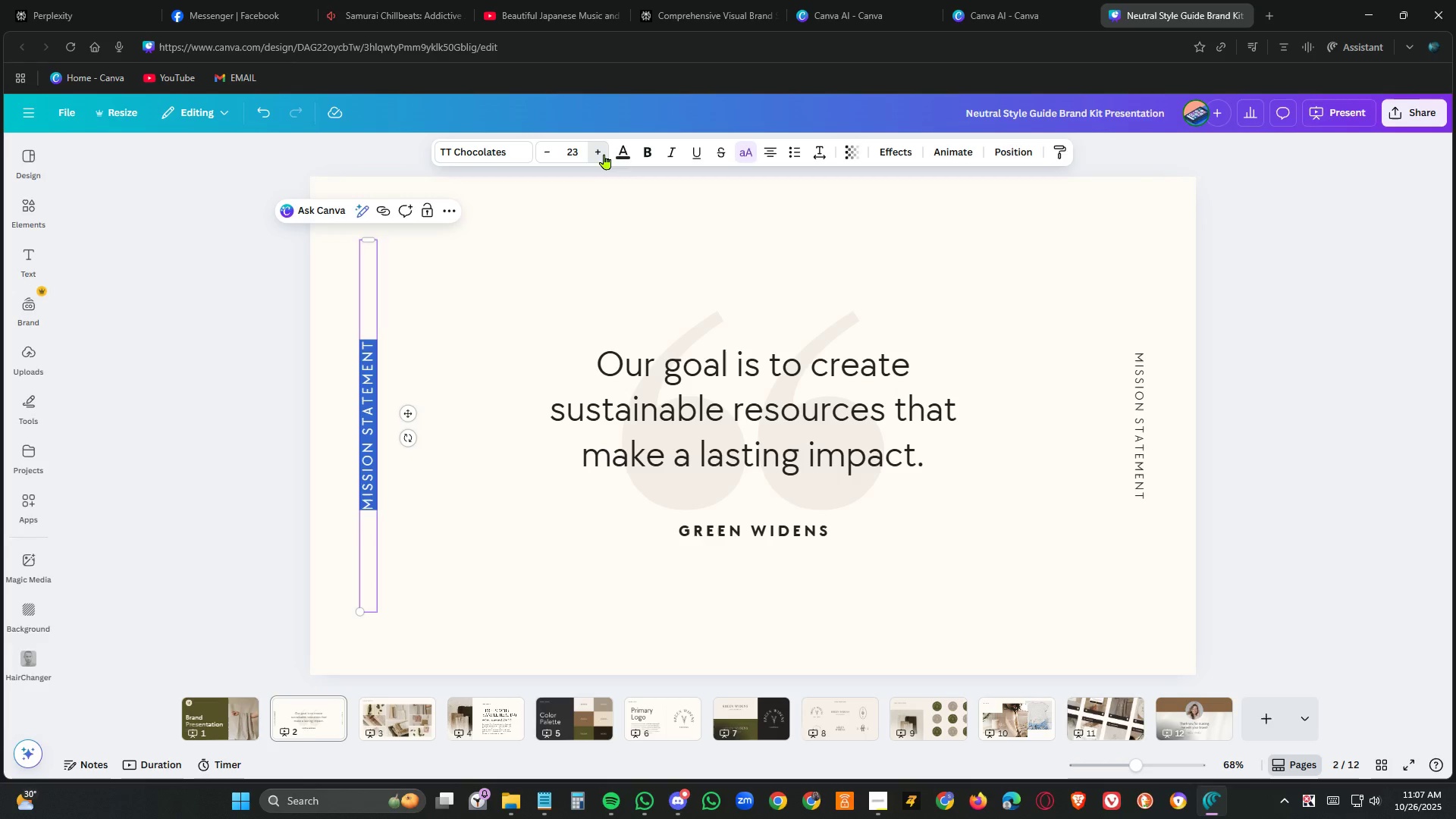 
triple_click([604, 154])
 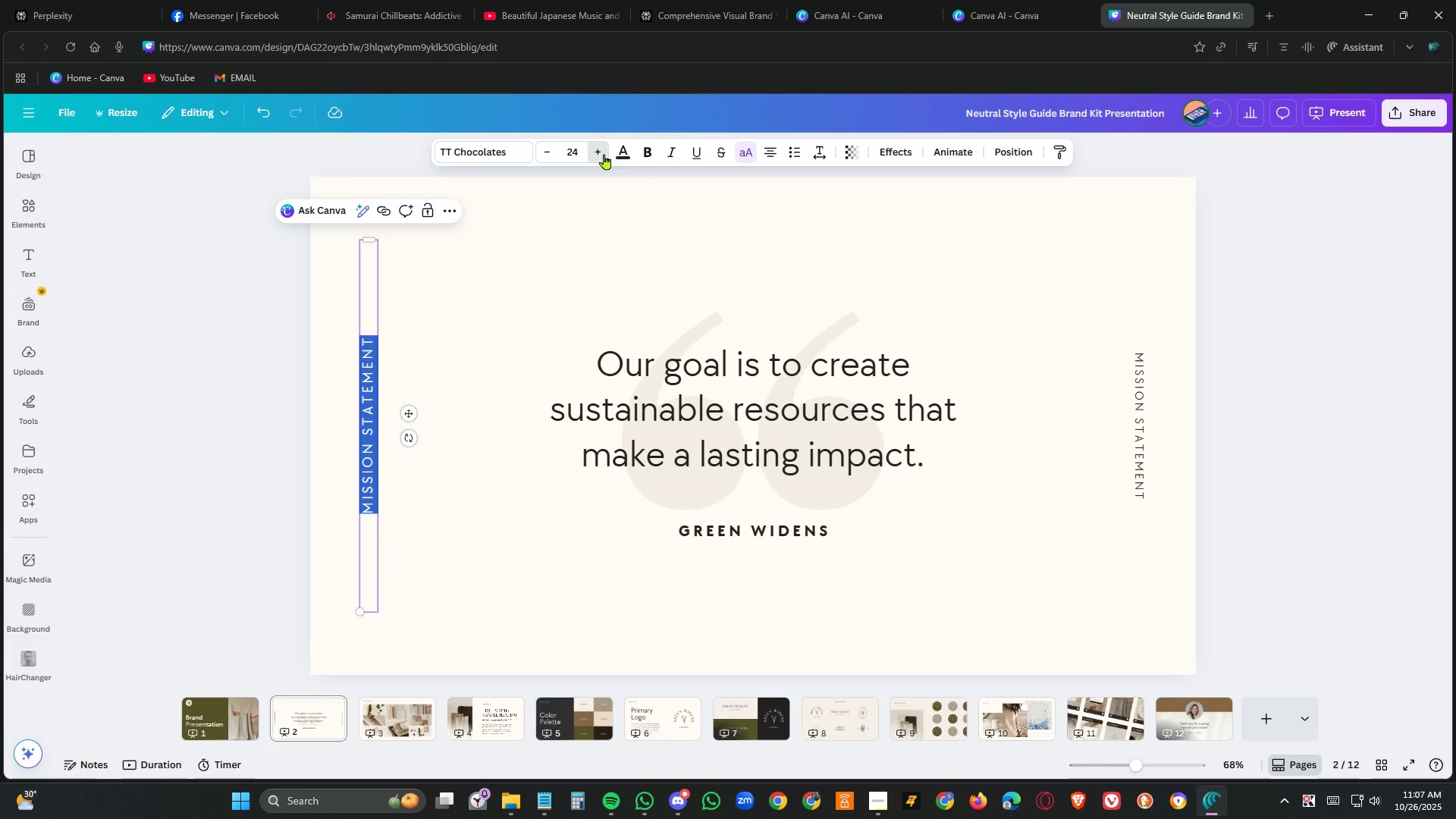 
triple_click([604, 154])
 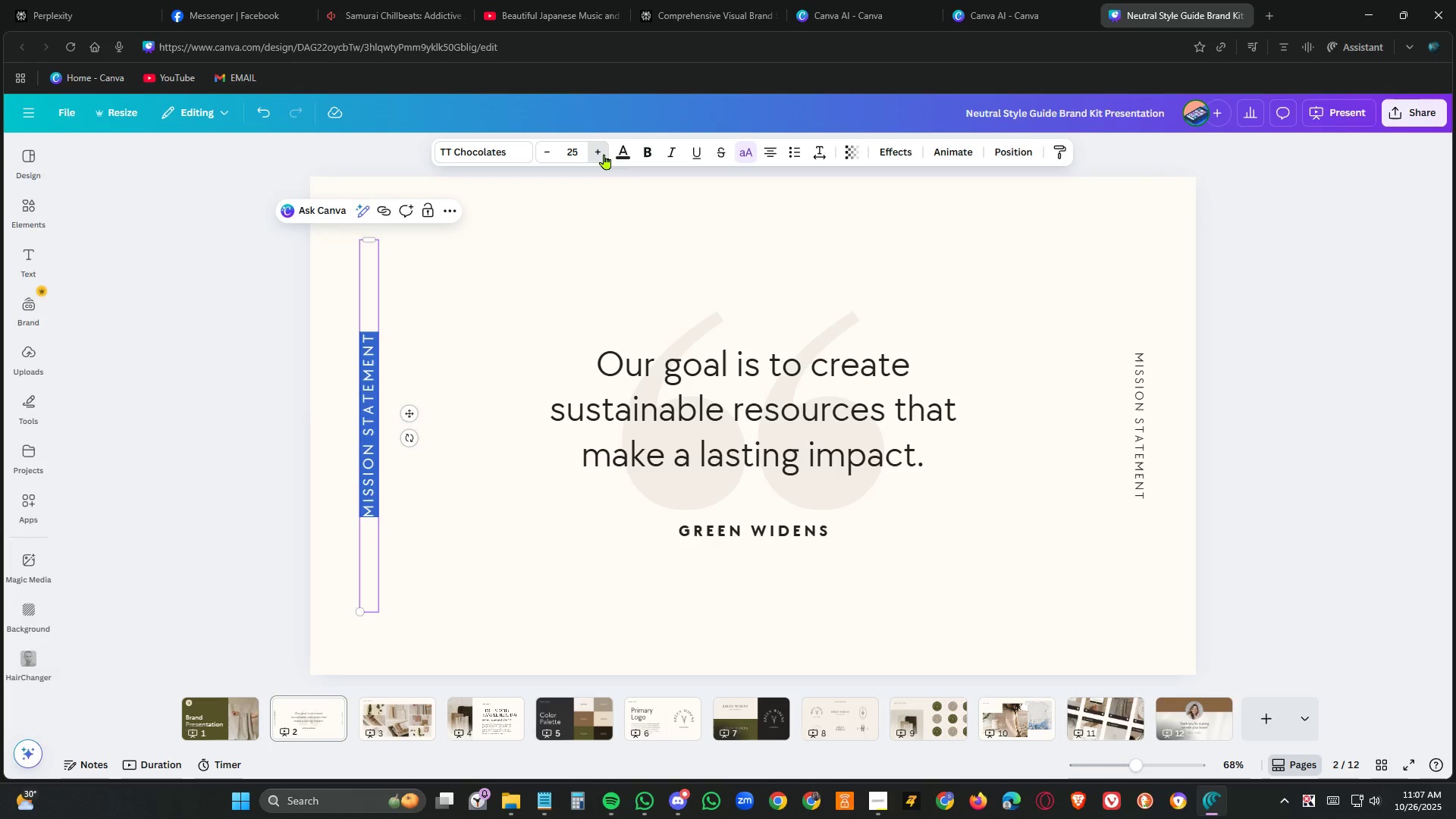 
triple_click([604, 154])
 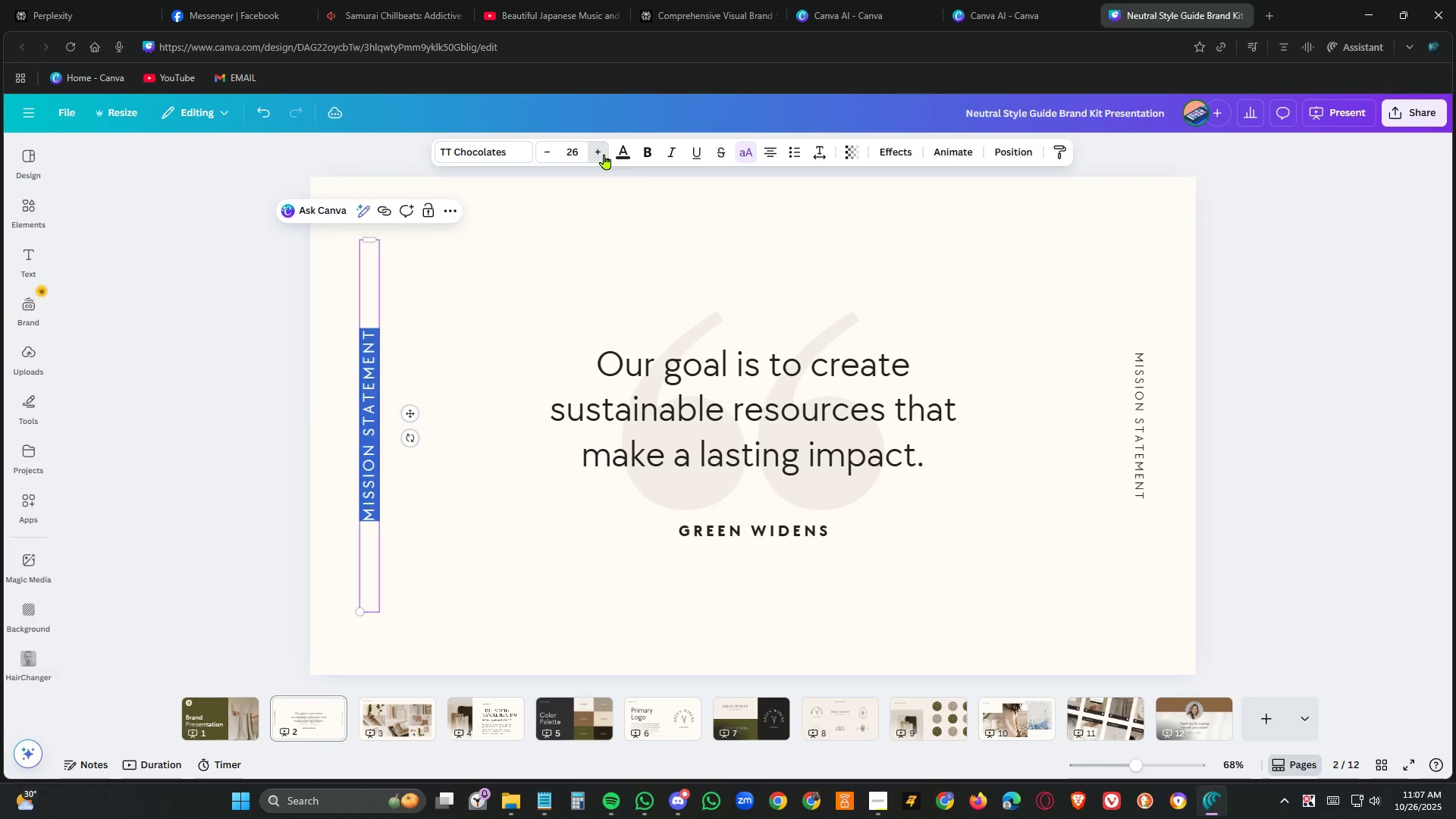 
triple_click([604, 154])
 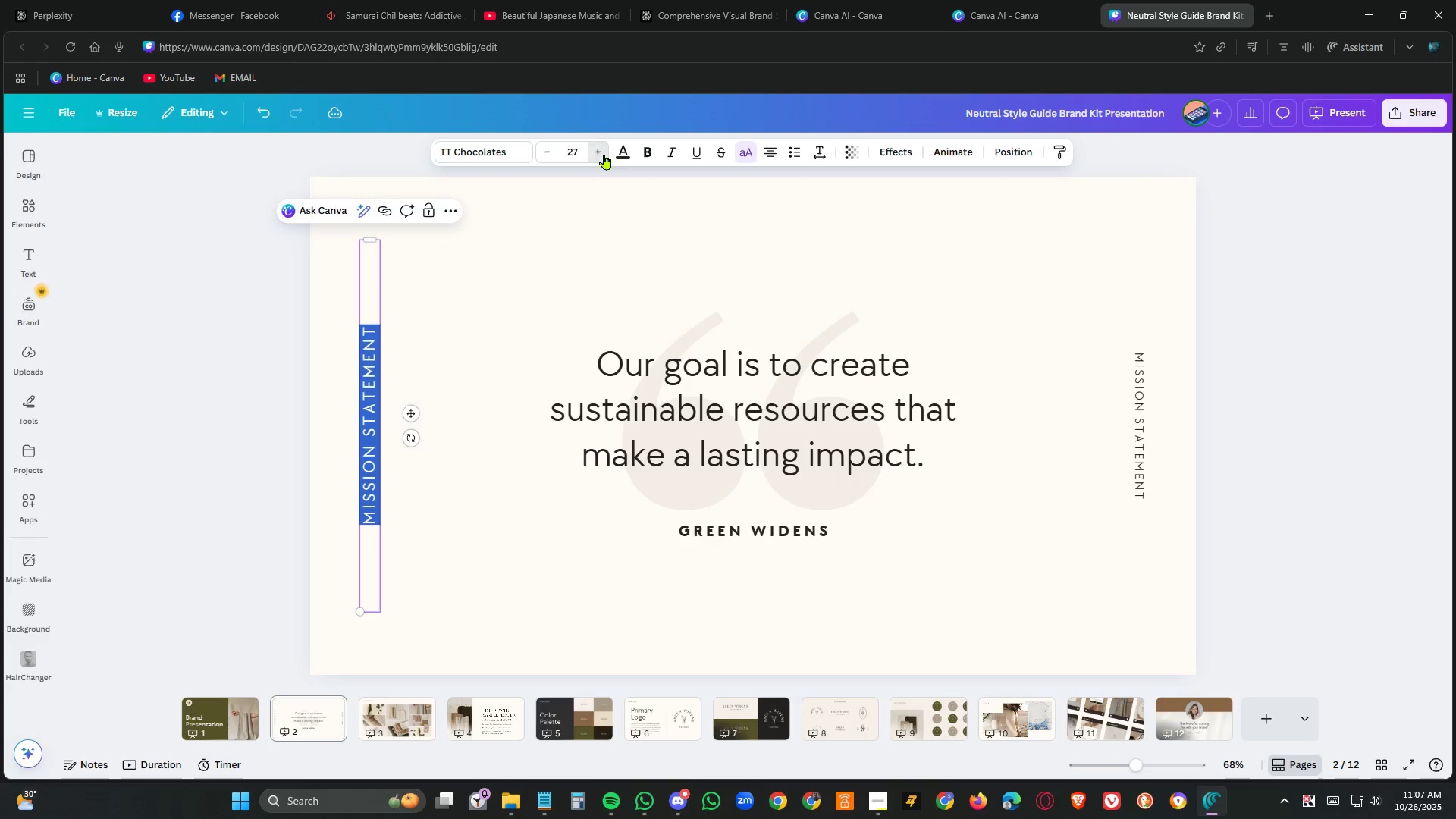 
triple_click([604, 154])
 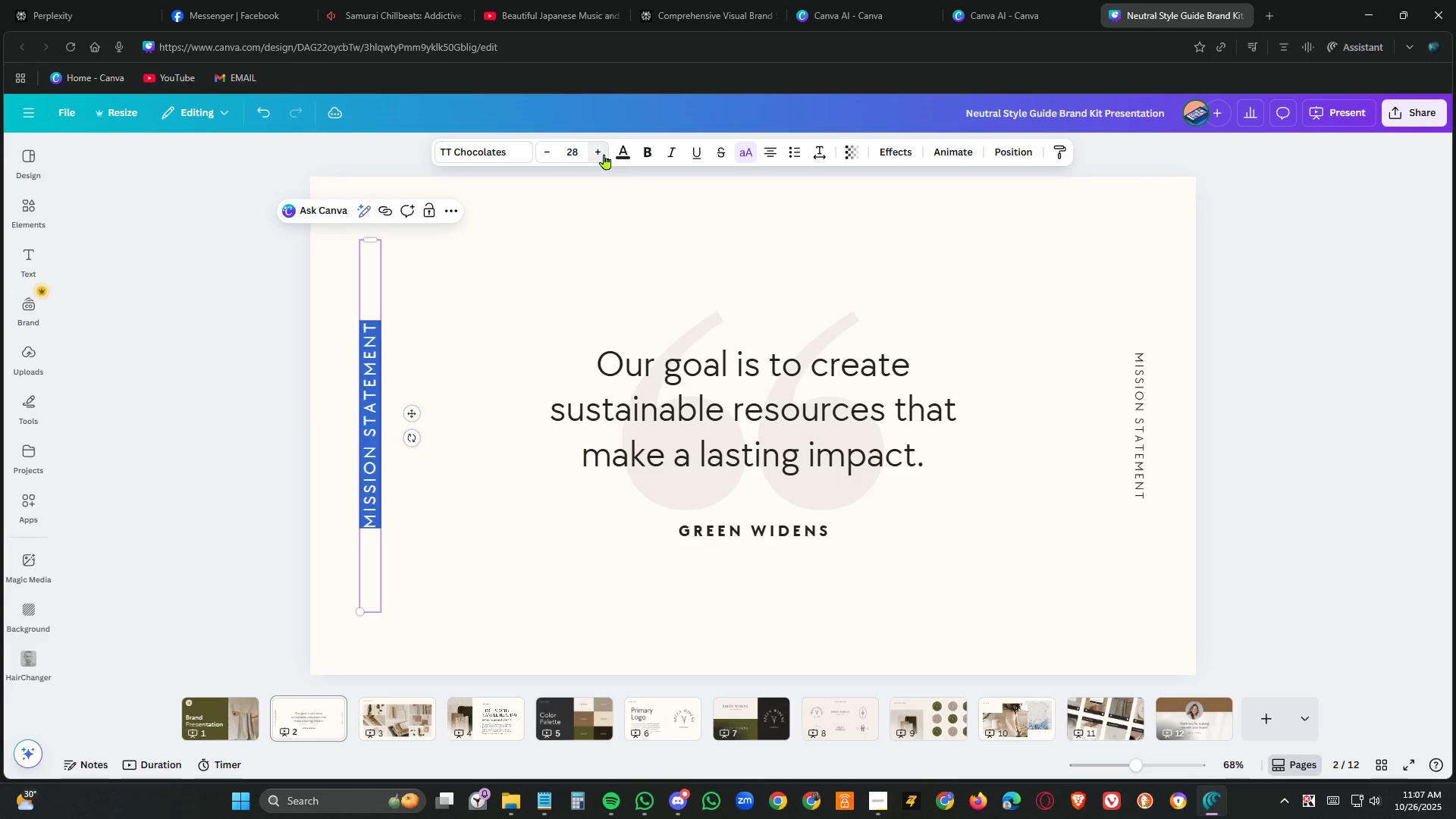 
triple_click([604, 154])
 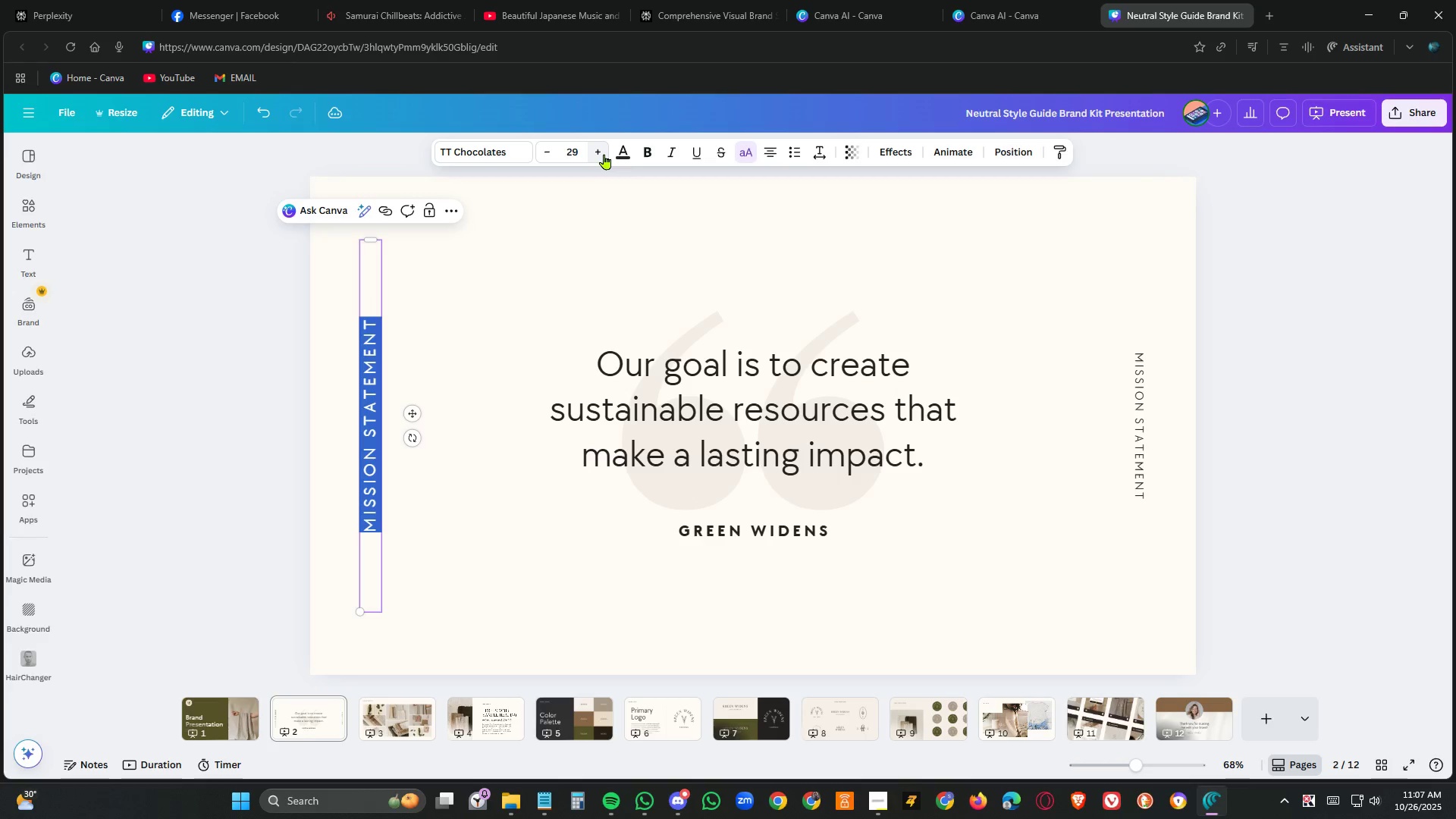 
triple_click([604, 154])
 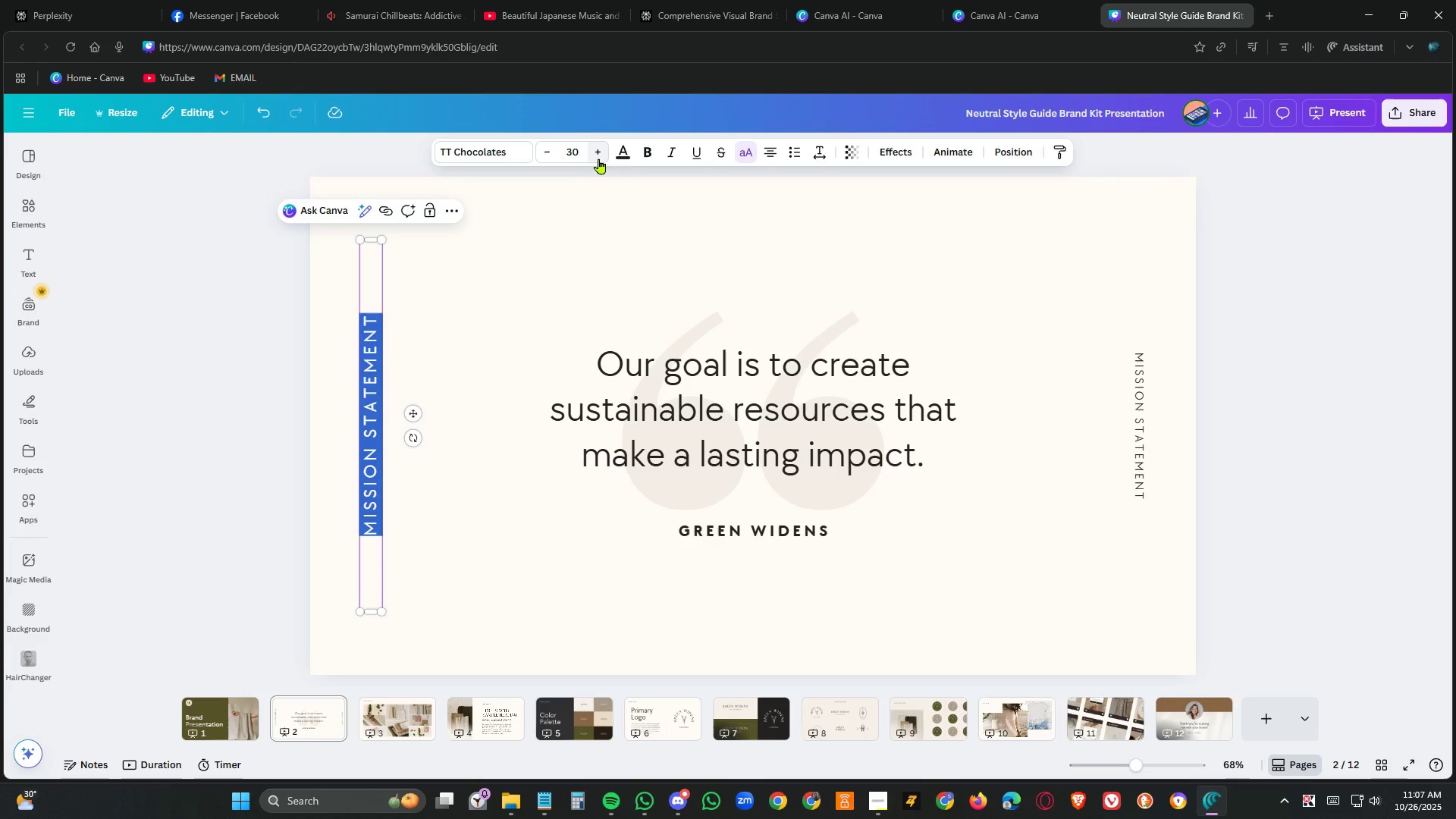 
left_click([572, 257])
 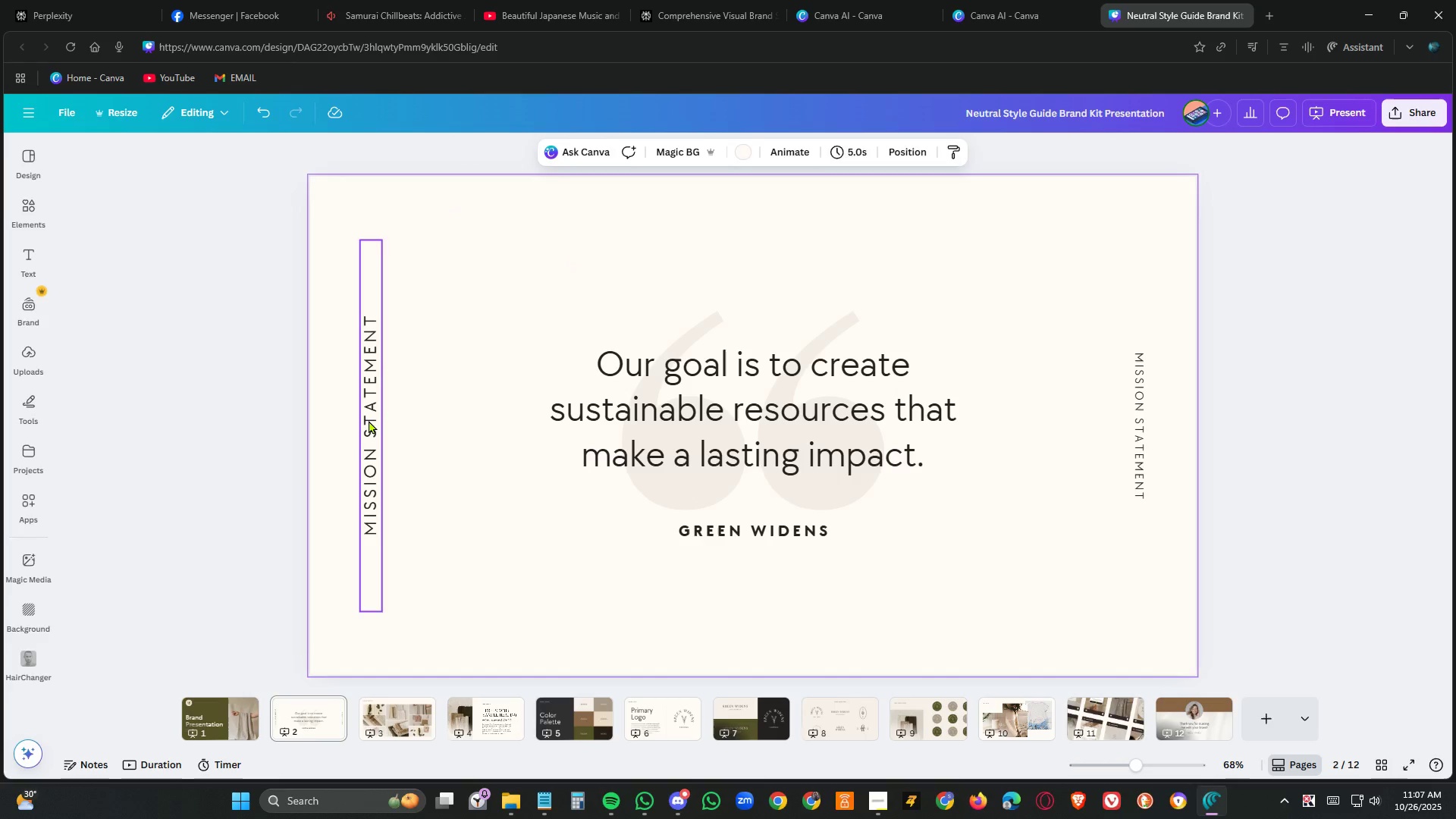 
double_click([369, 420])
 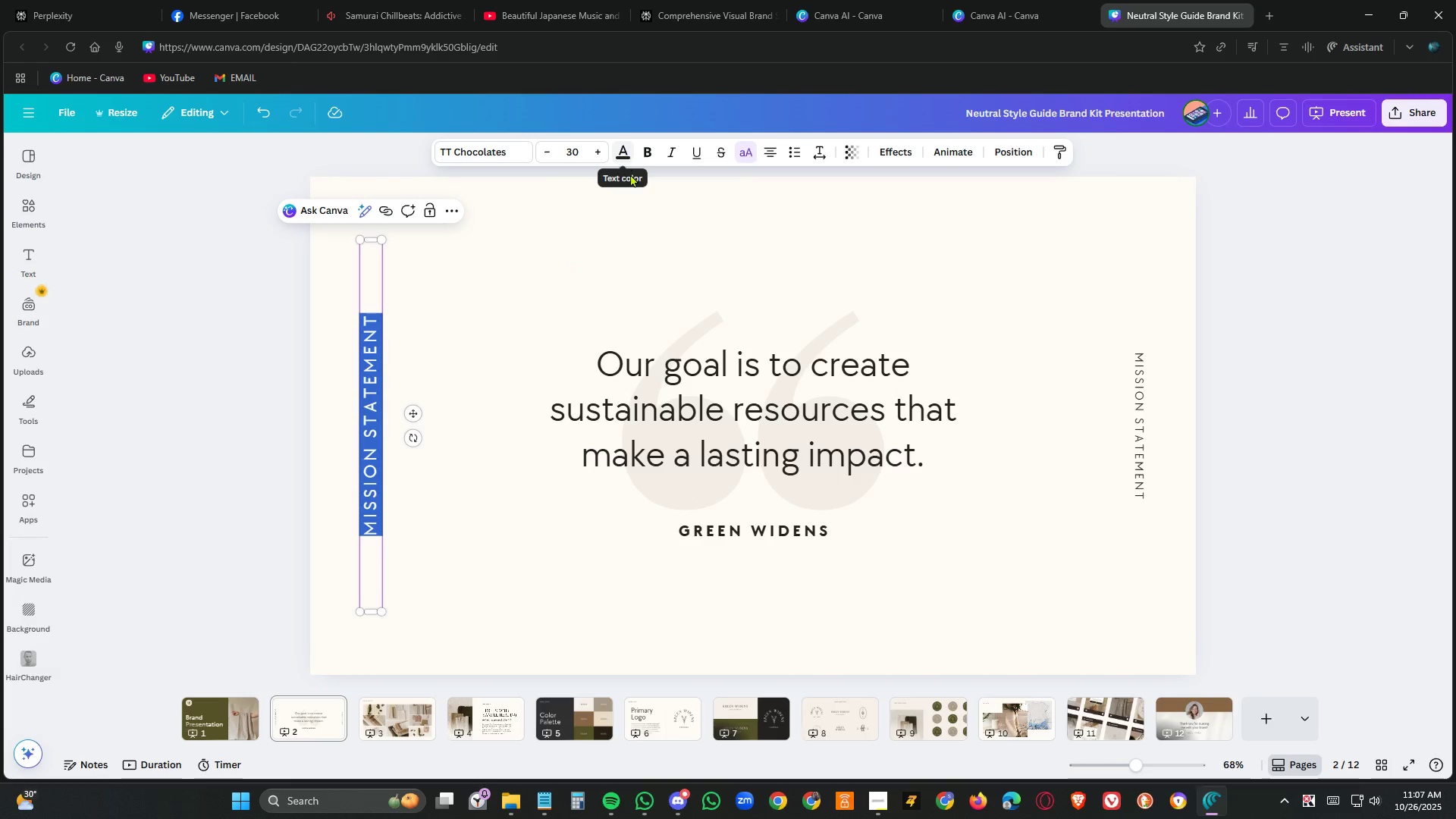 
left_click([648, 216])
 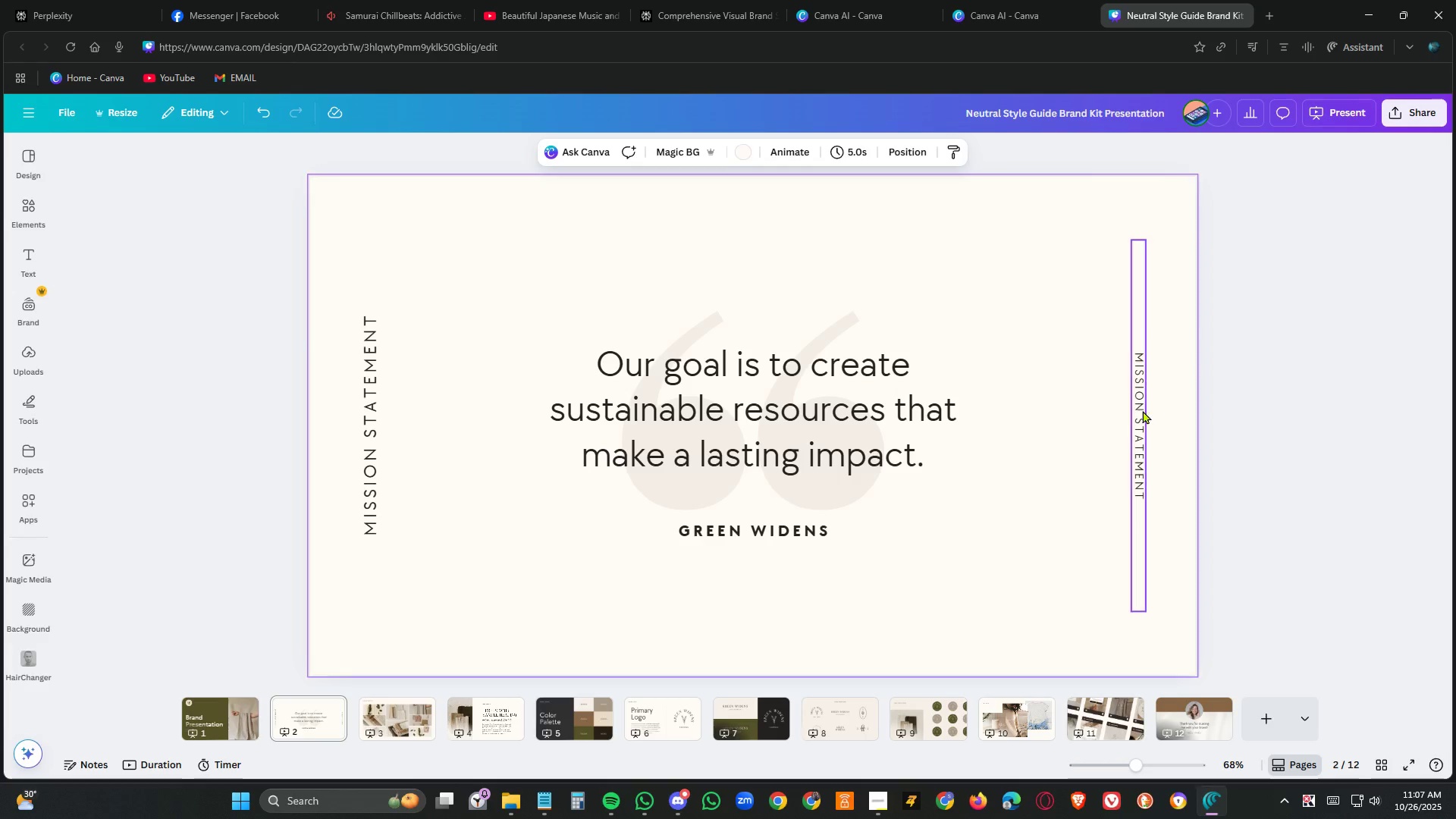 
left_click([1134, 475])
 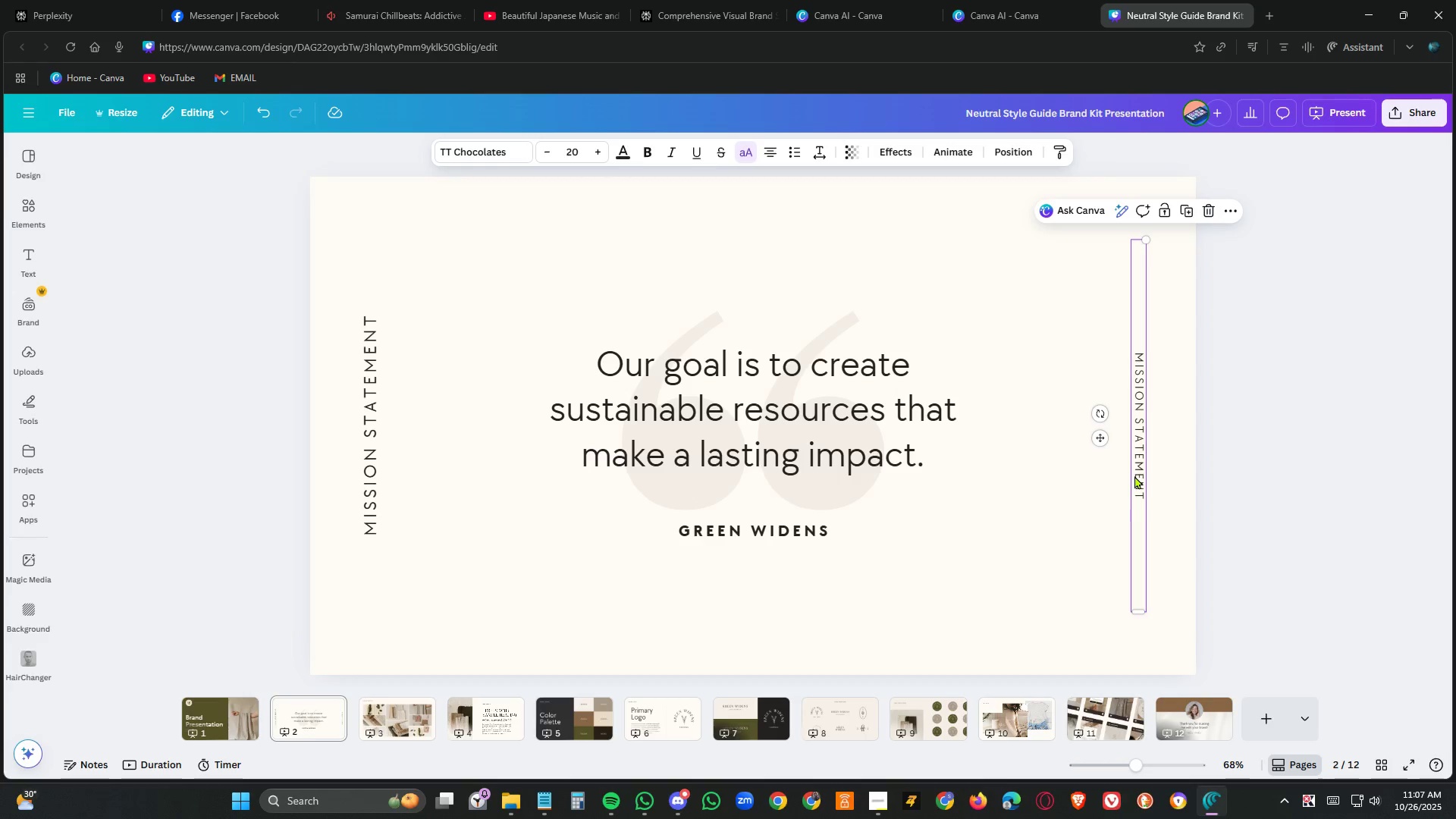 
key(Delete)
 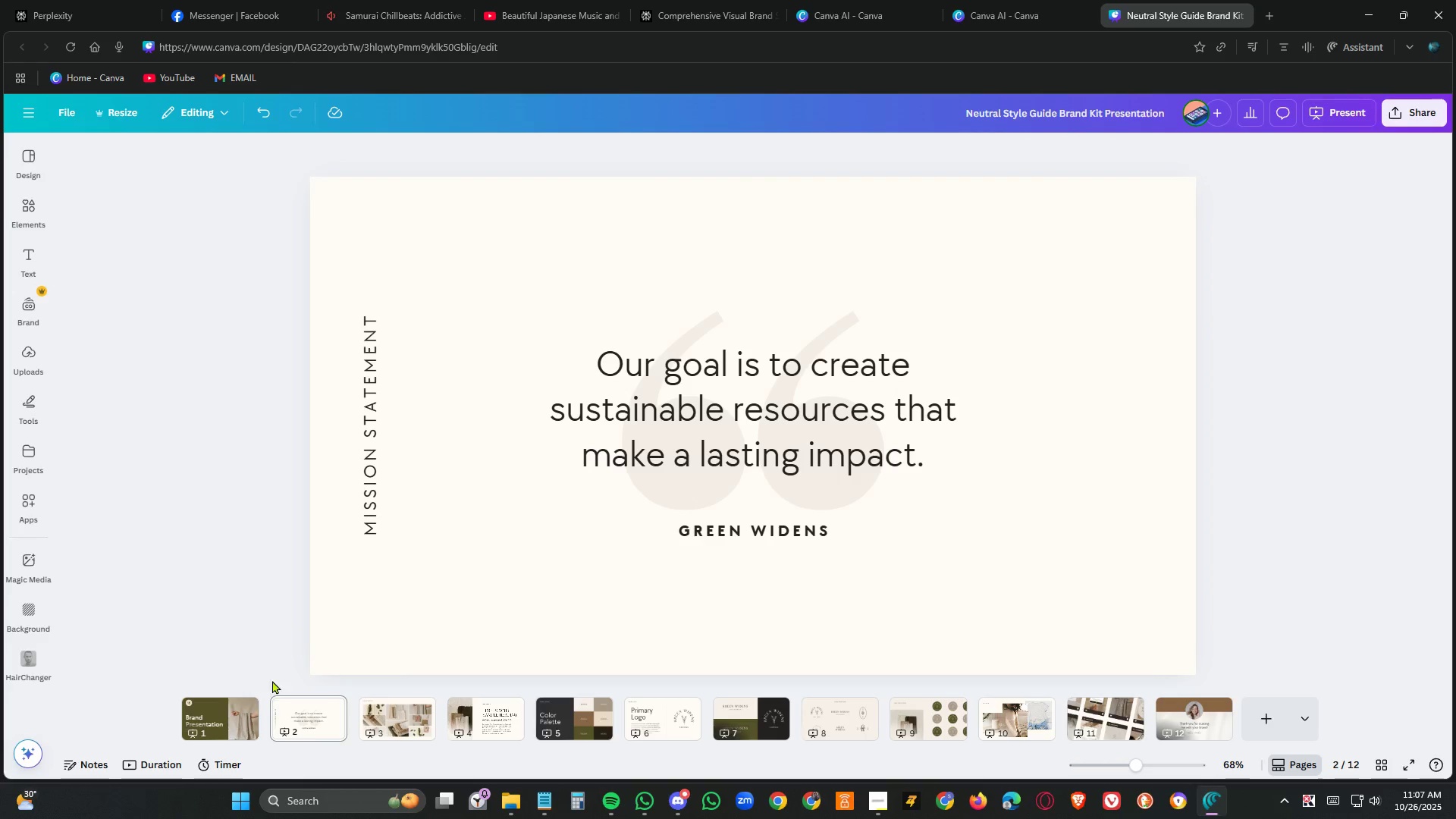 
left_click([210, 713])
 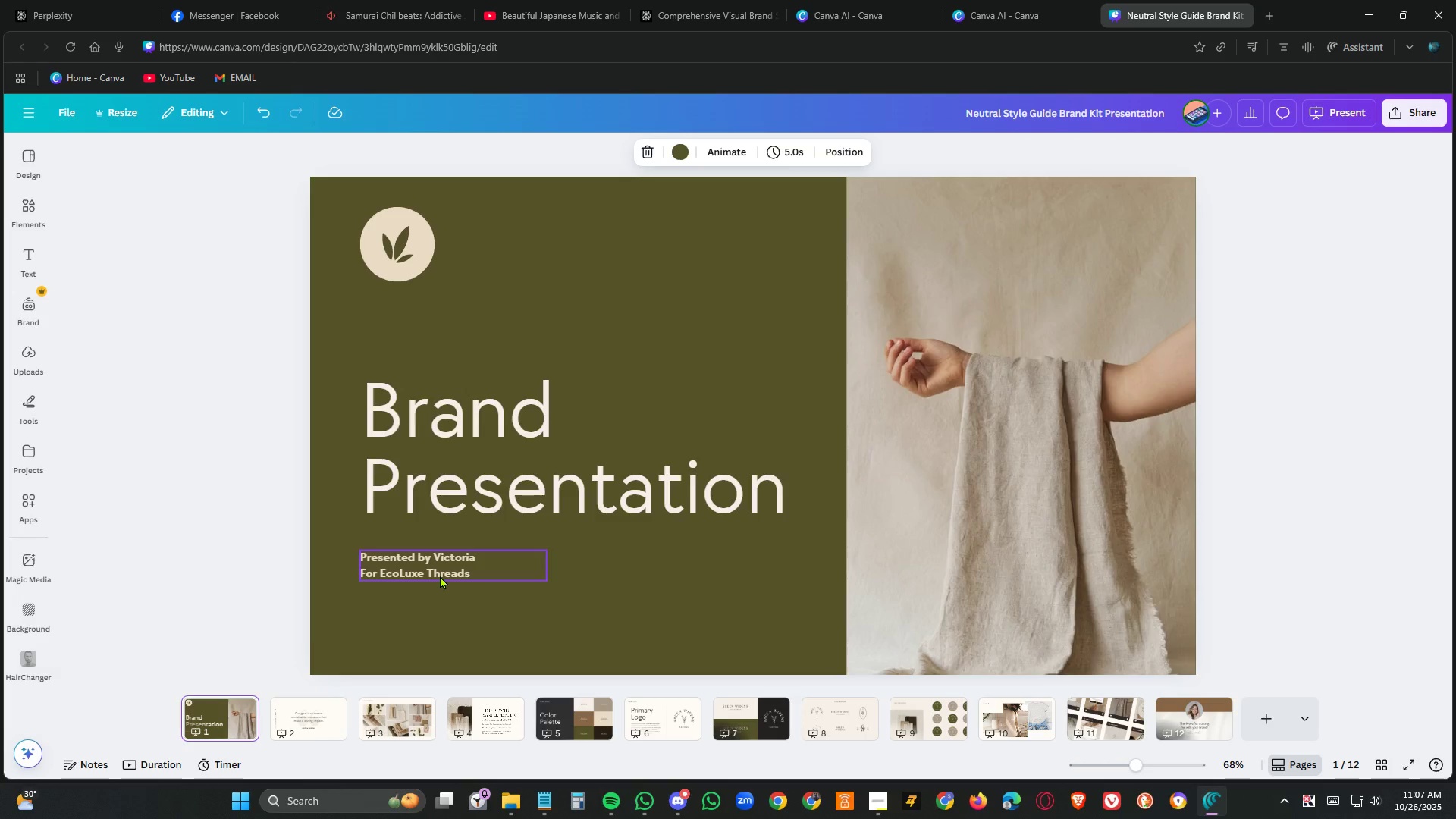 
double_click([440, 576])
 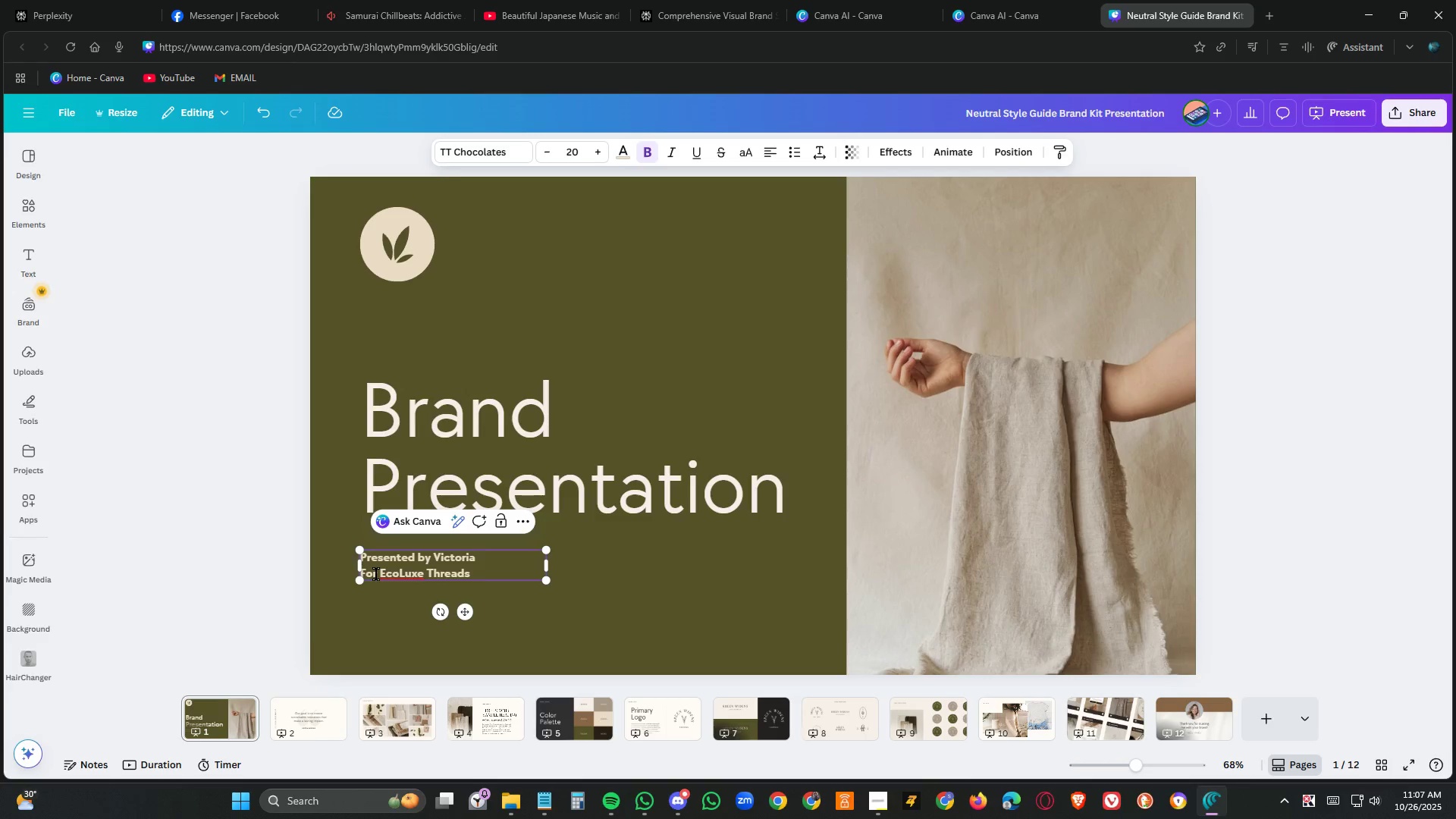 
left_click_drag(start_coordinate=[376, 574], to_coordinate=[497, 574])
 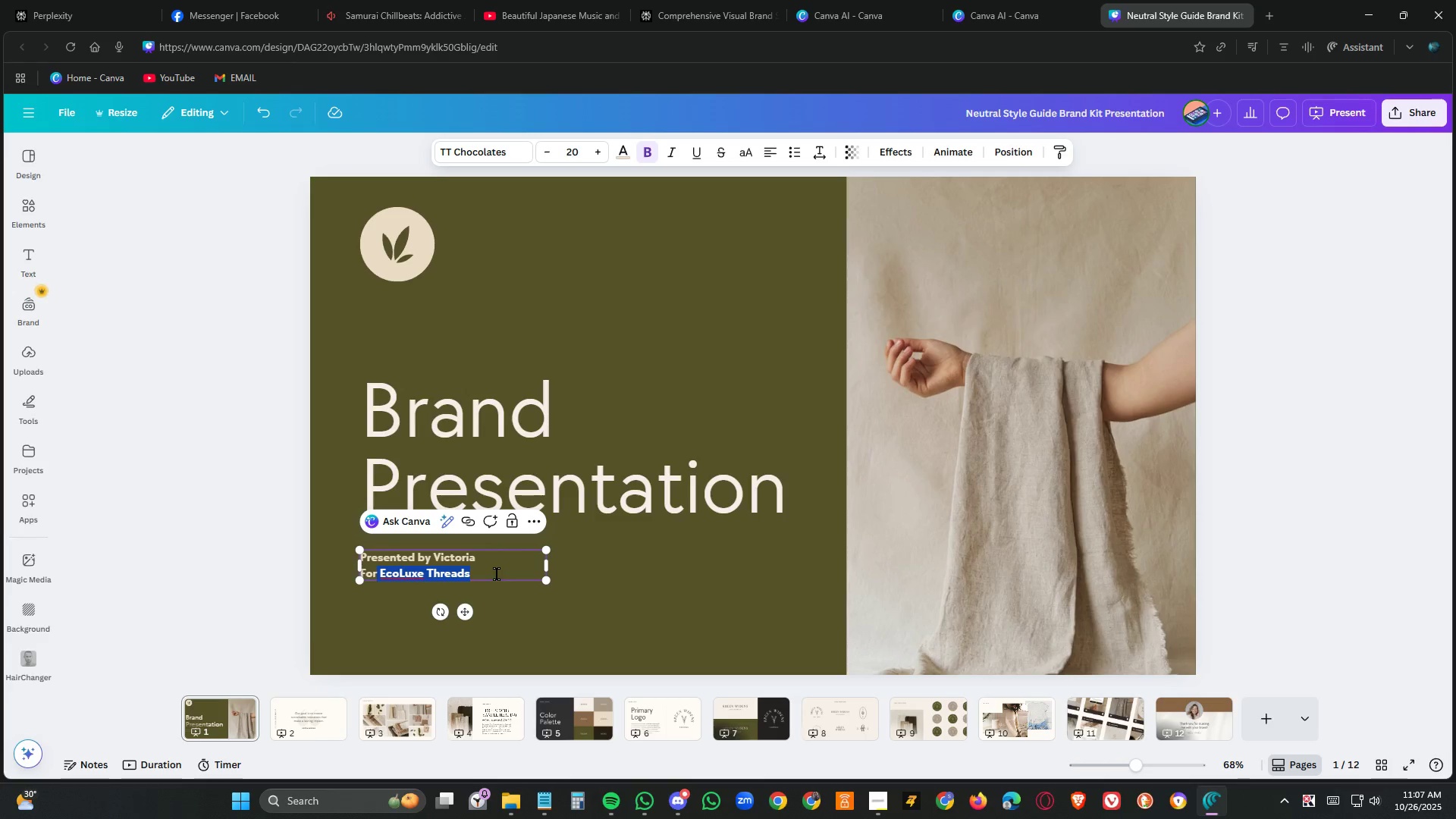 
key(Control+C)
 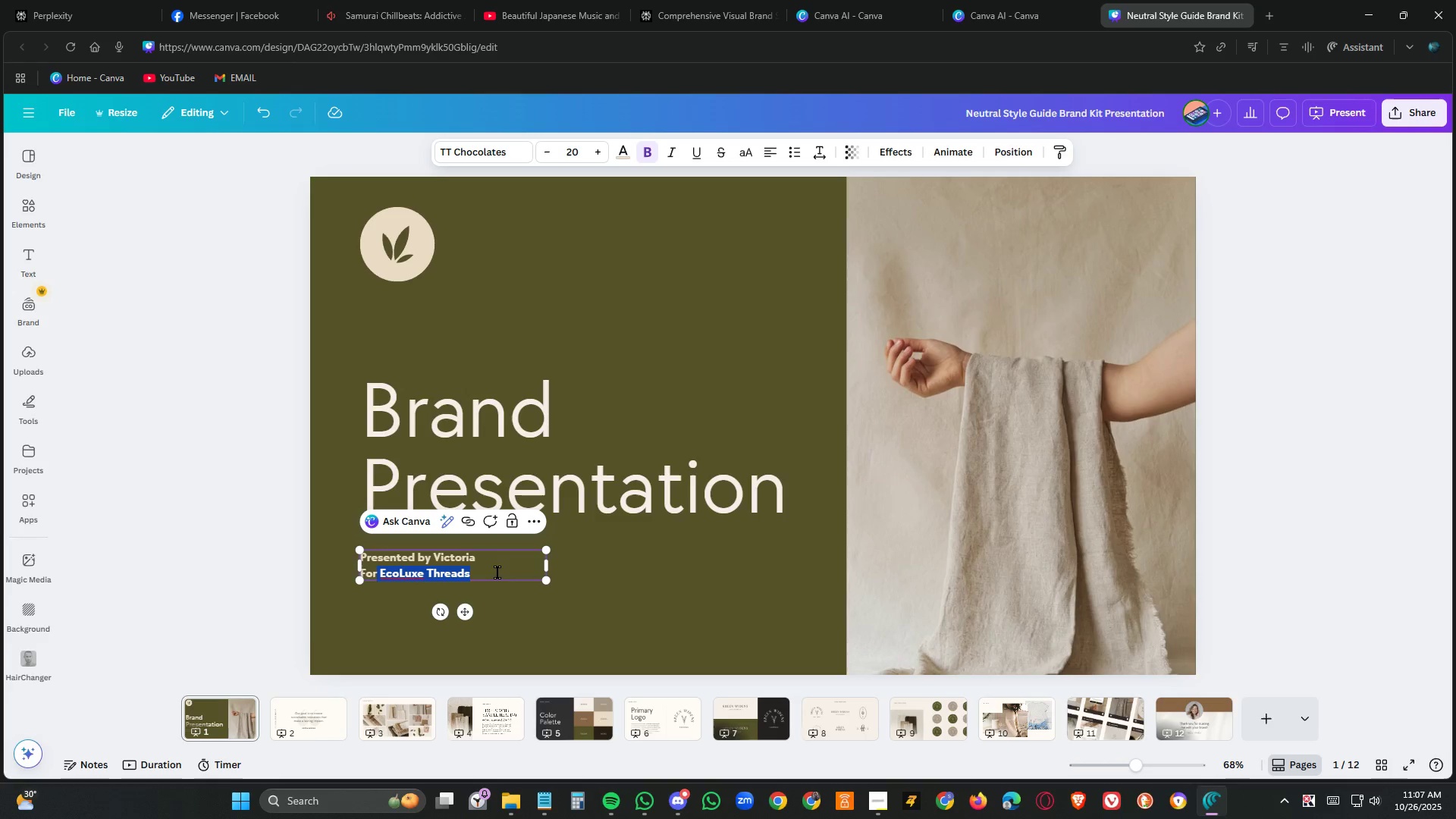 
left_click([497, 573])
 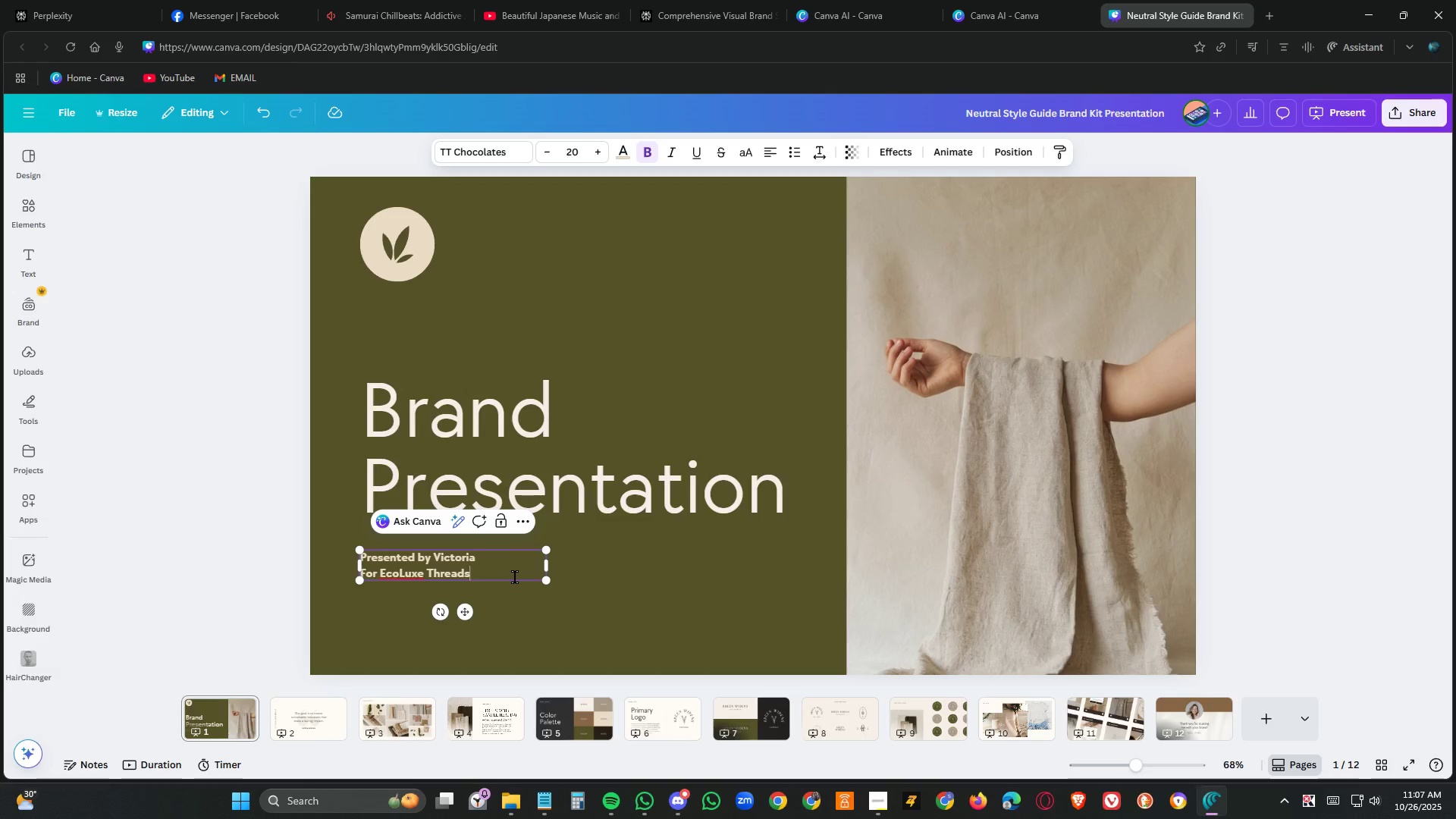 
left_click_drag(start_coordinate=[514, 577], to_coordinate=[358, 557])
 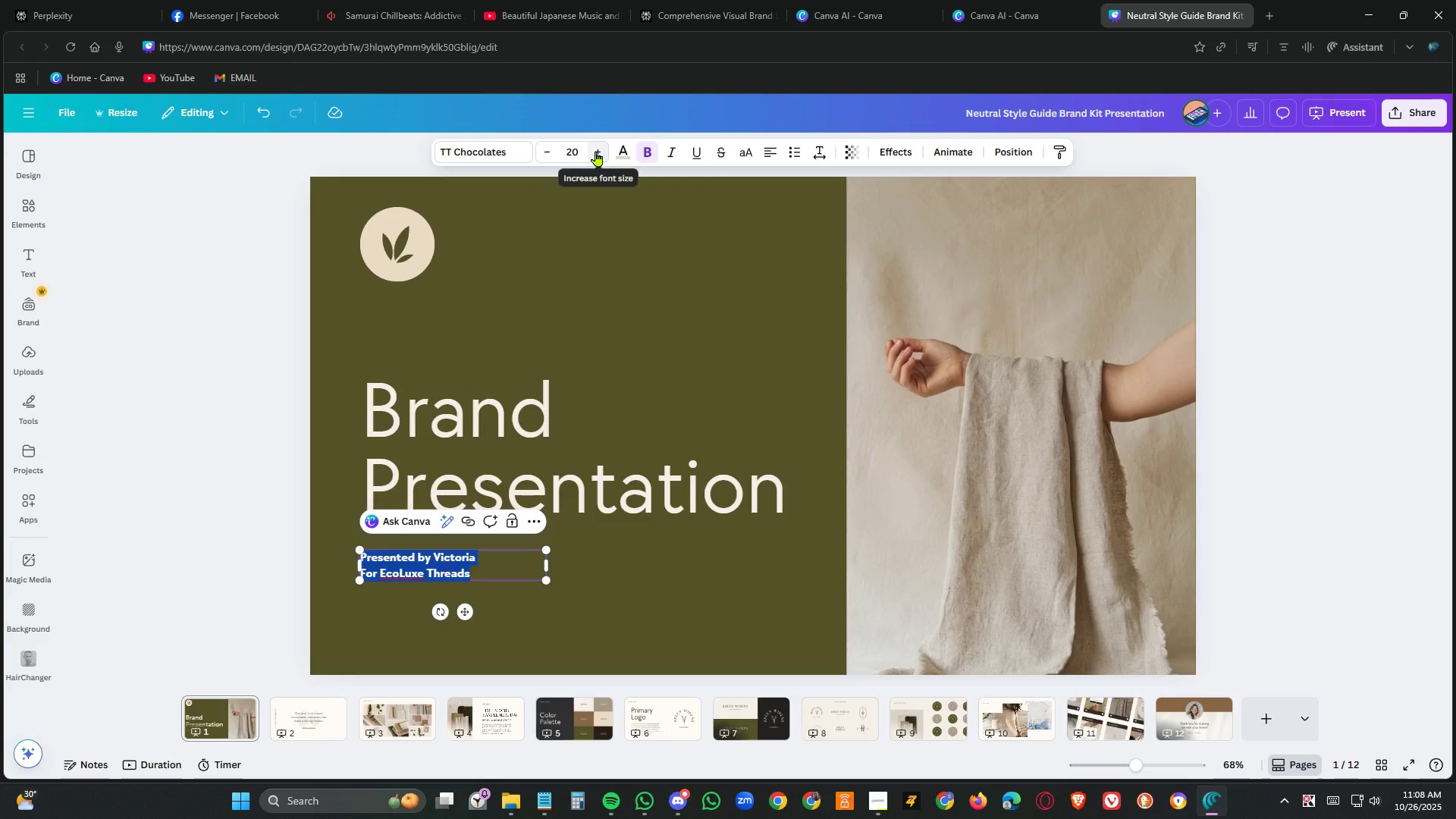 
double_click([597, 151])
 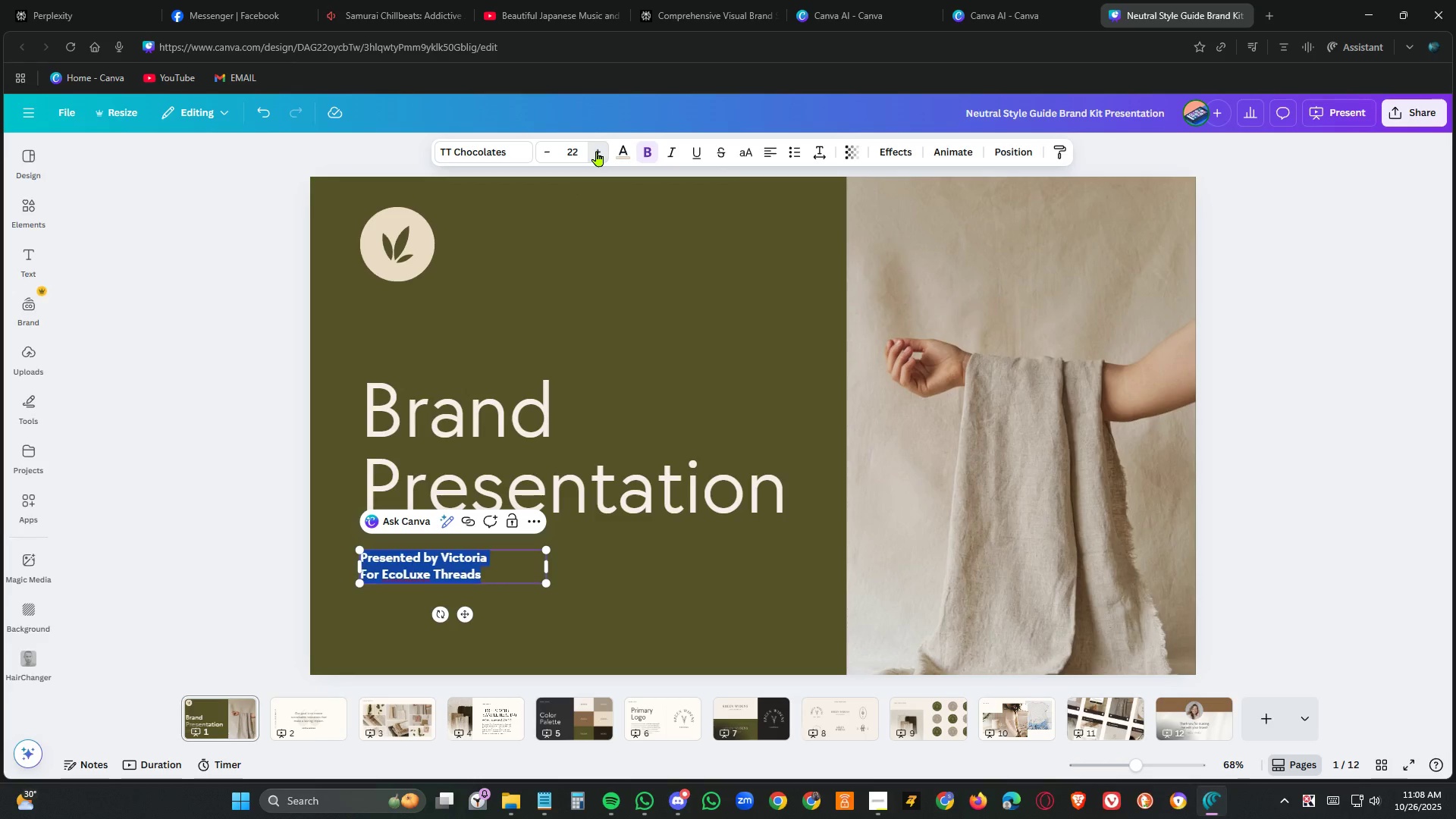 
triple_click([597, 151])
 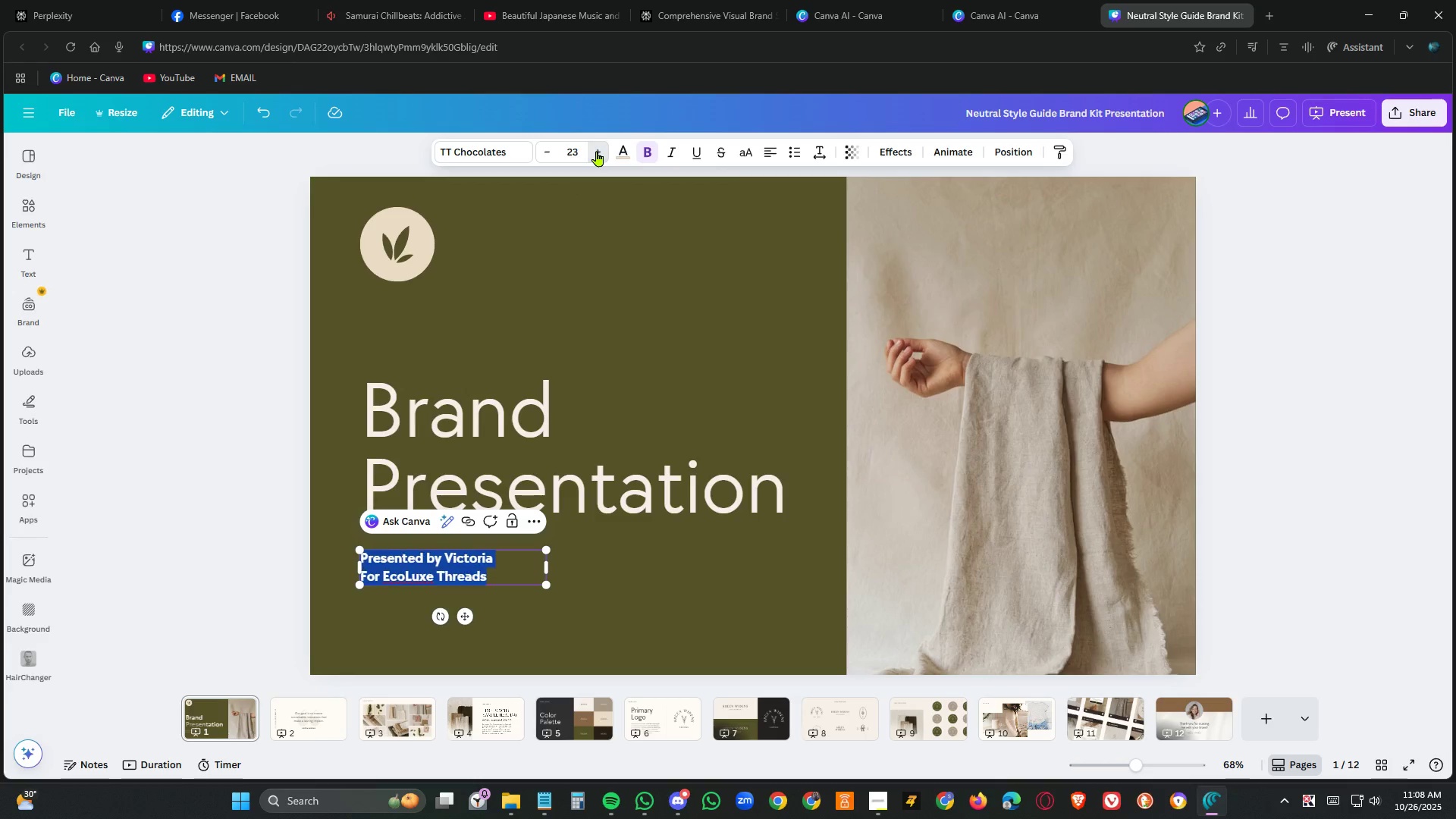 
triple_click([597, 151])
 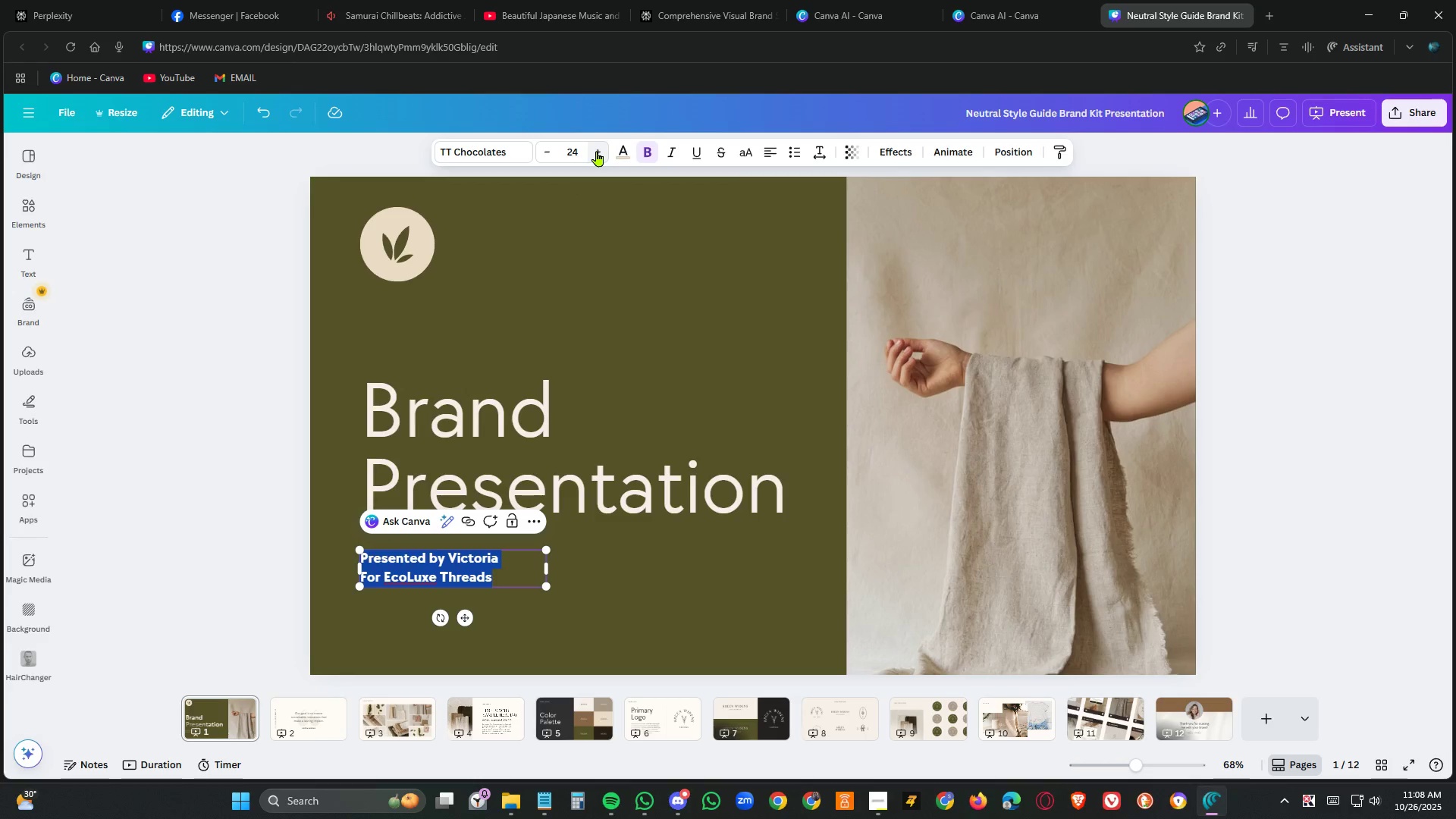 
left_click([597, 151])
 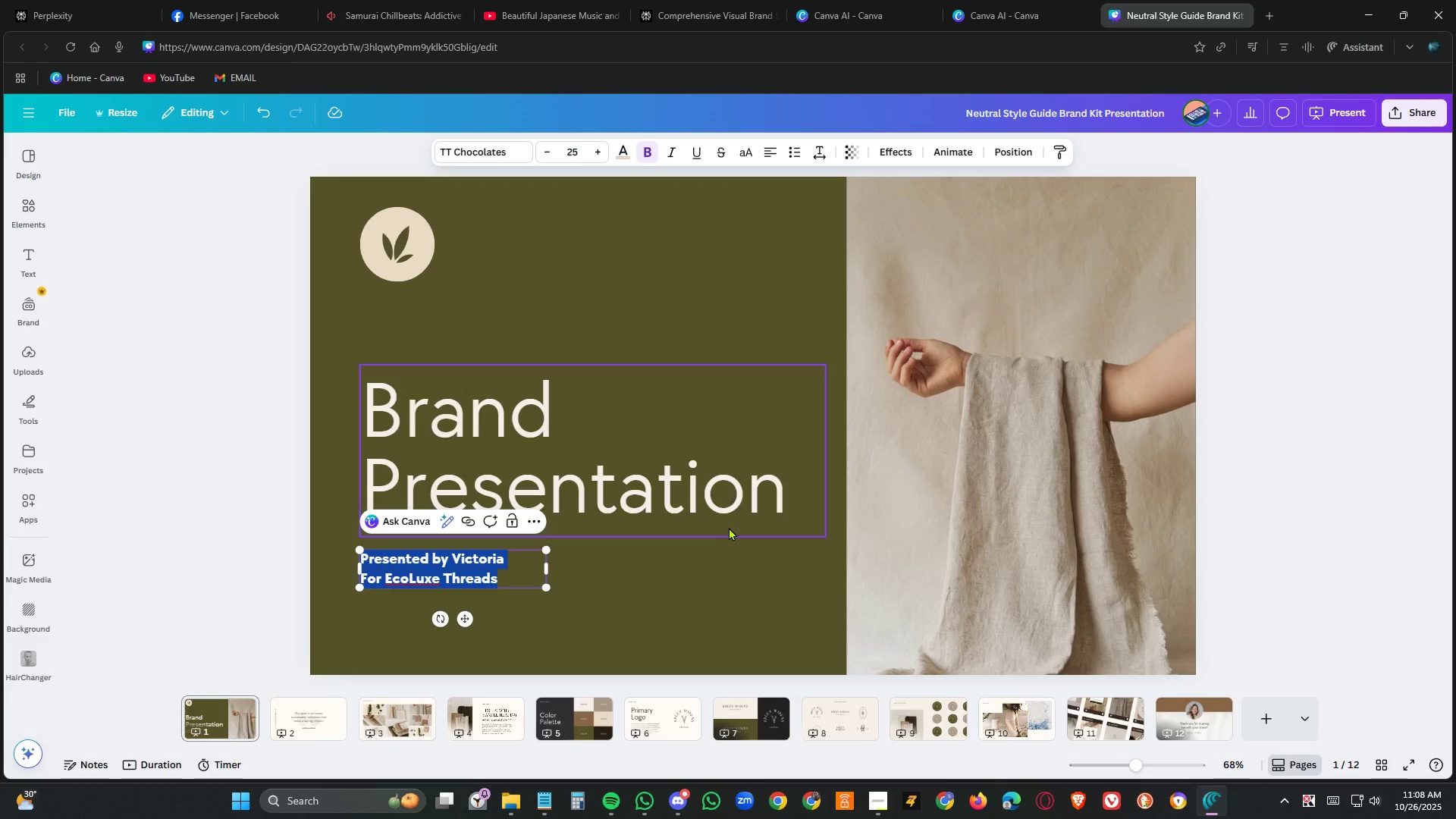 
left_click([726, 527])
 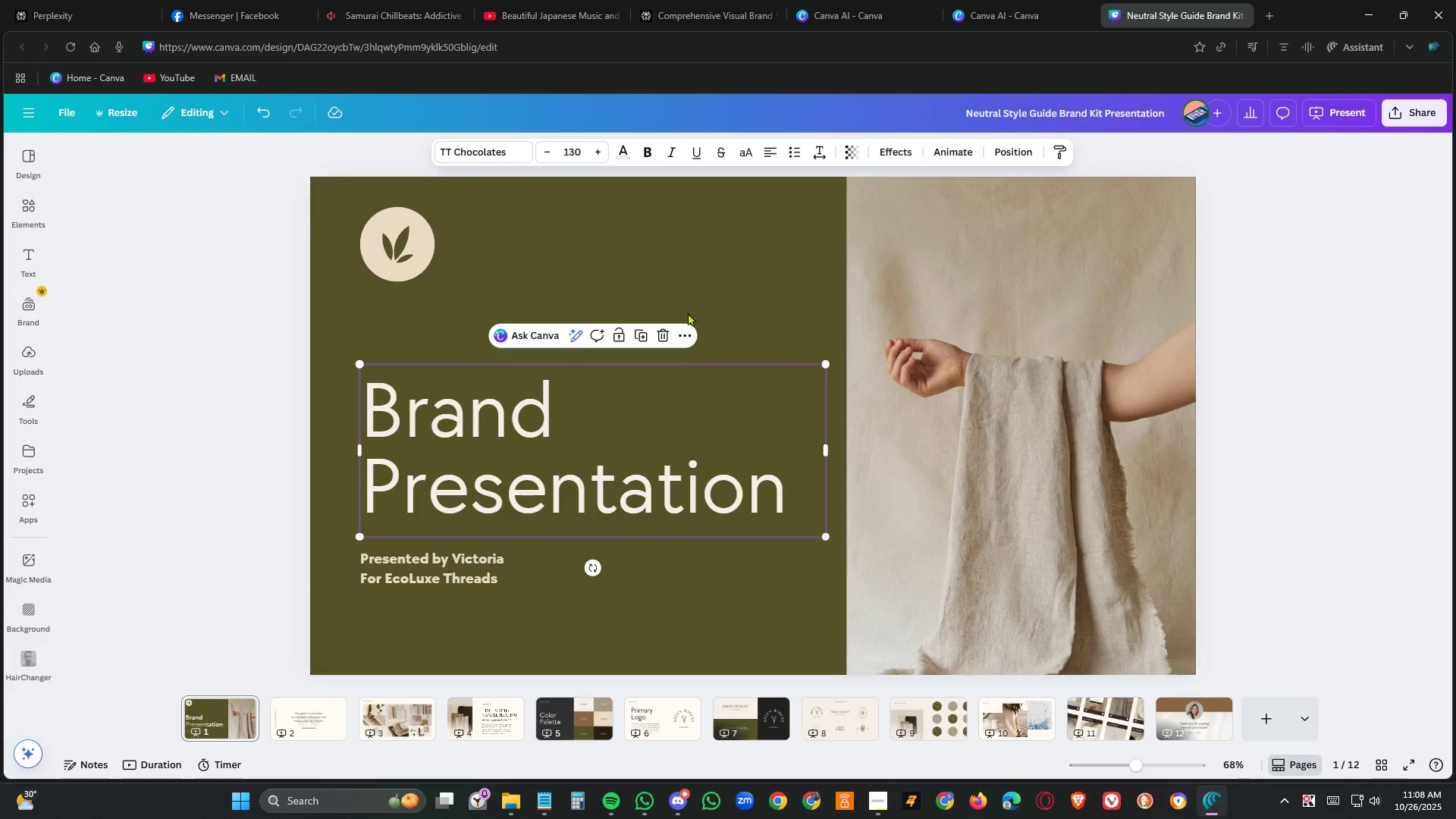 
left_click([701, 250])
 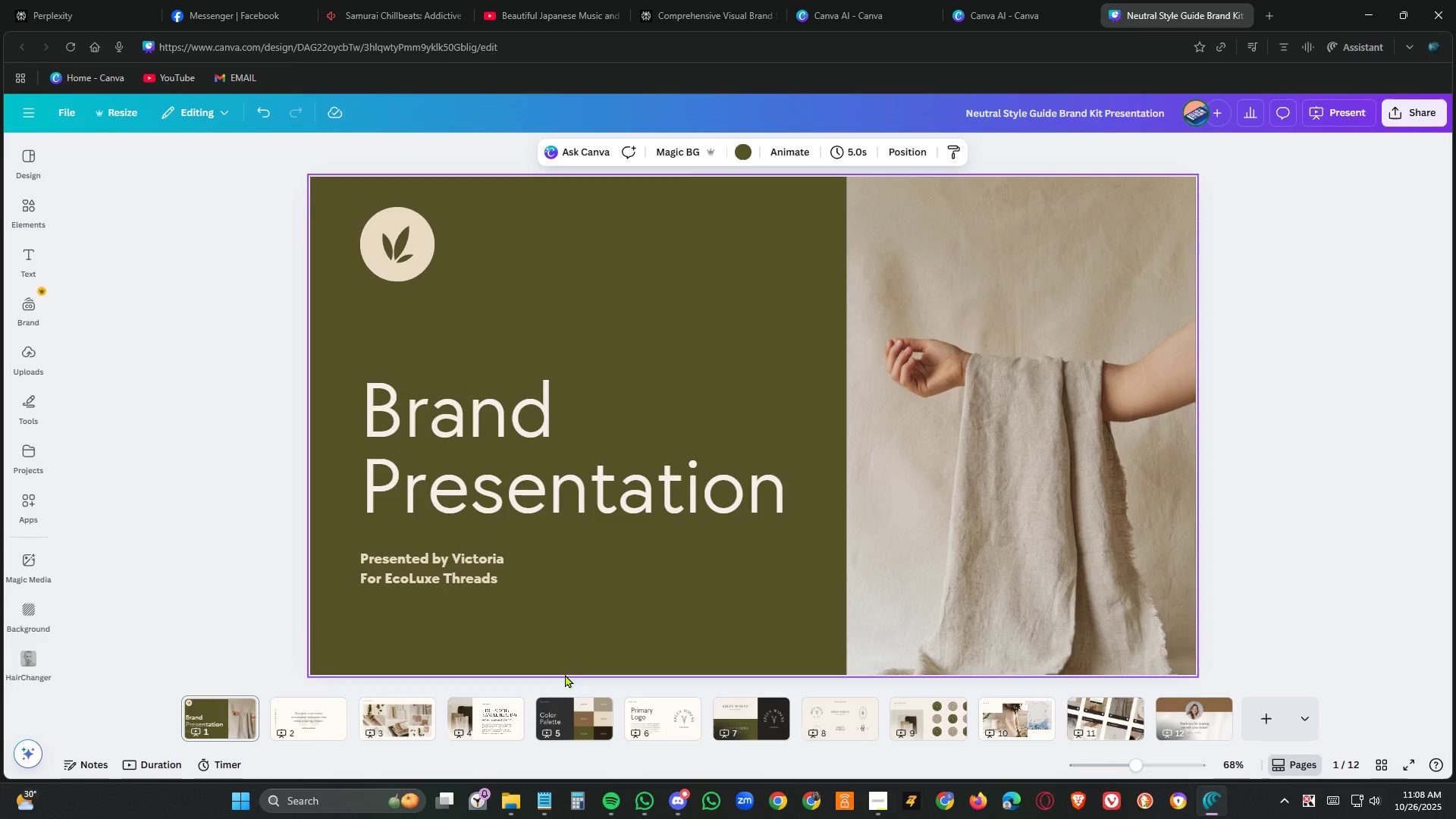 
left_click([329, 714])
 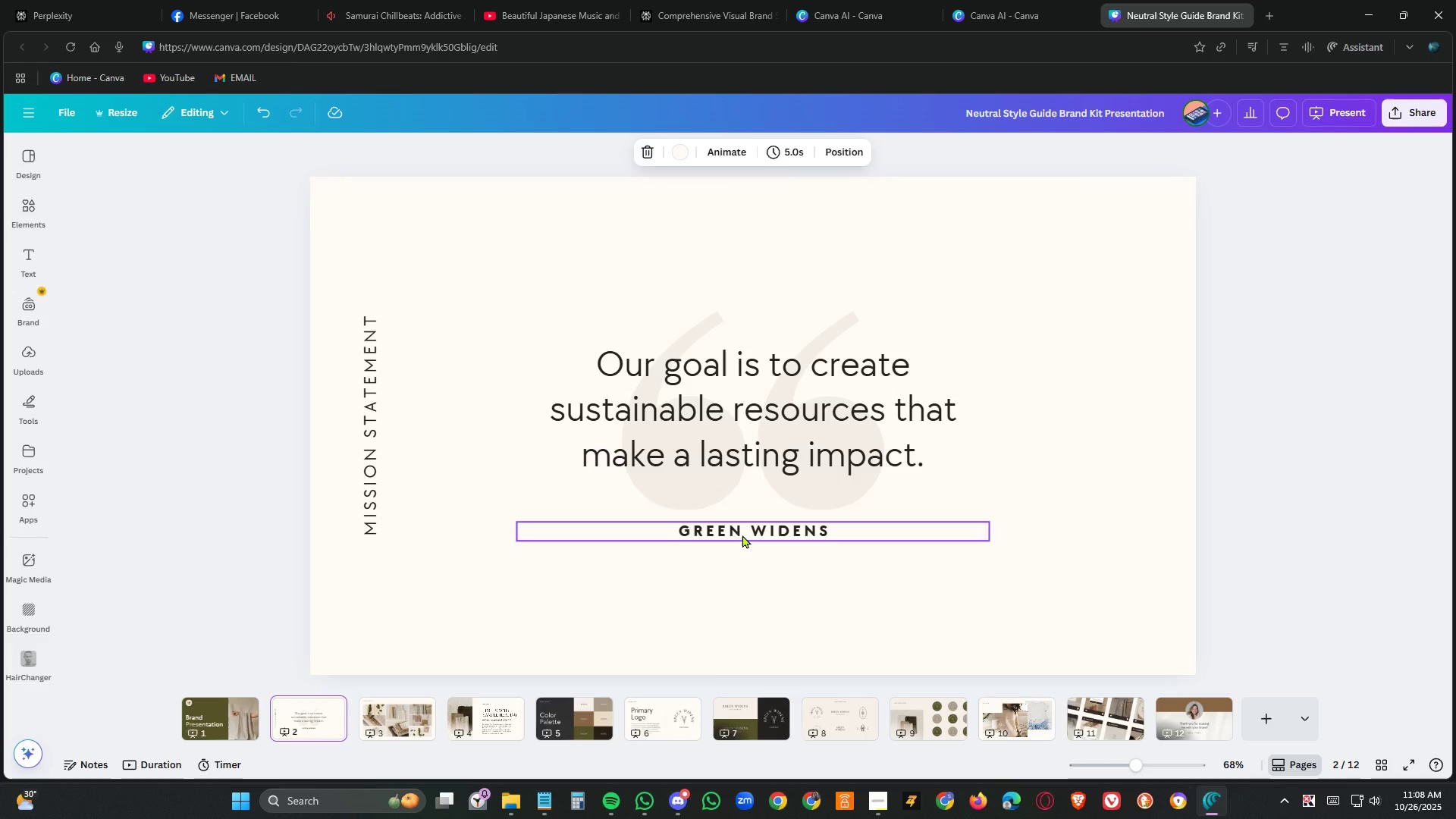 
double_click([742, 535])
 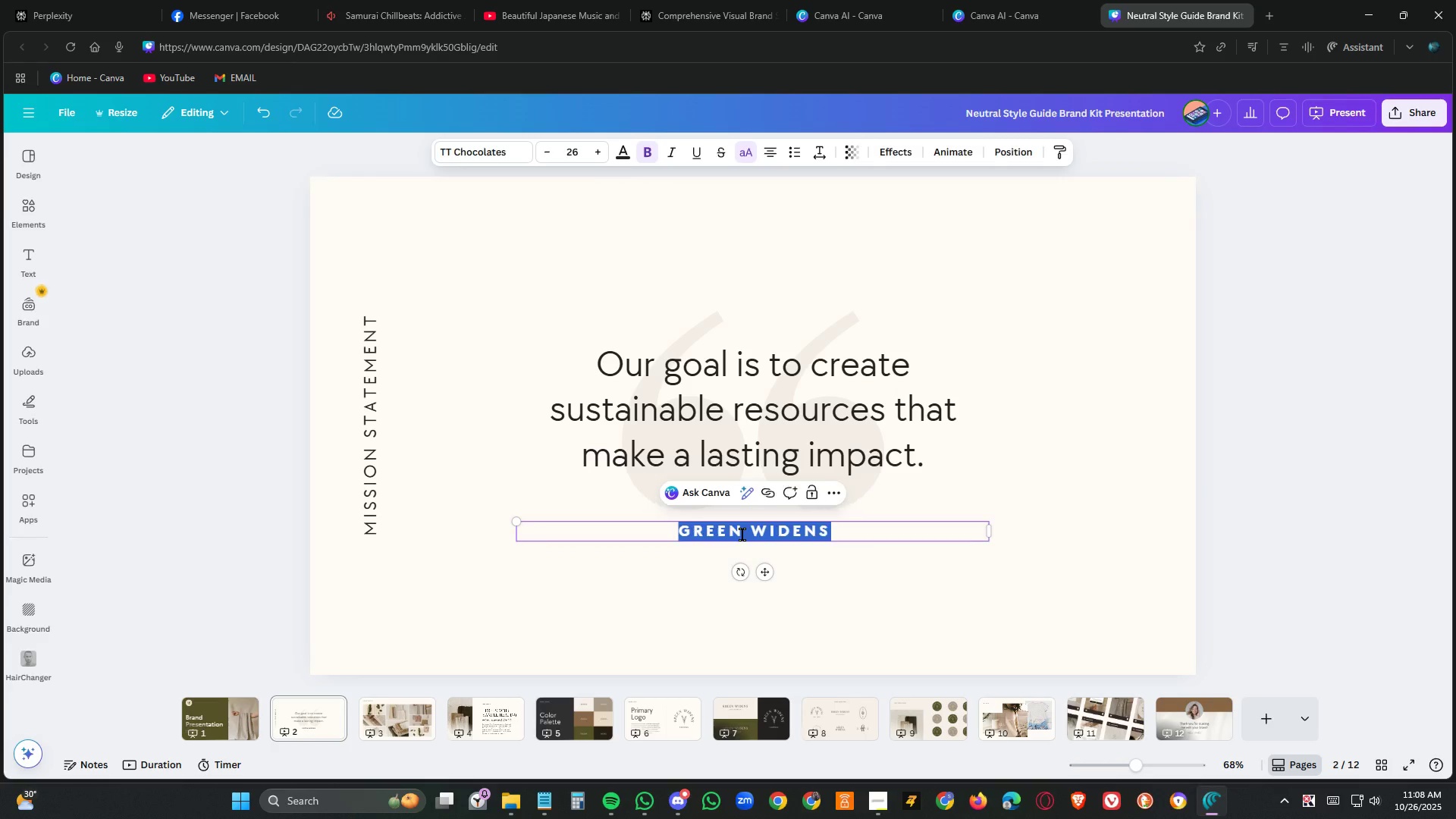 
triple_click([742, 535])
 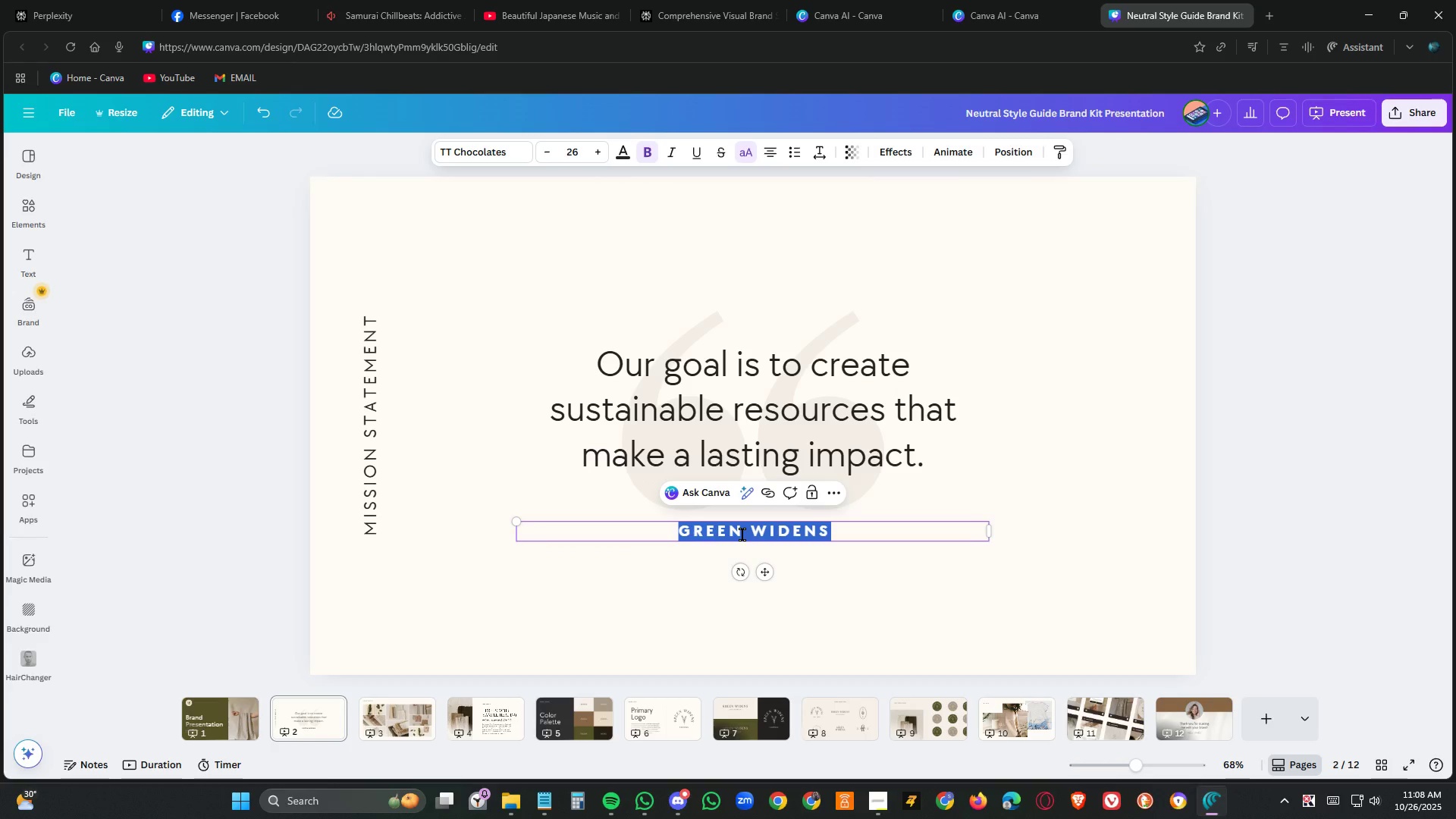 
key(Control+V)
 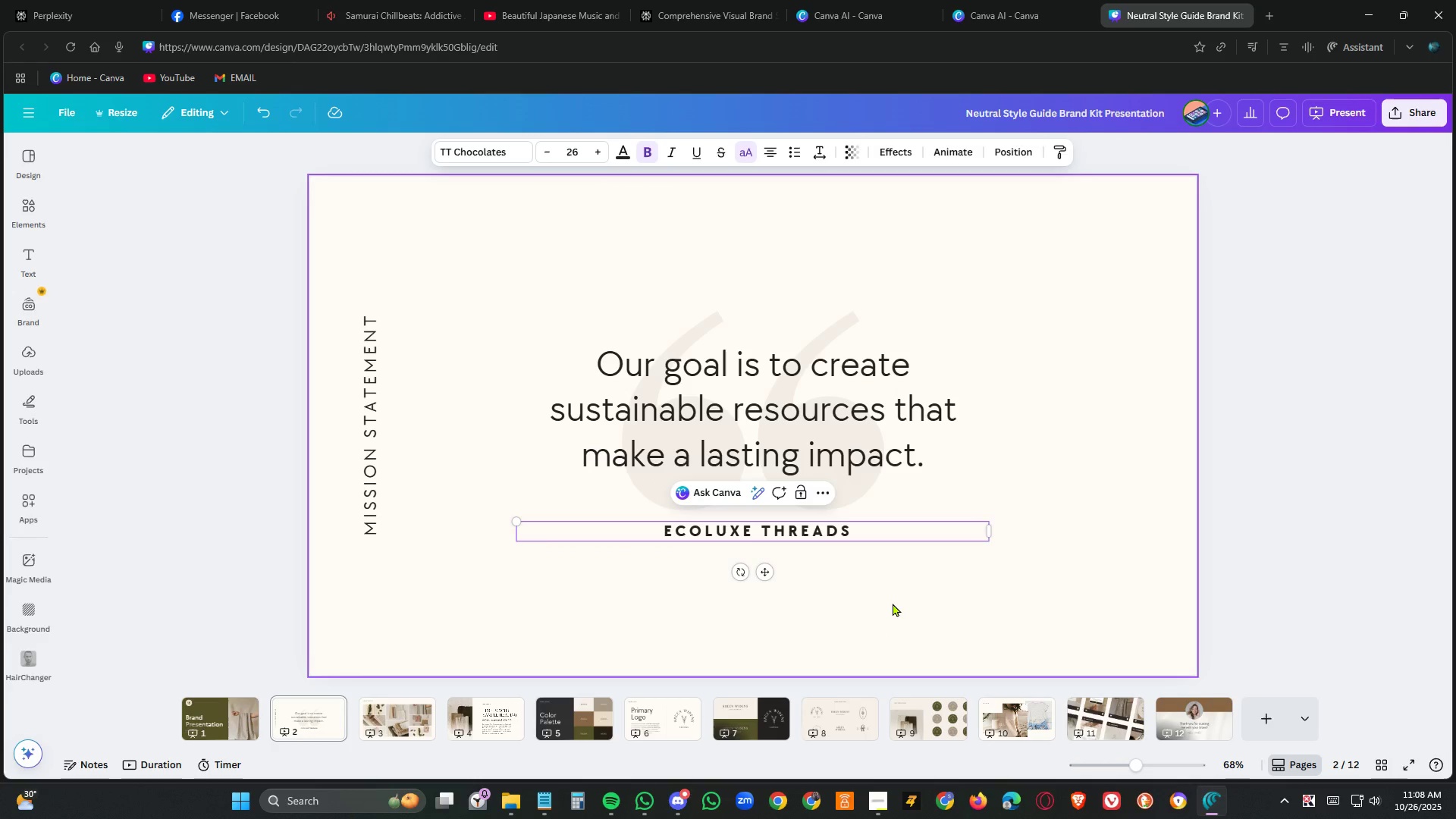 
left_click([893, 602])
 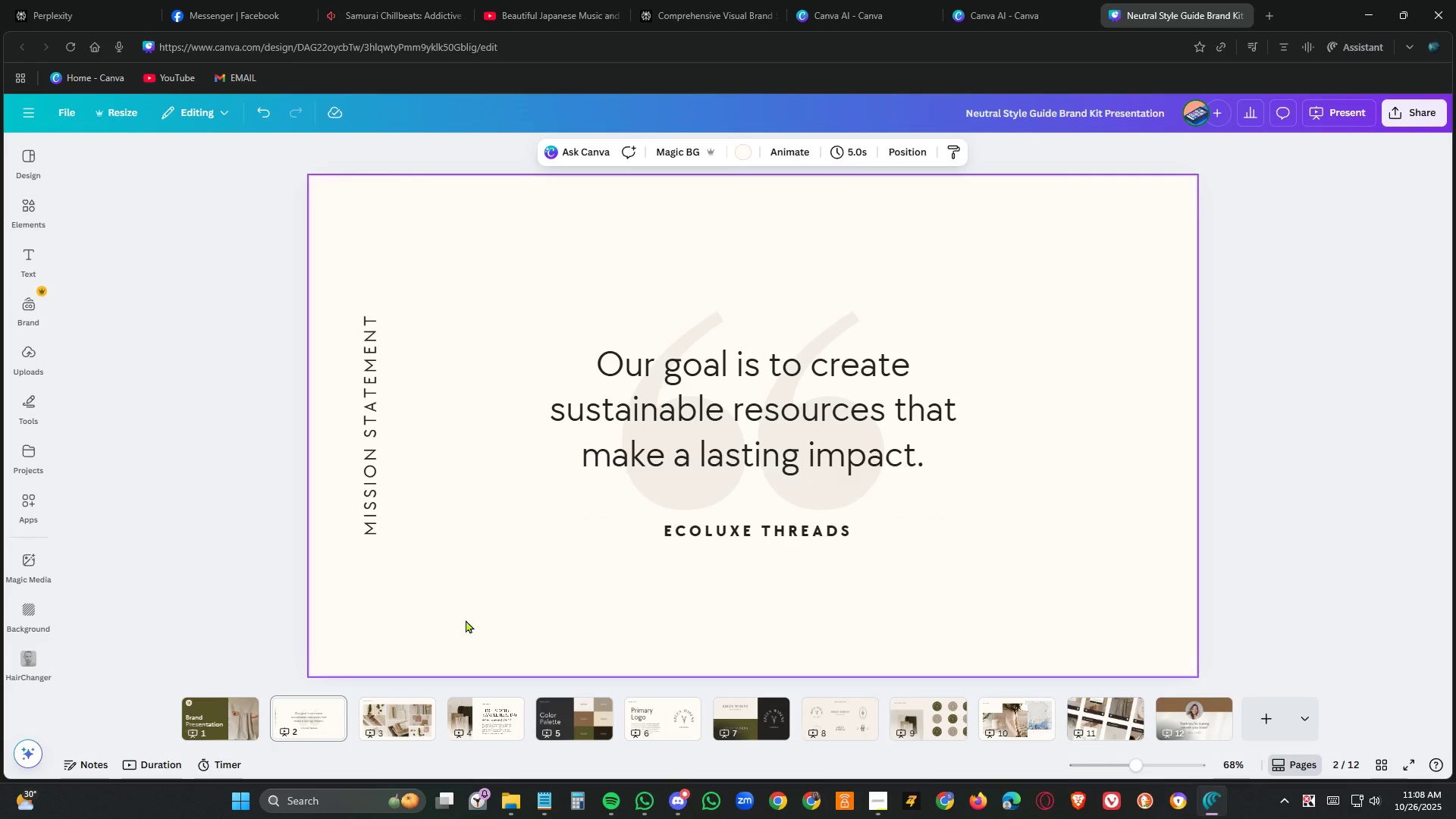 
left_click([470, 618])
 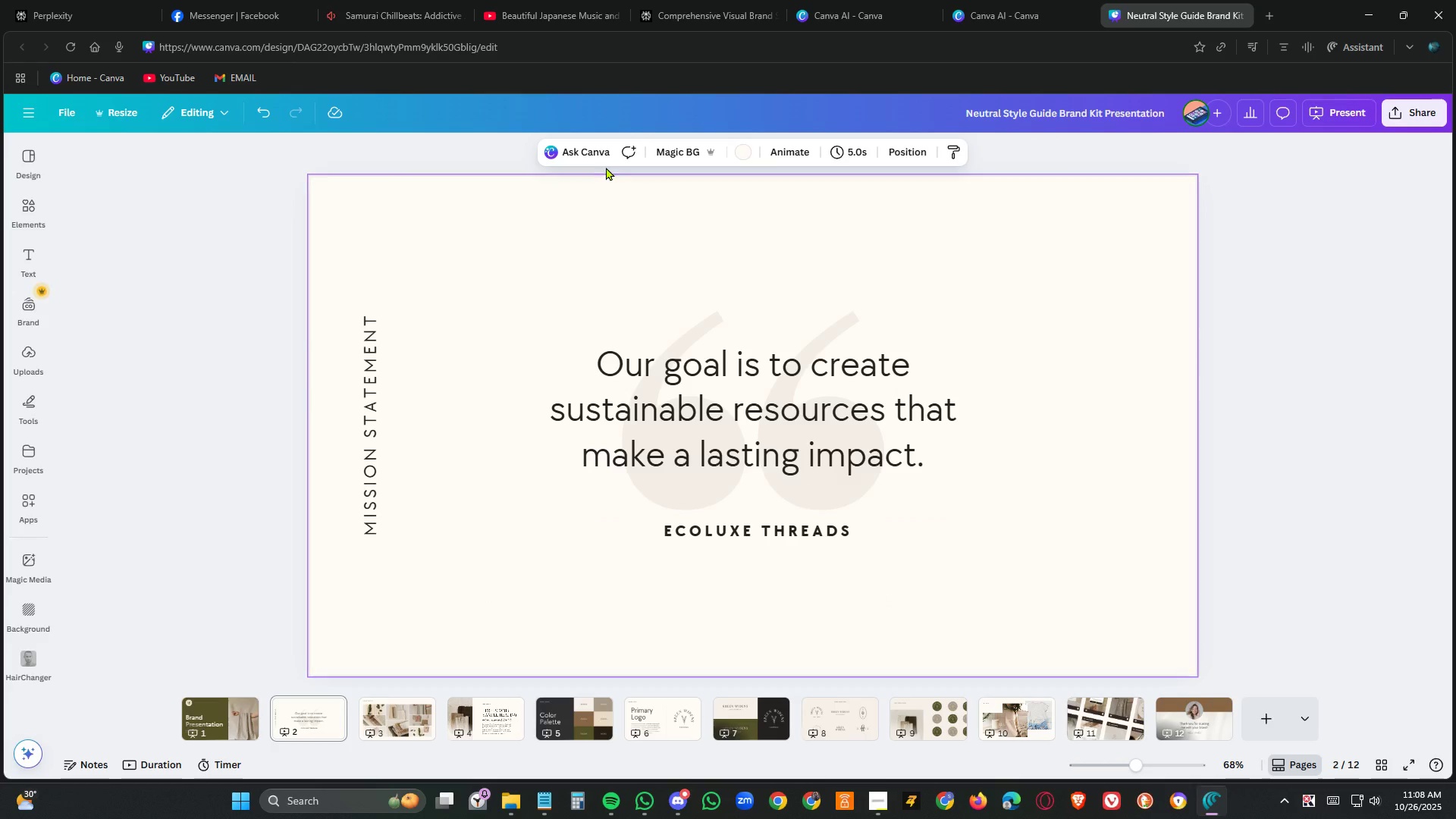 
left_click([752, 153])
 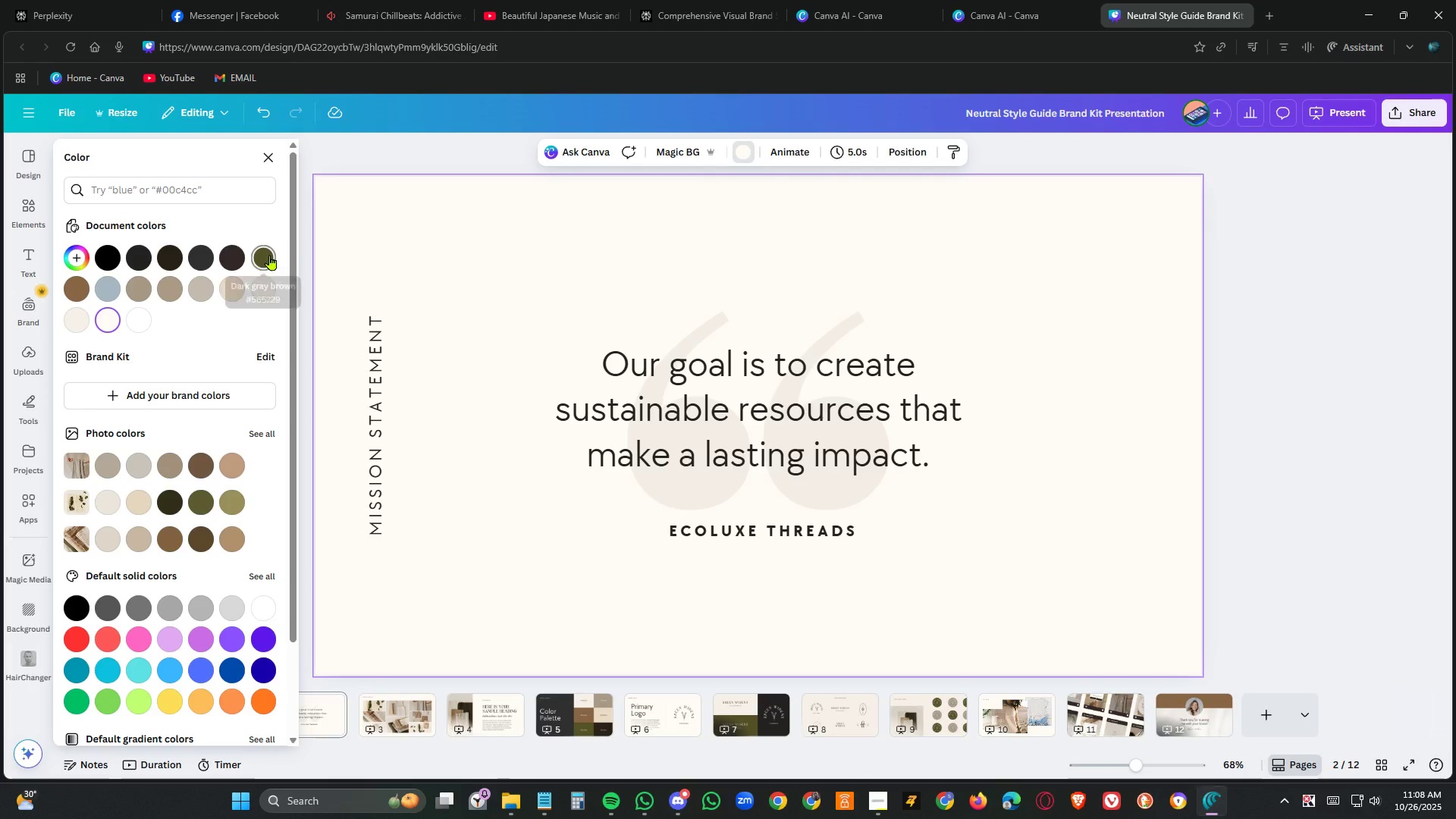 
left_click([270, 254])
 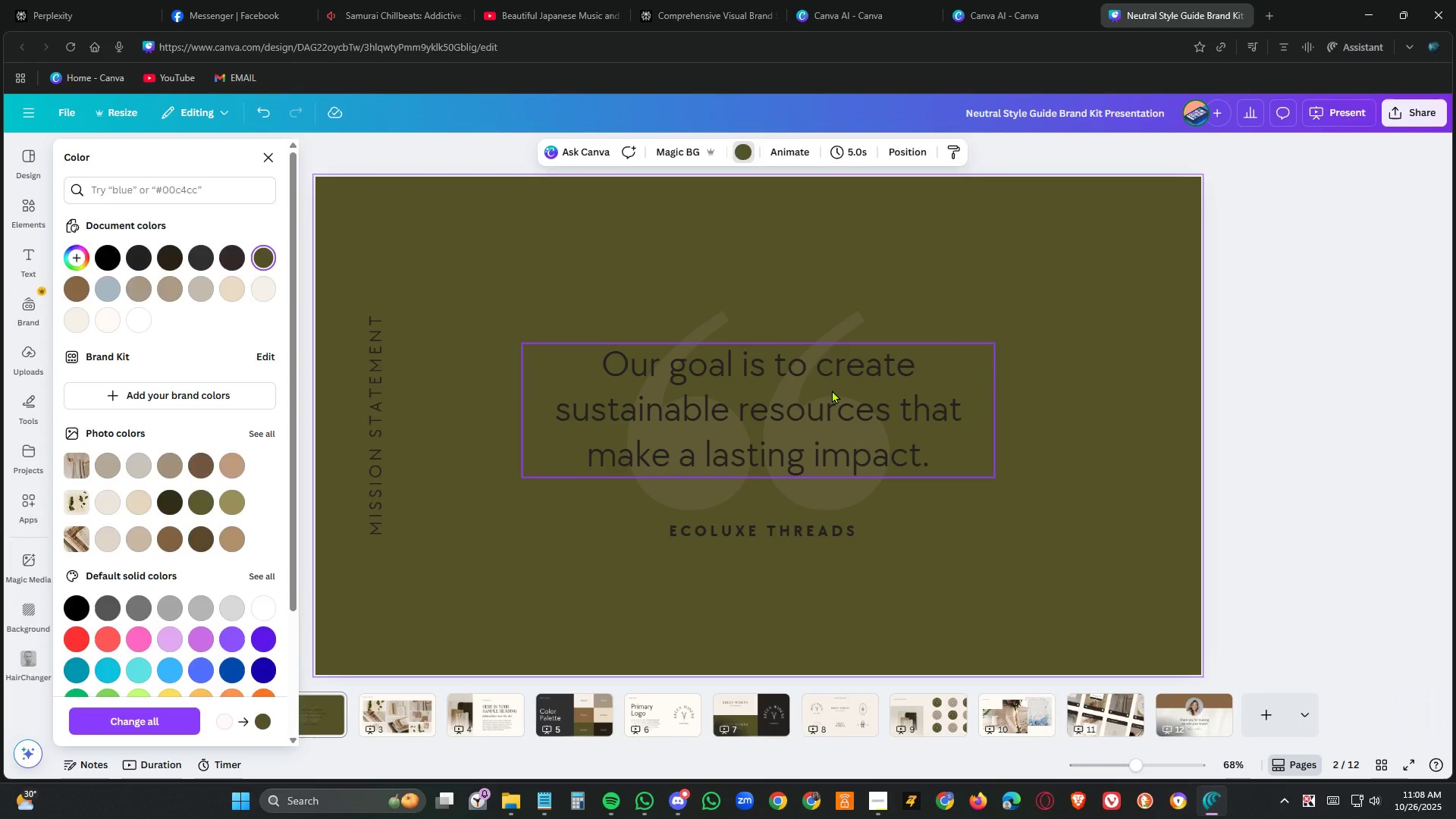 
double_click([832, 390])
 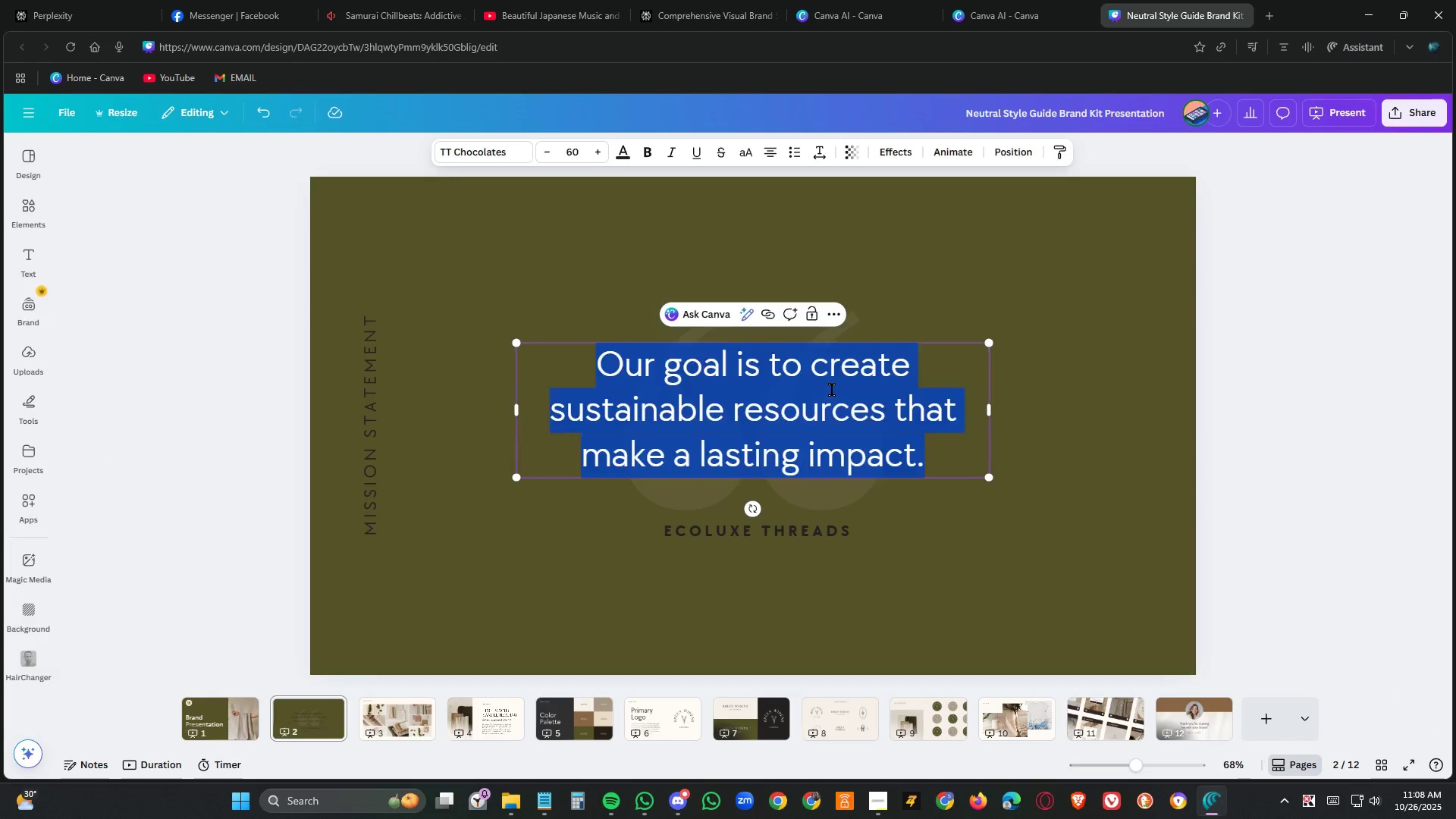 
triple_click([832, 390])
 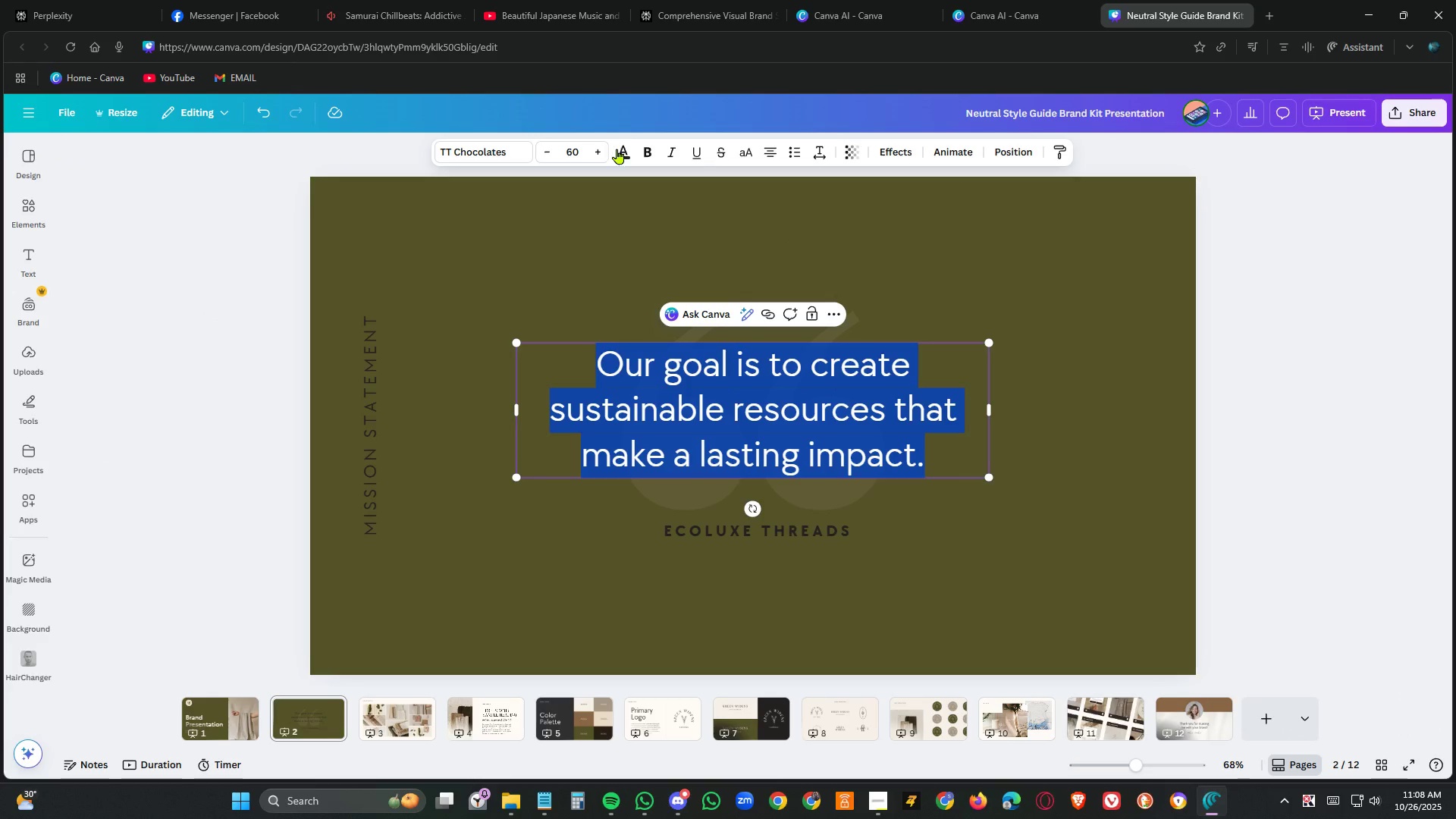 
left_click([621, 150])
 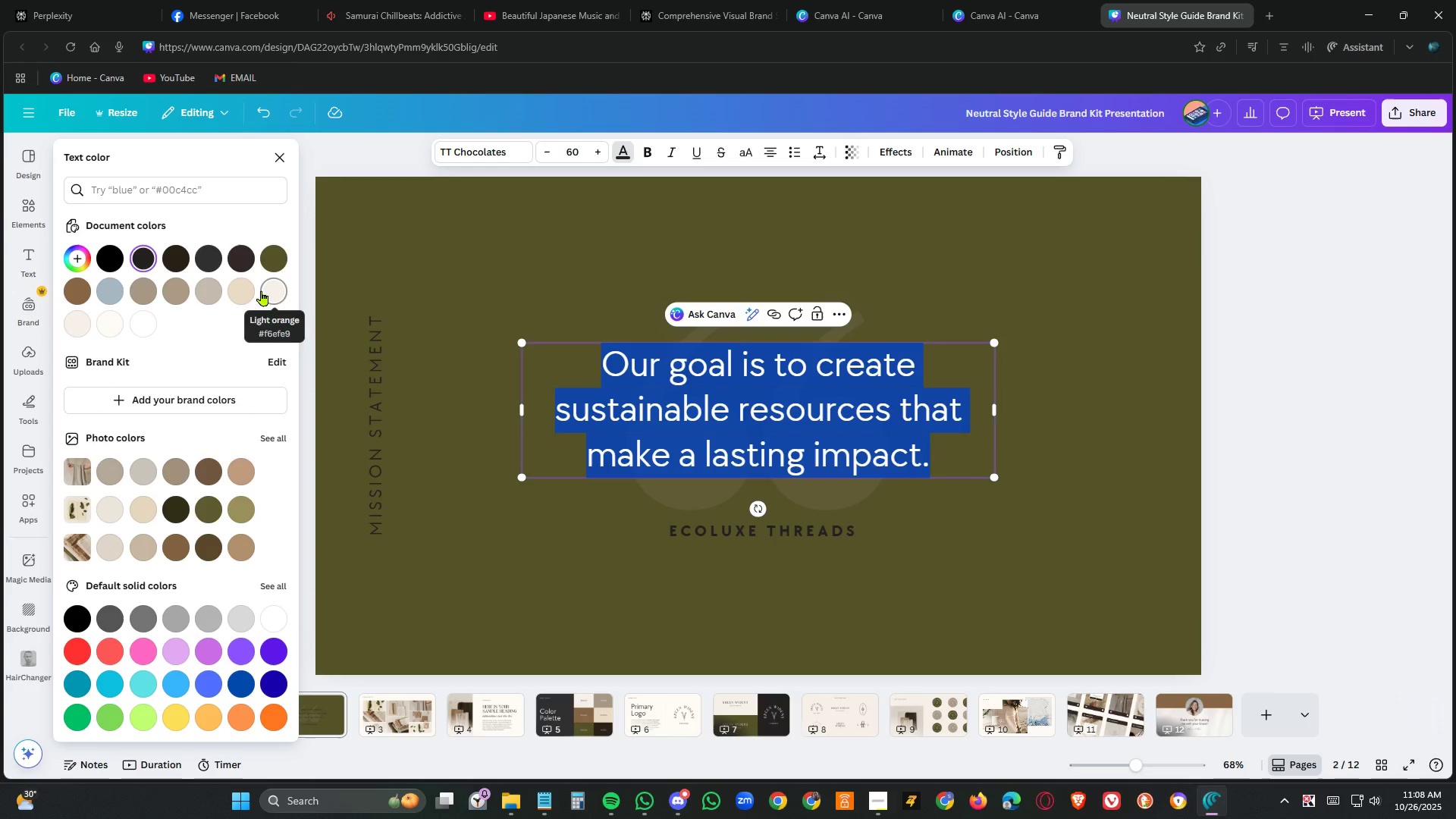 
left_click([247, 291])
 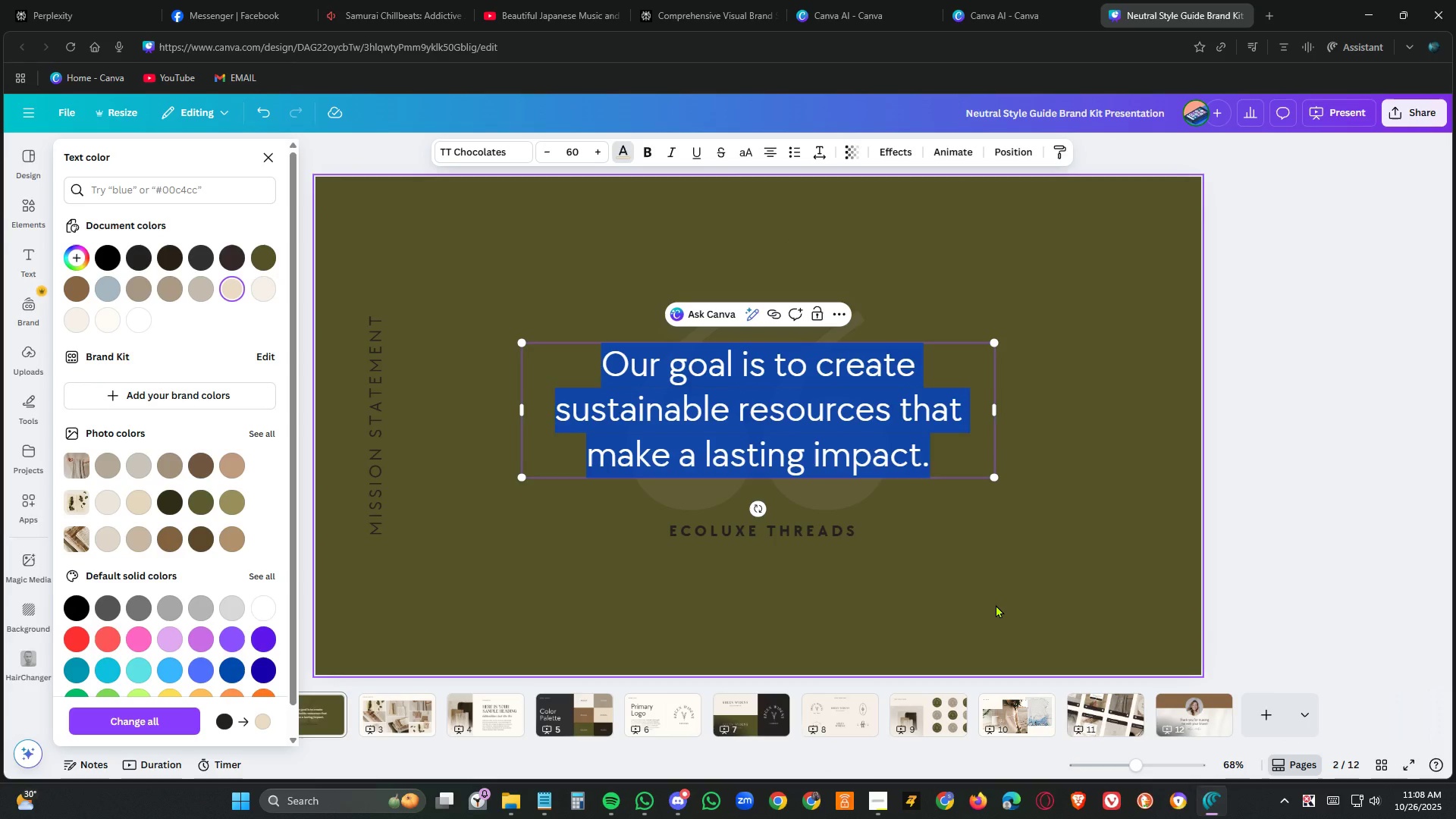 
left_click([996, 604])
 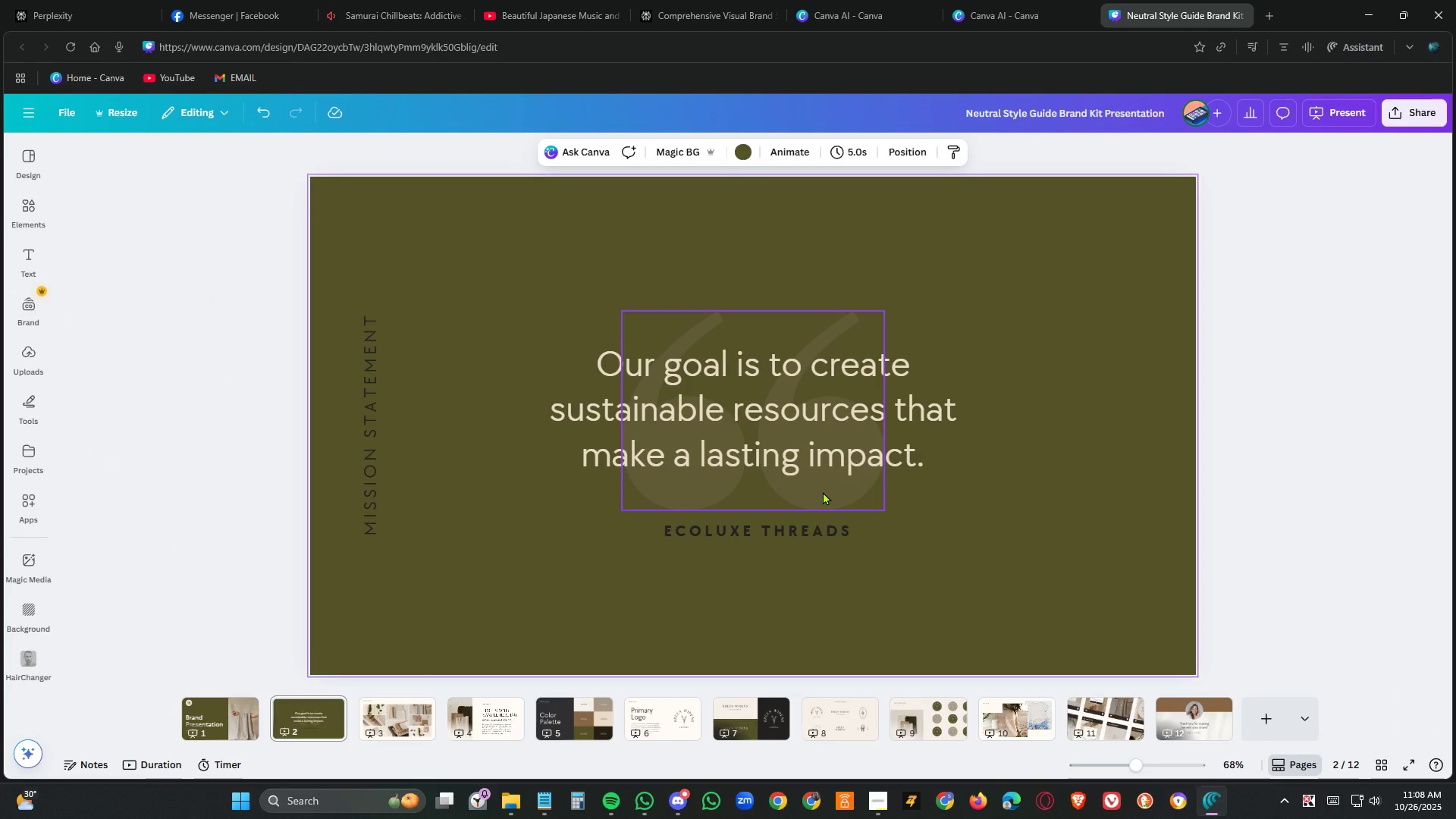 
left_click([823, 491])
 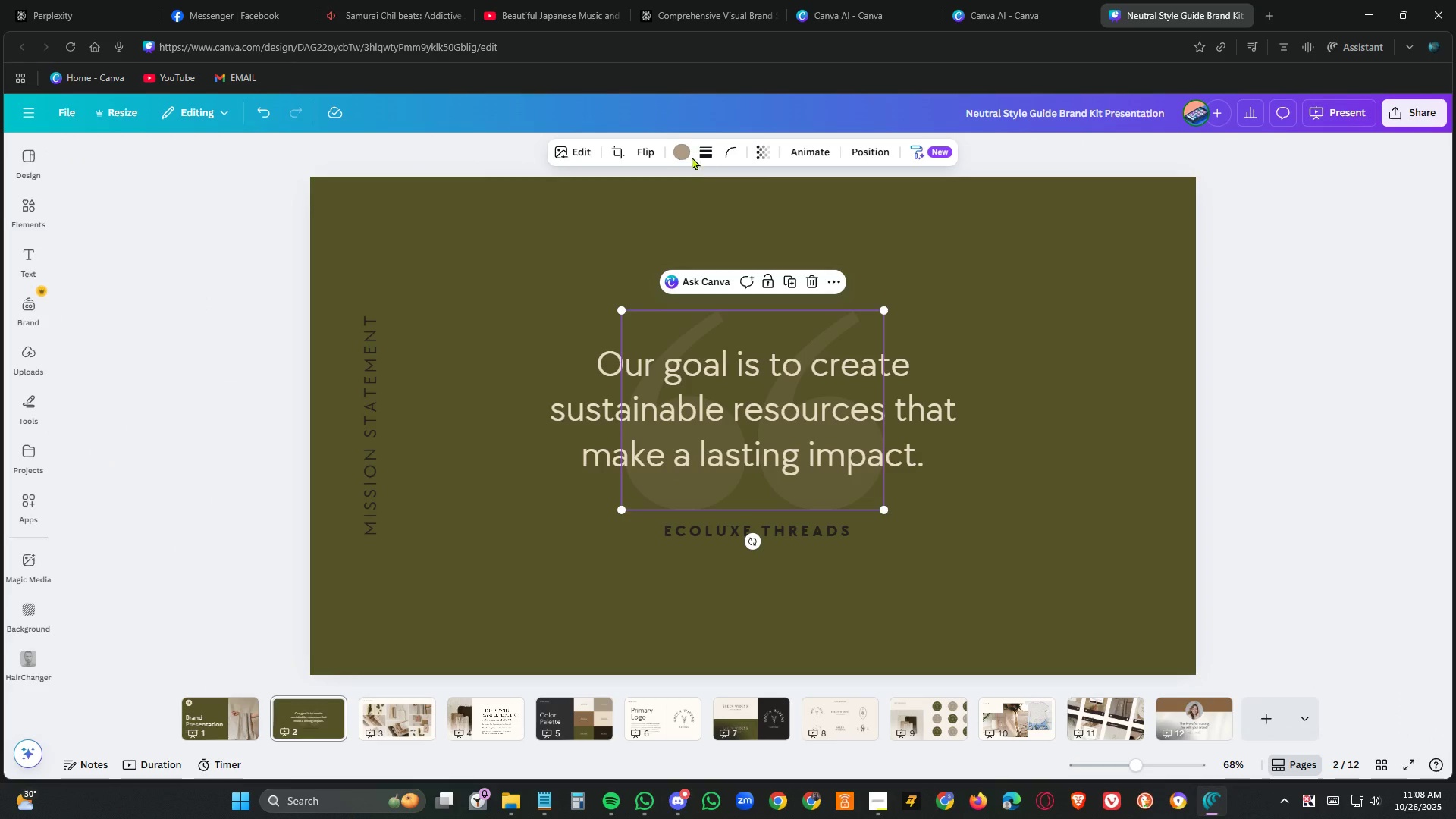 
left_click([681, 152])
 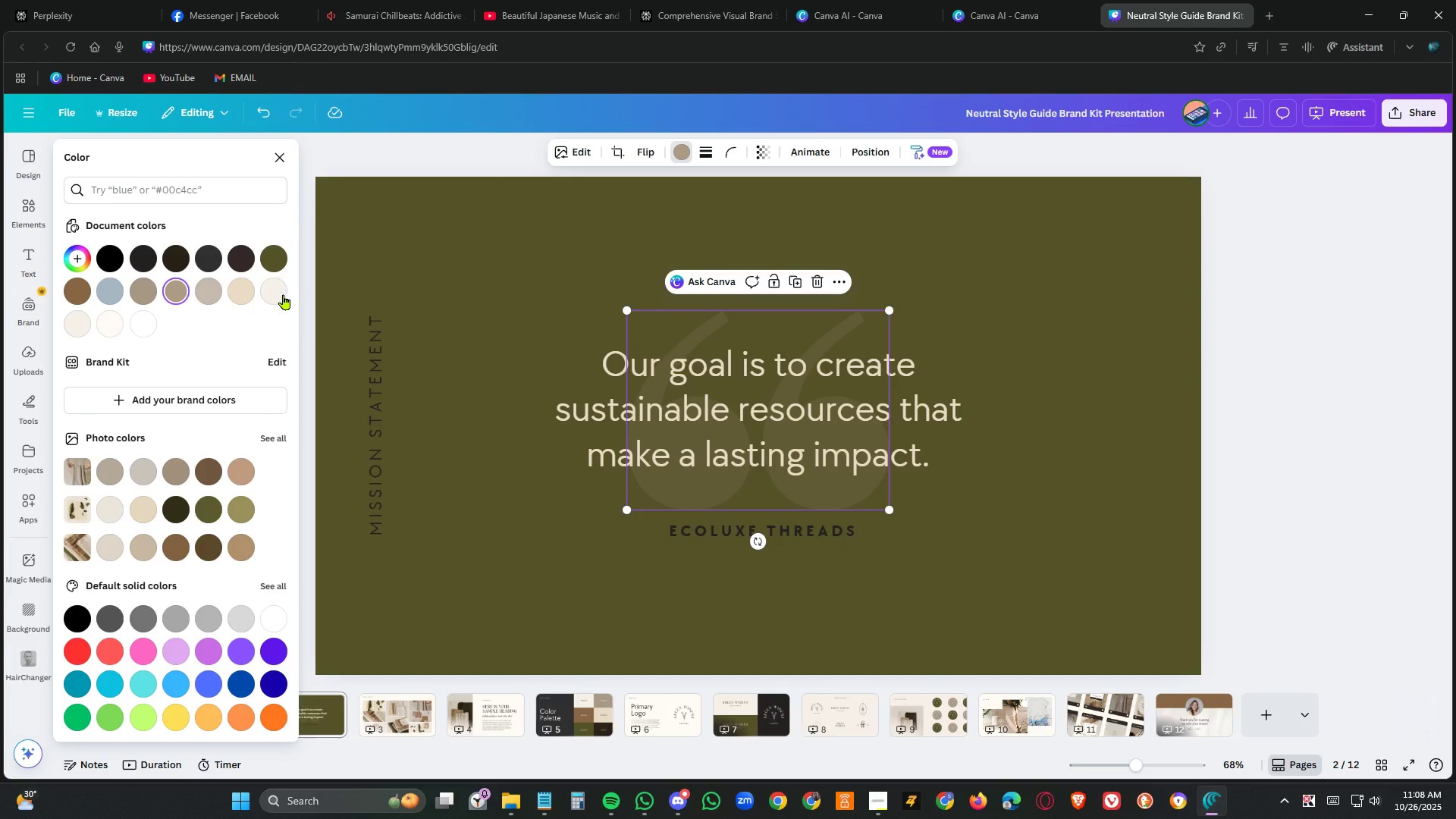 
left_click([284, 295])
 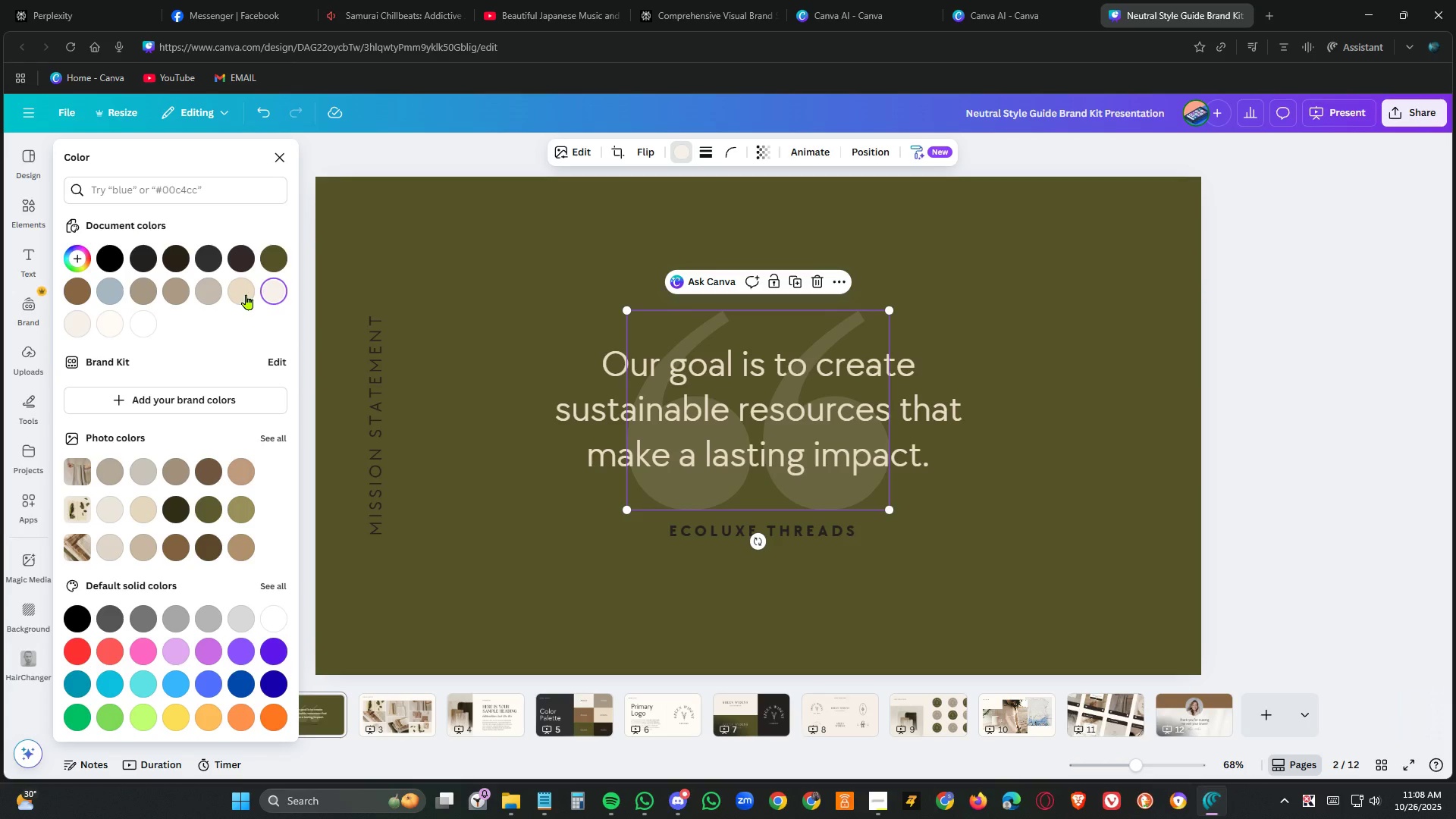 
left_click([246, 293])
 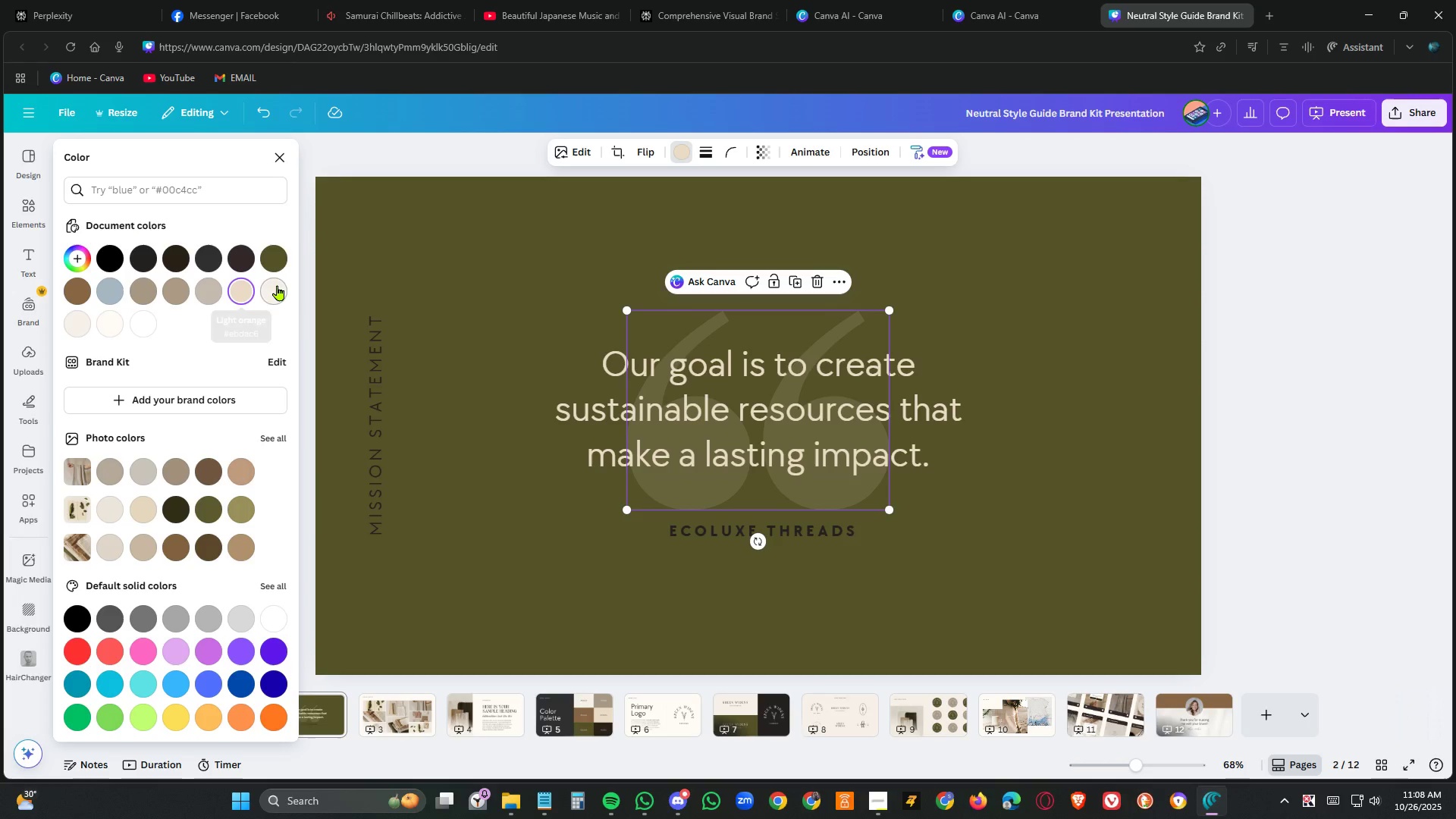 
left_click([278, 285])
 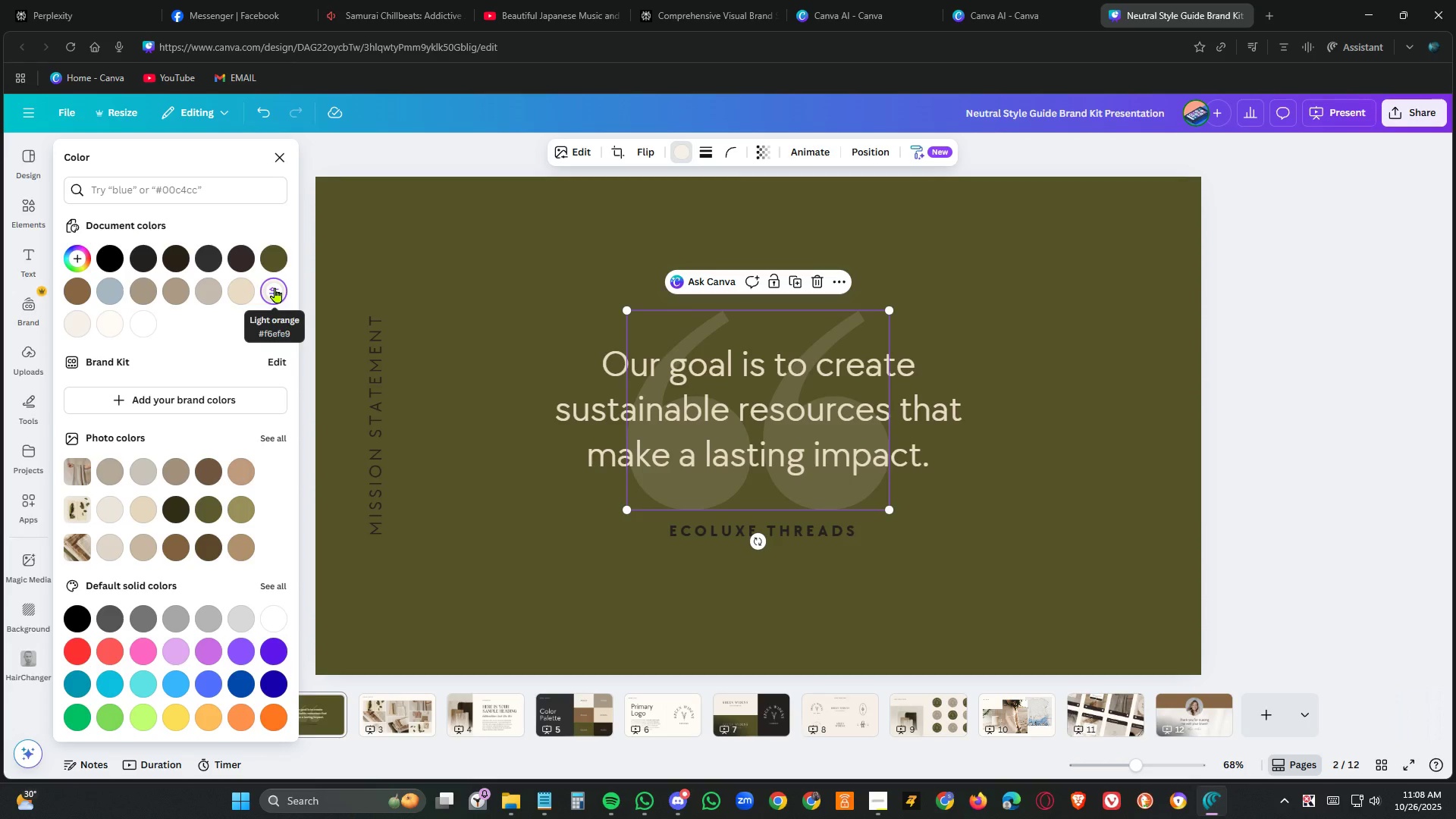 
wait(5.11)
 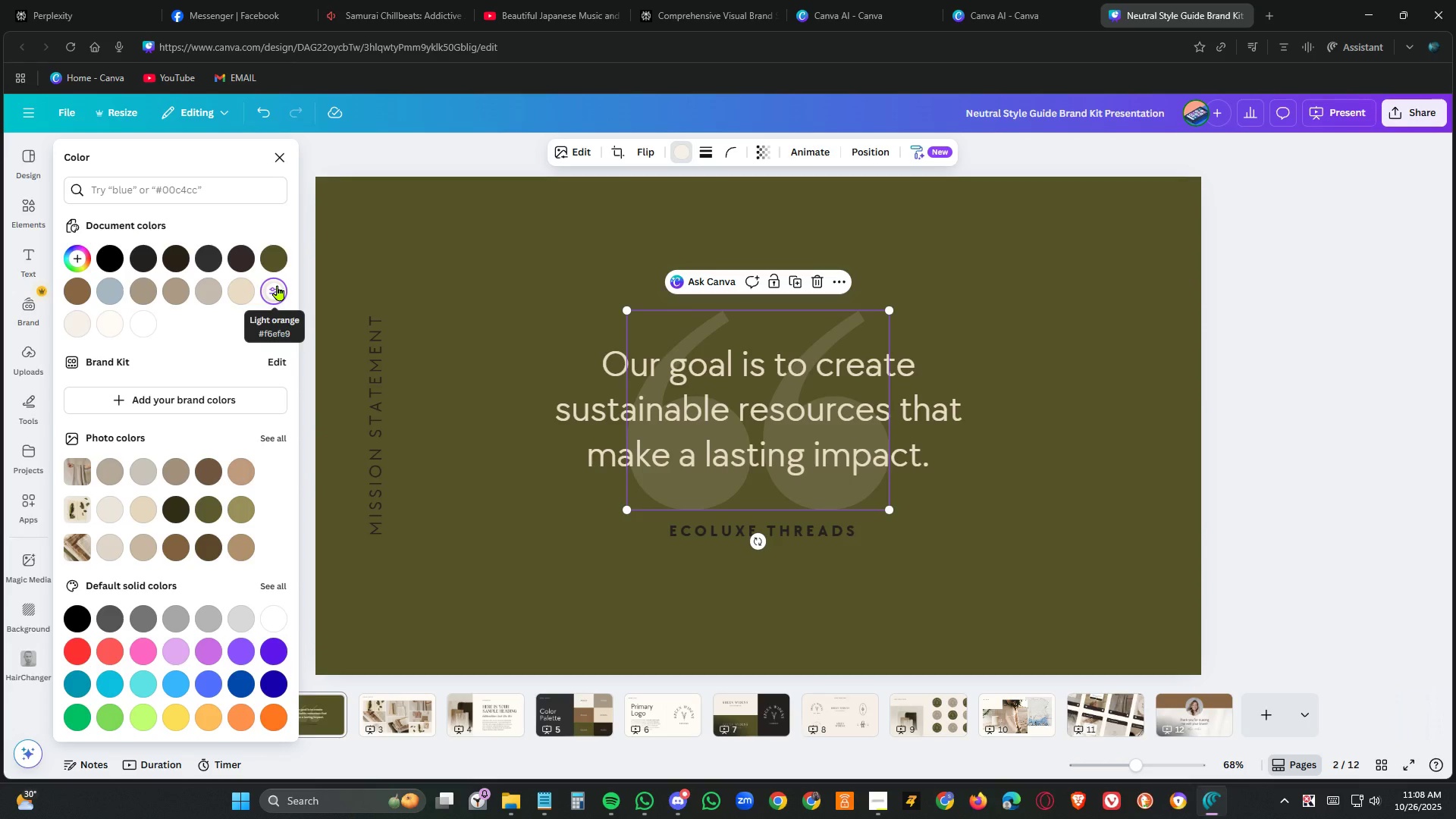 
left_click([73, 319])
 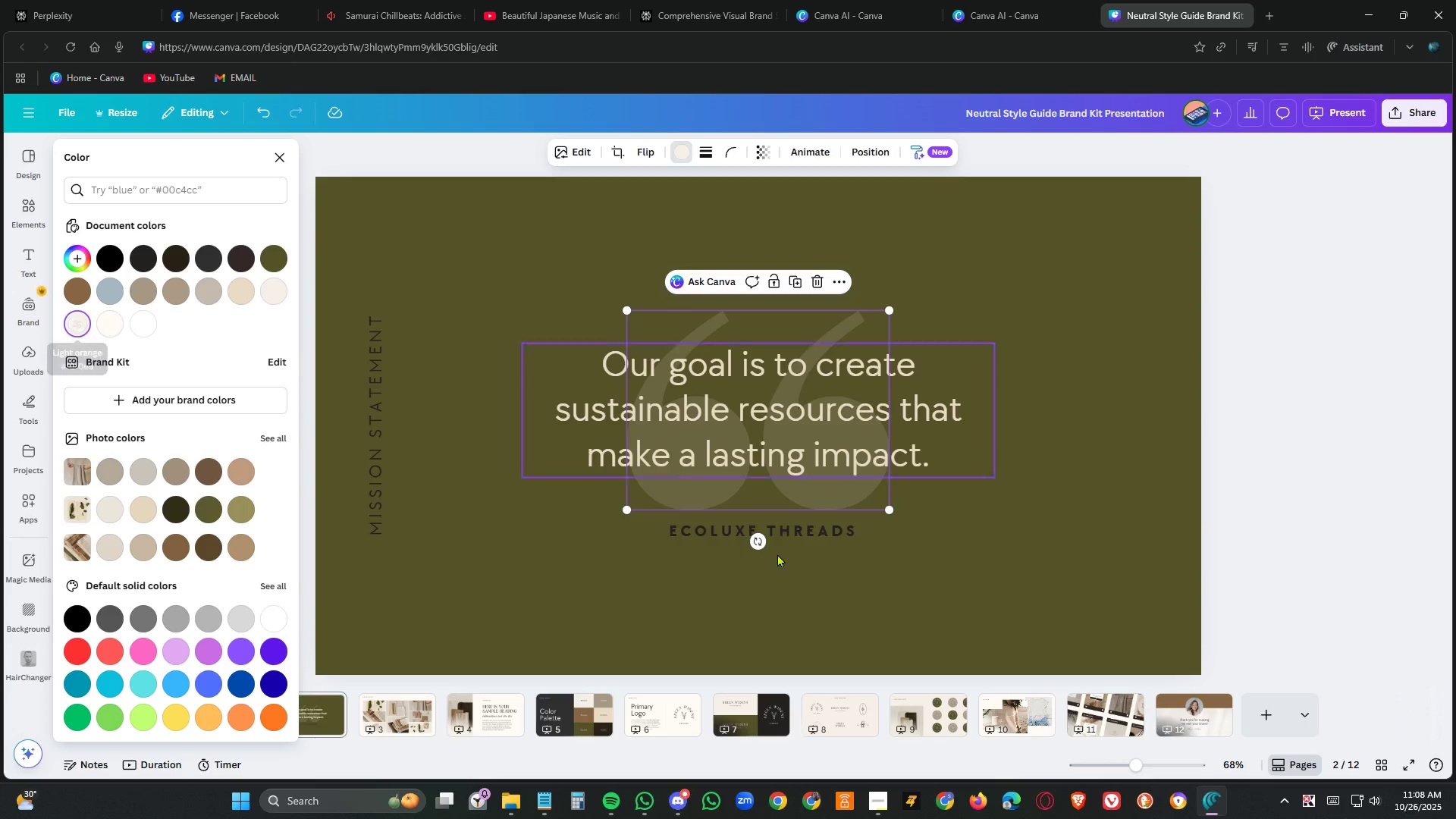 
left_click([959, 585])
 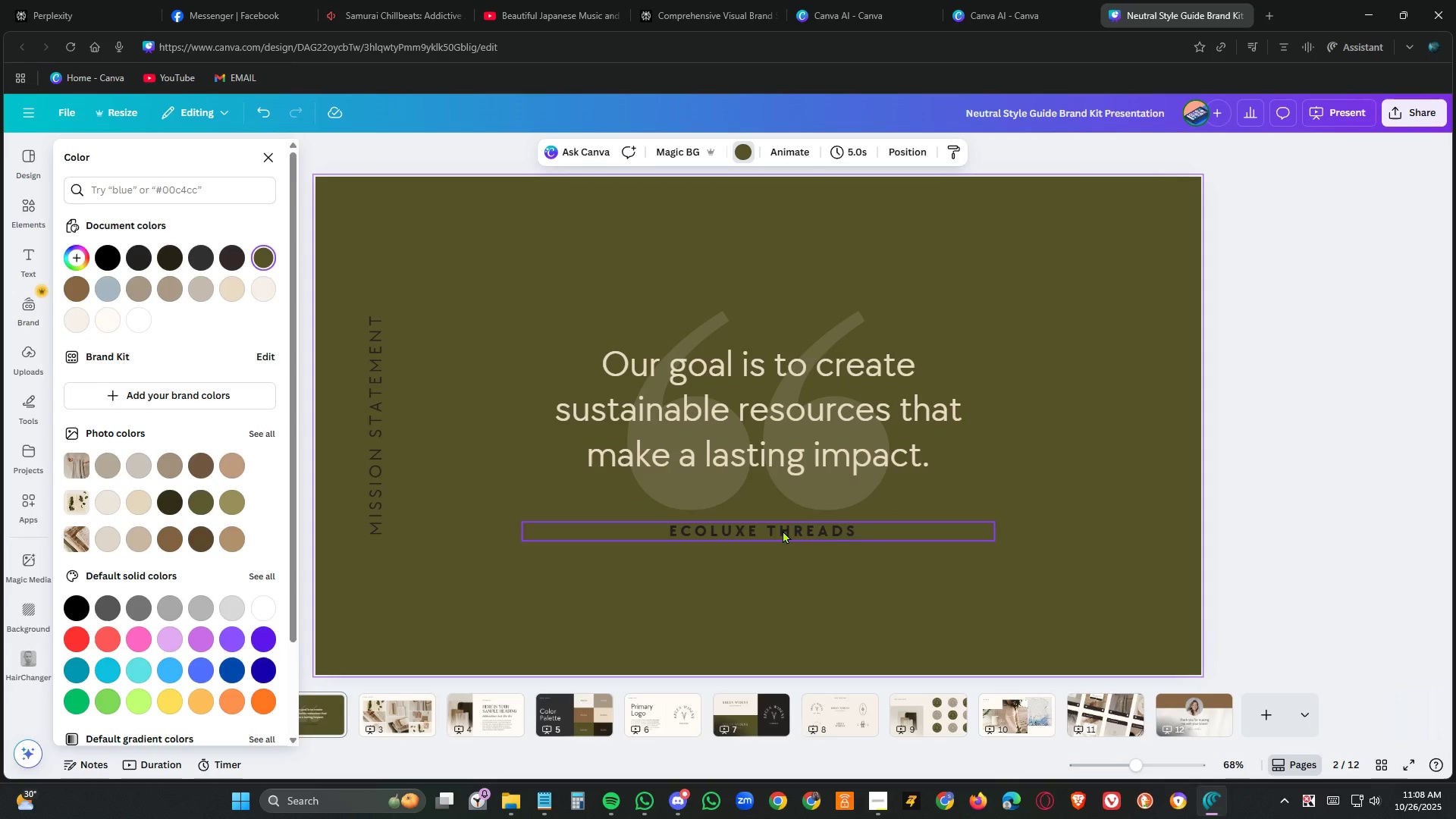 
double_click([783, 530])
 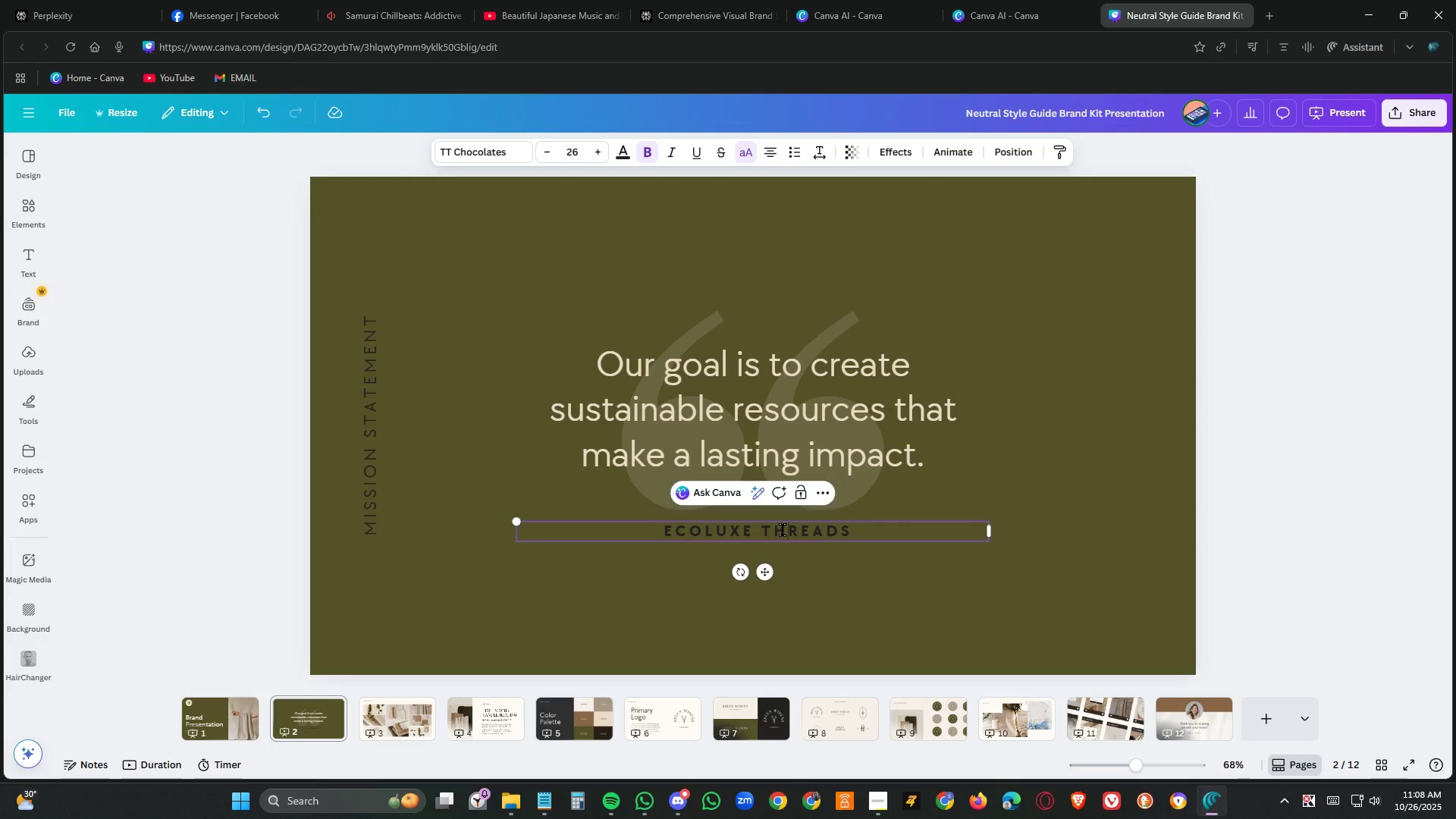 
triple_click([783, 530])
 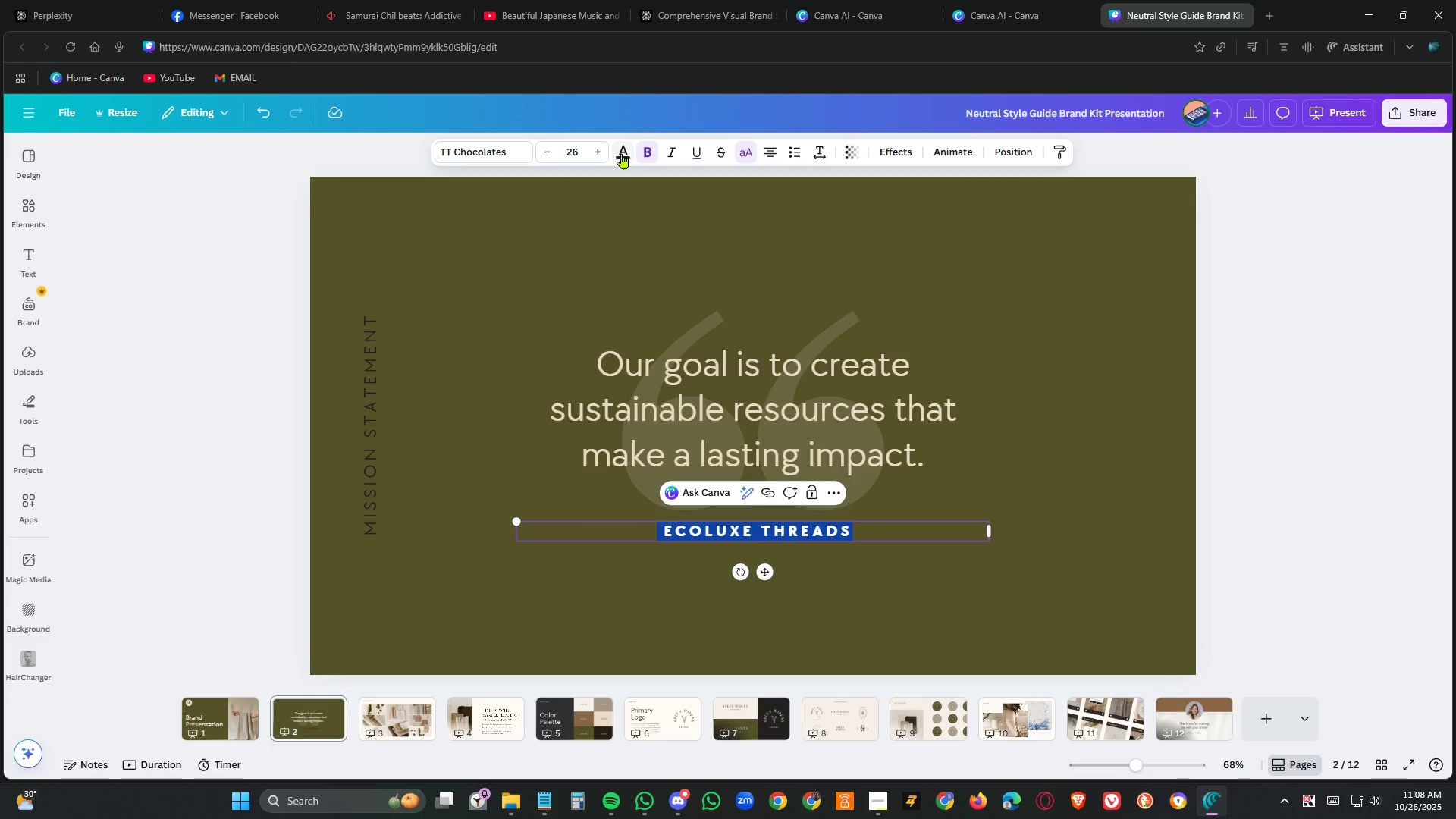 
left_click([623, 153])
 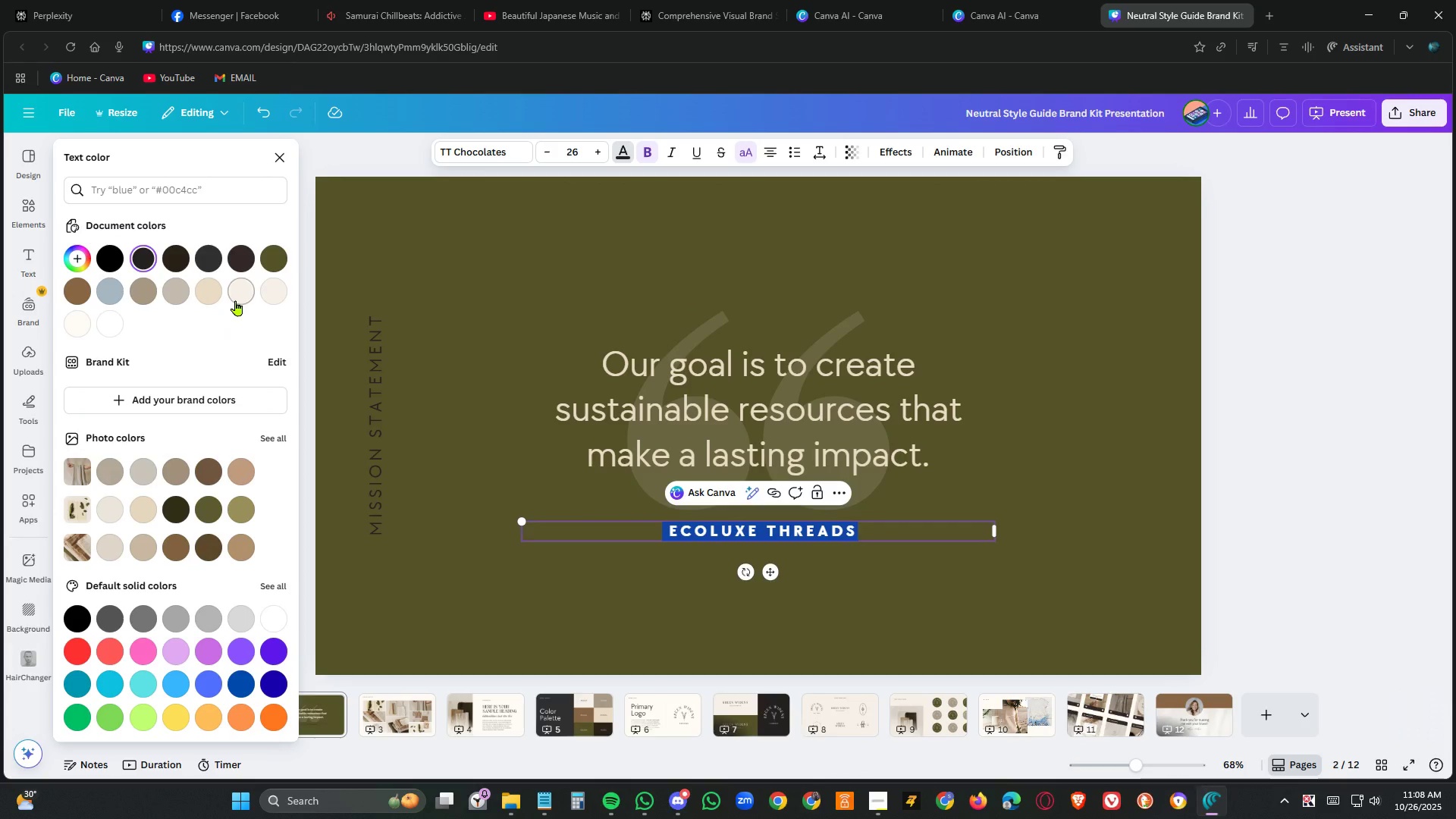 
left_click([239, 296])
 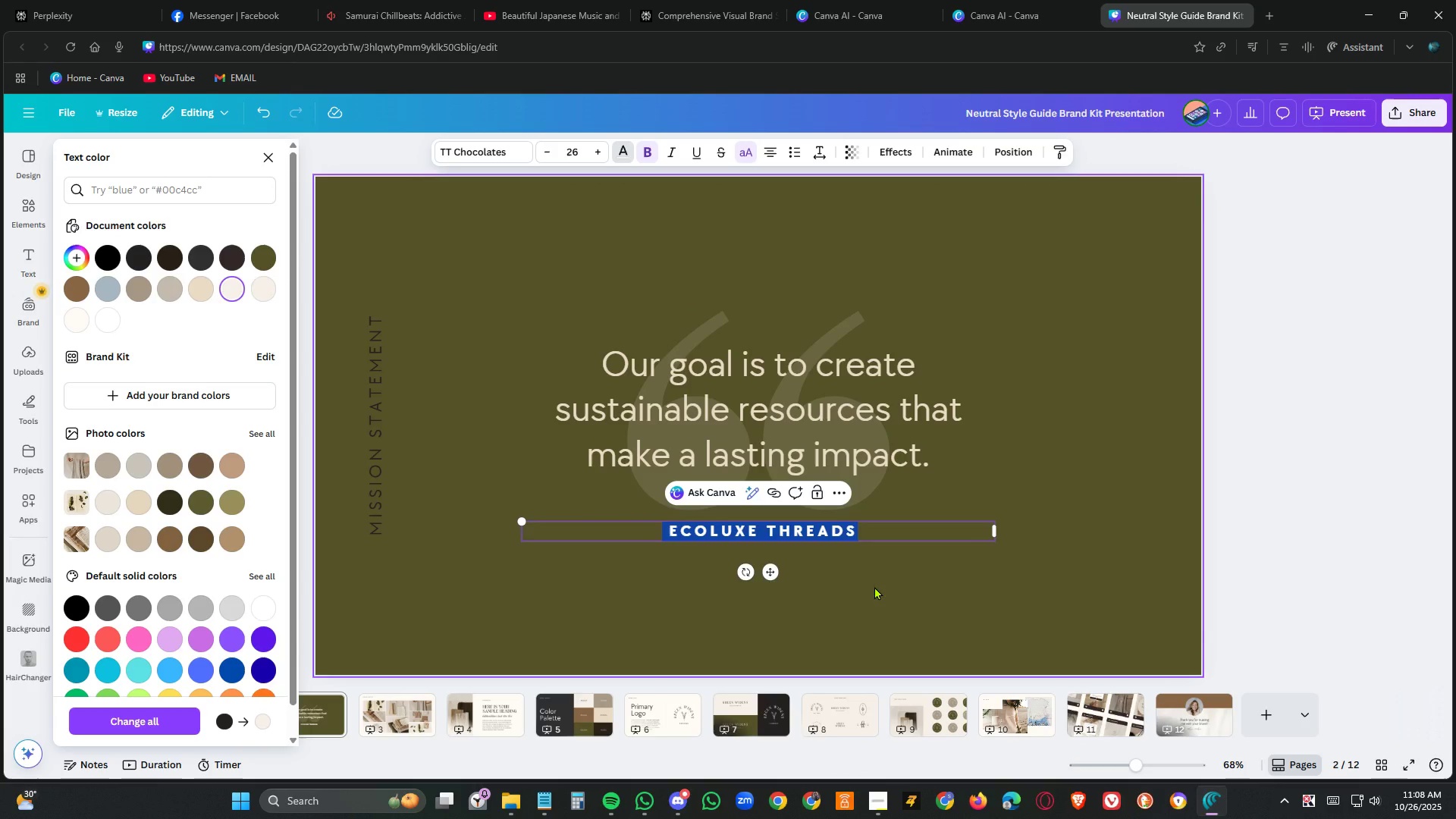 
left_click([883, 588])
 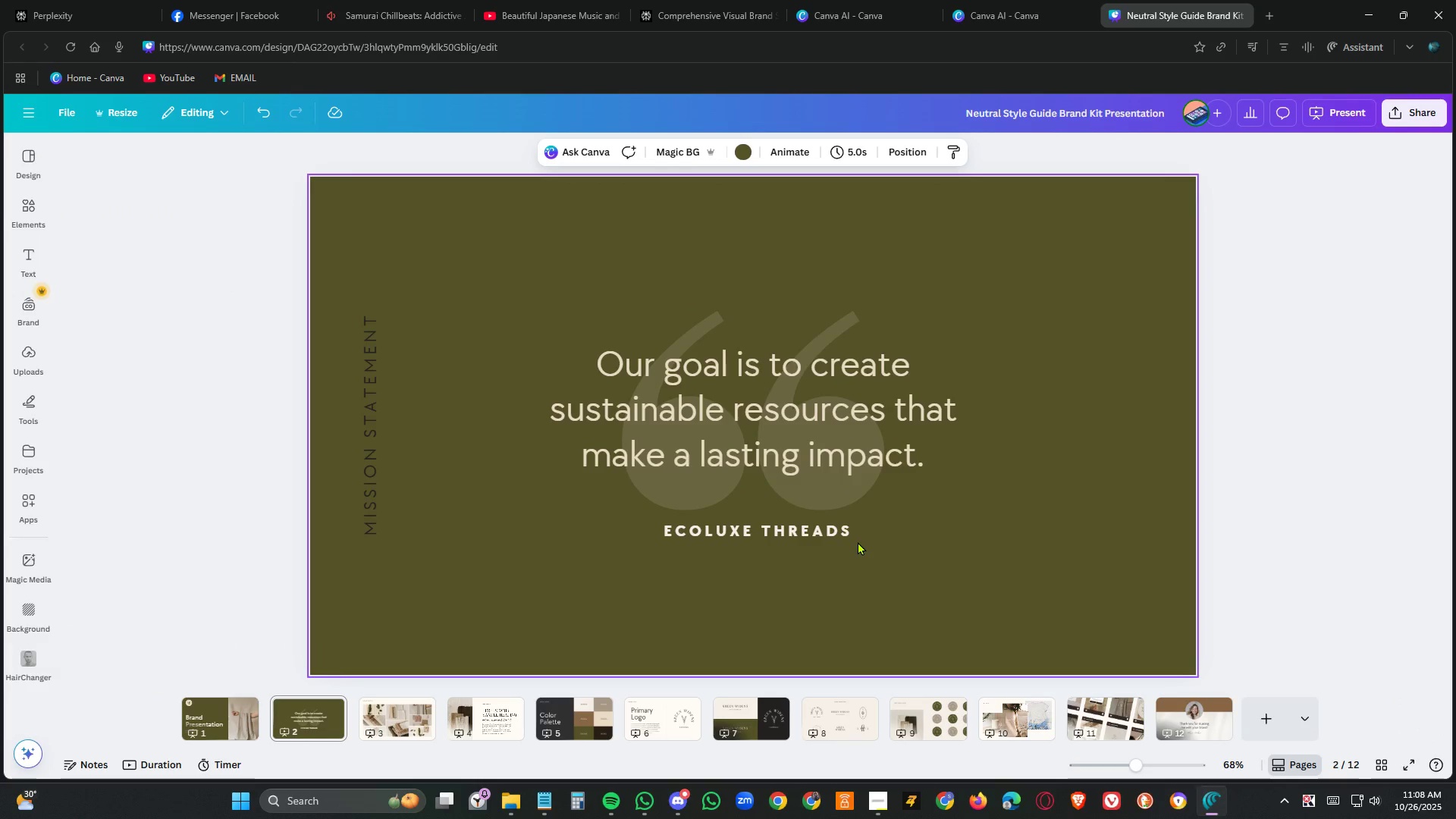 
left_click([847, 530])
 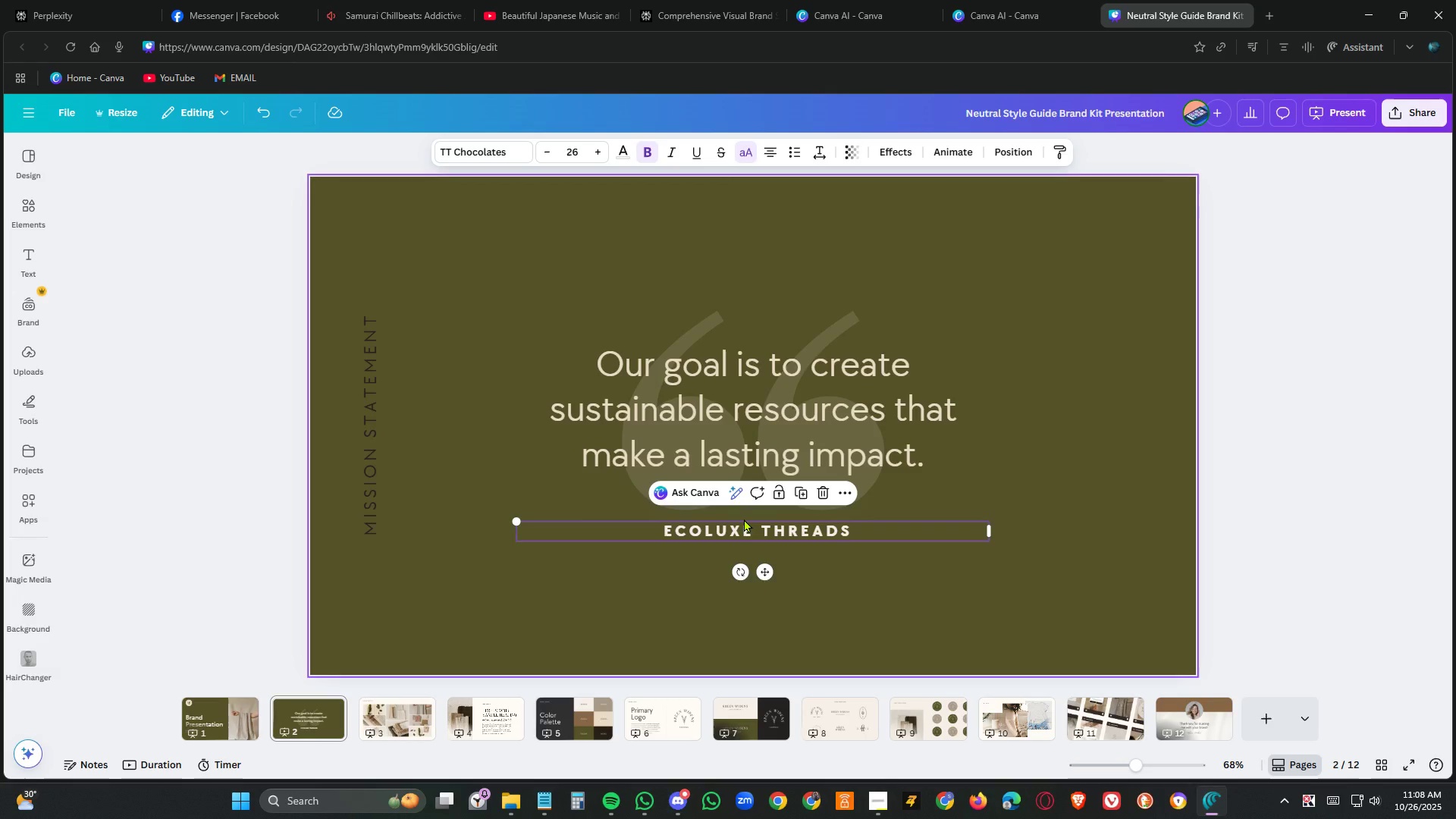 
double_click([761, 531])
 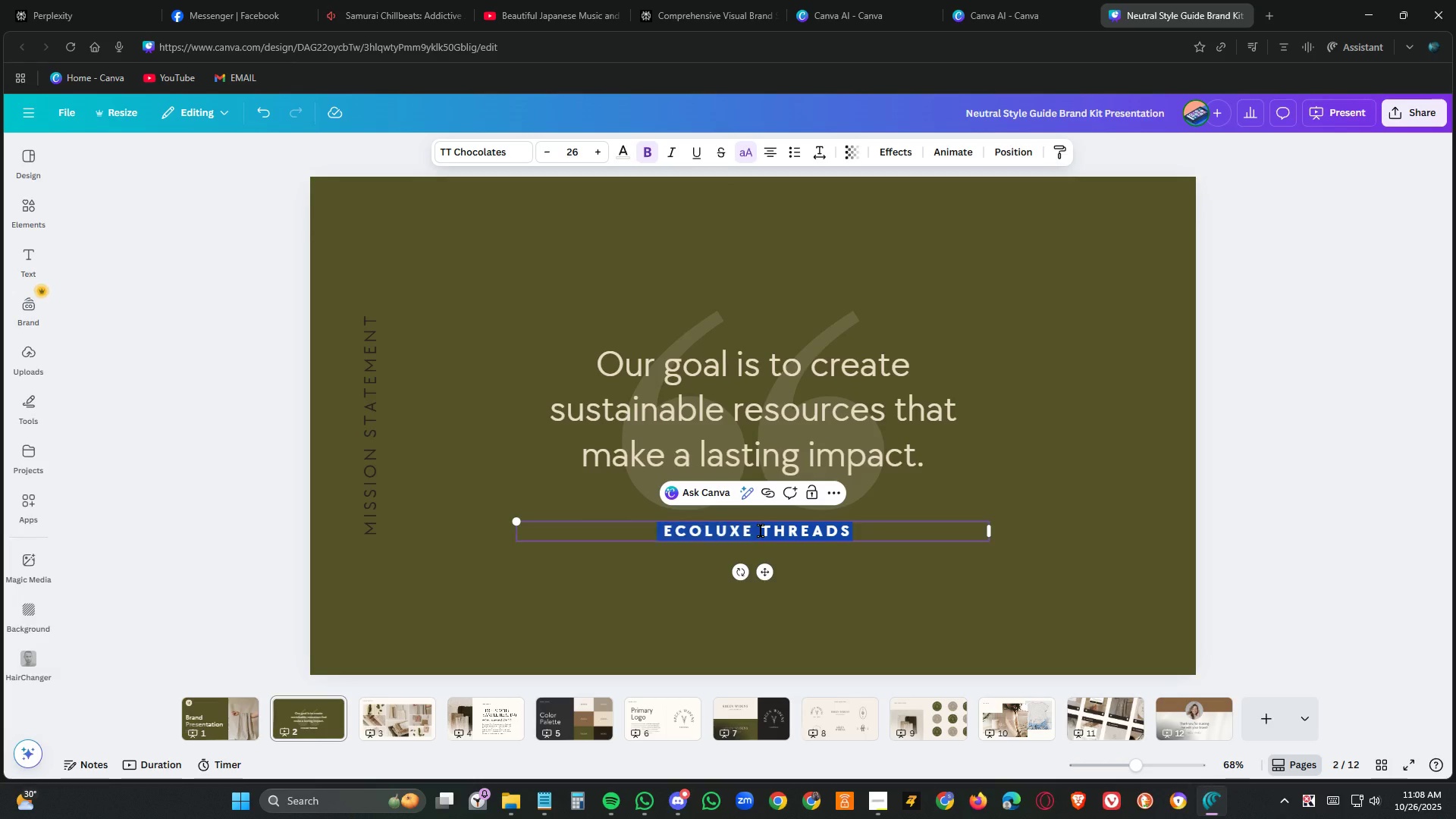 
triple_click([761, 531])
 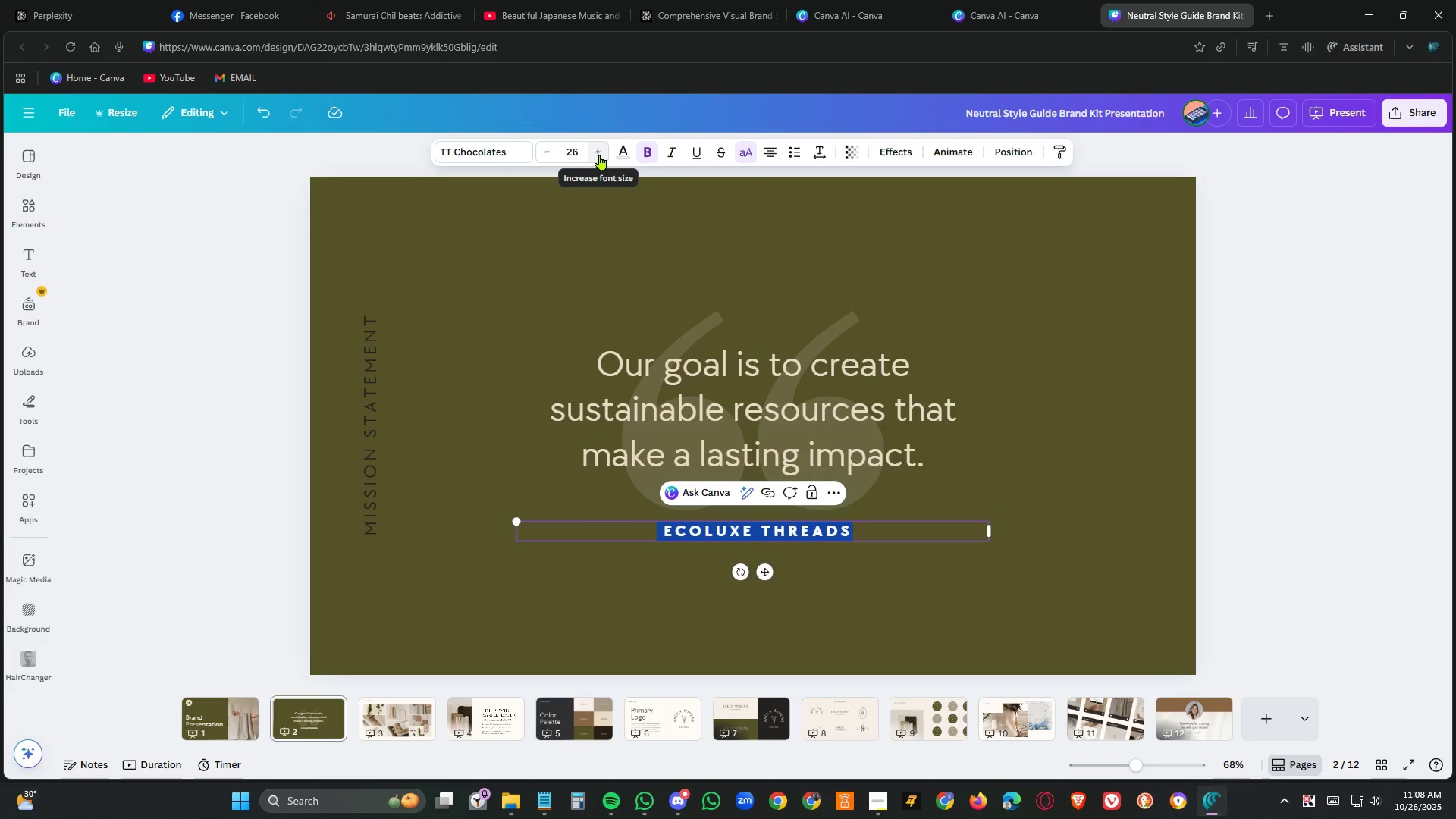 
double_click([600, 155])
 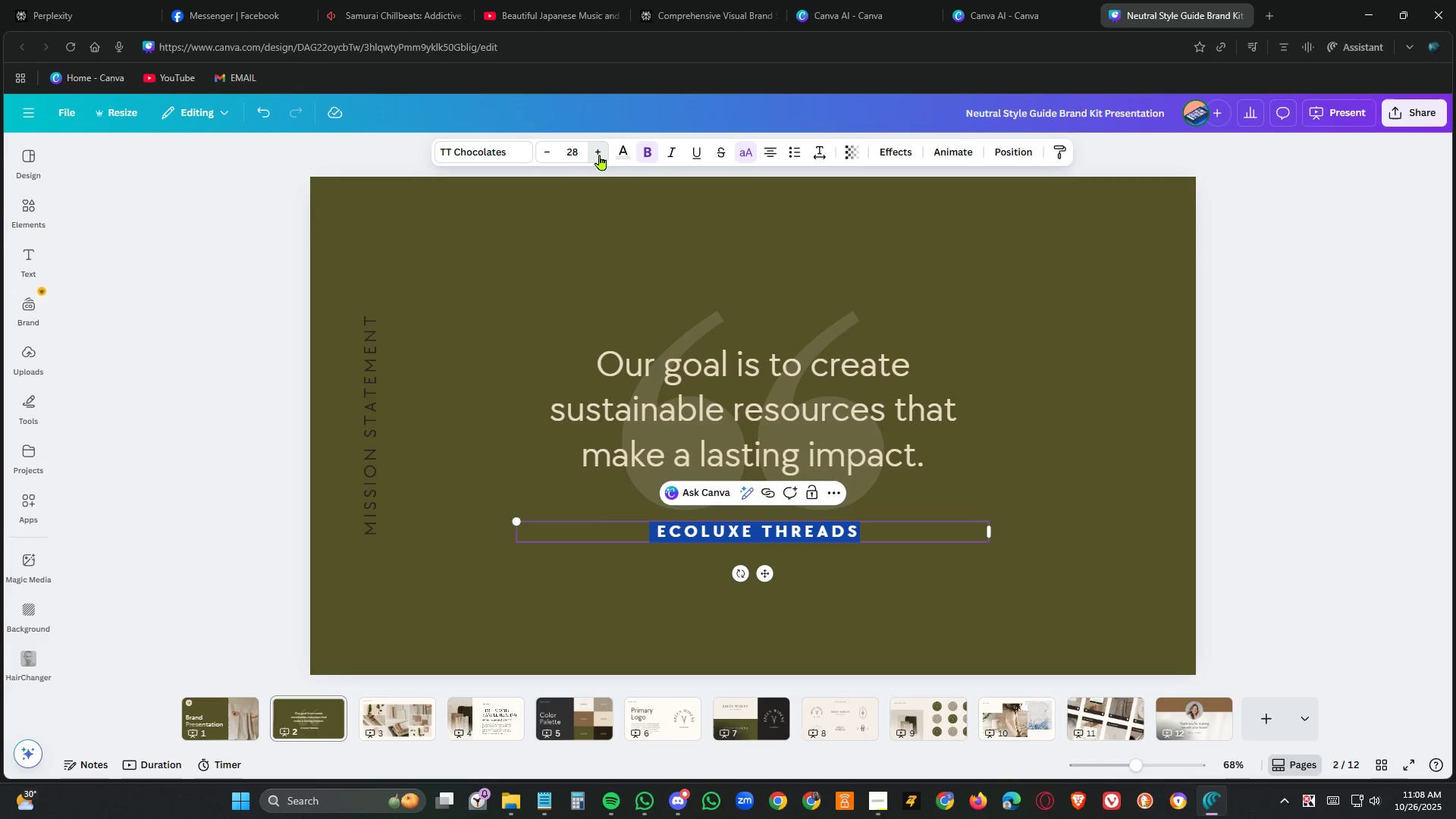 
triple_click([600, 155])
 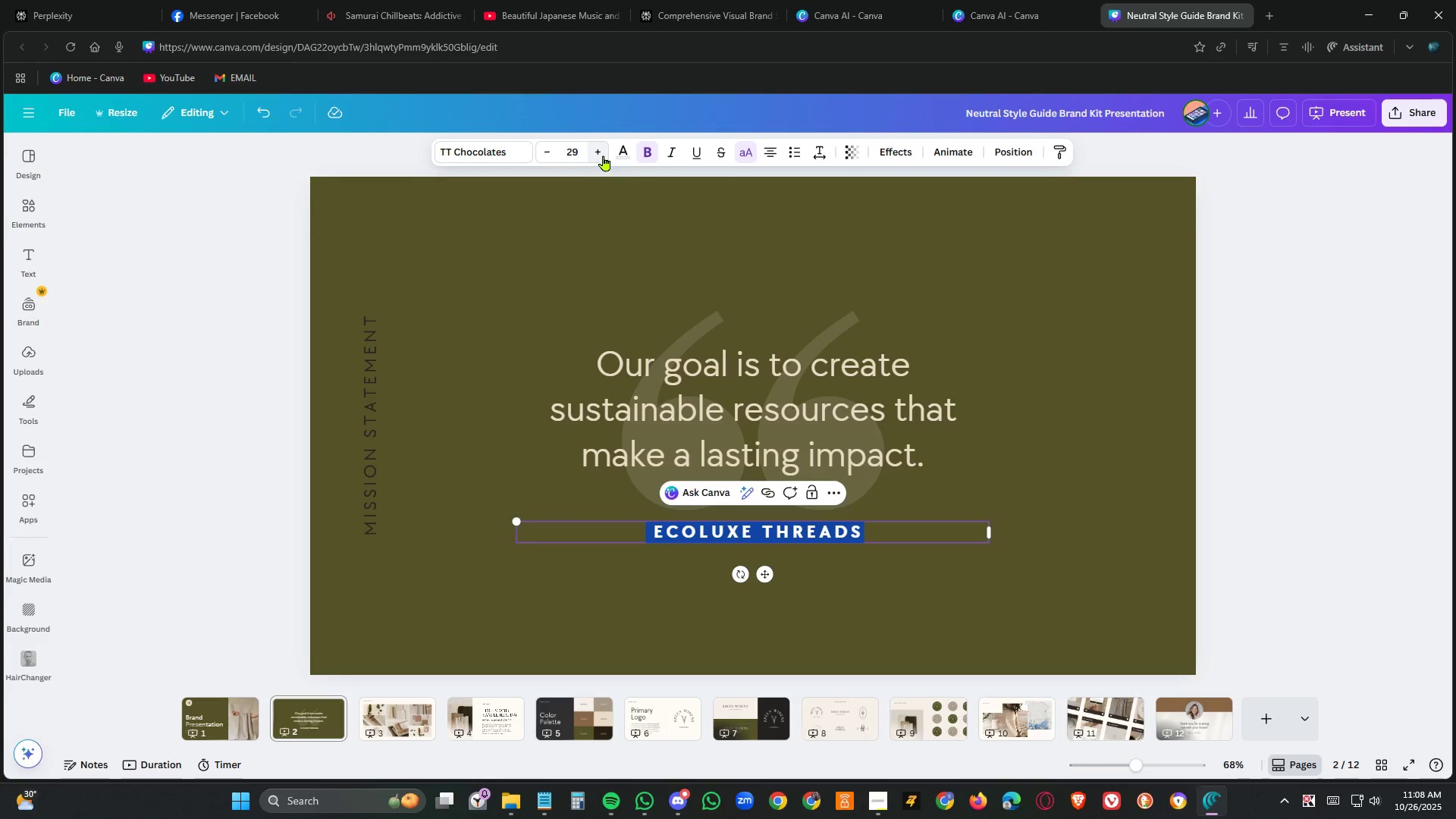 
left_click([604, 155])
 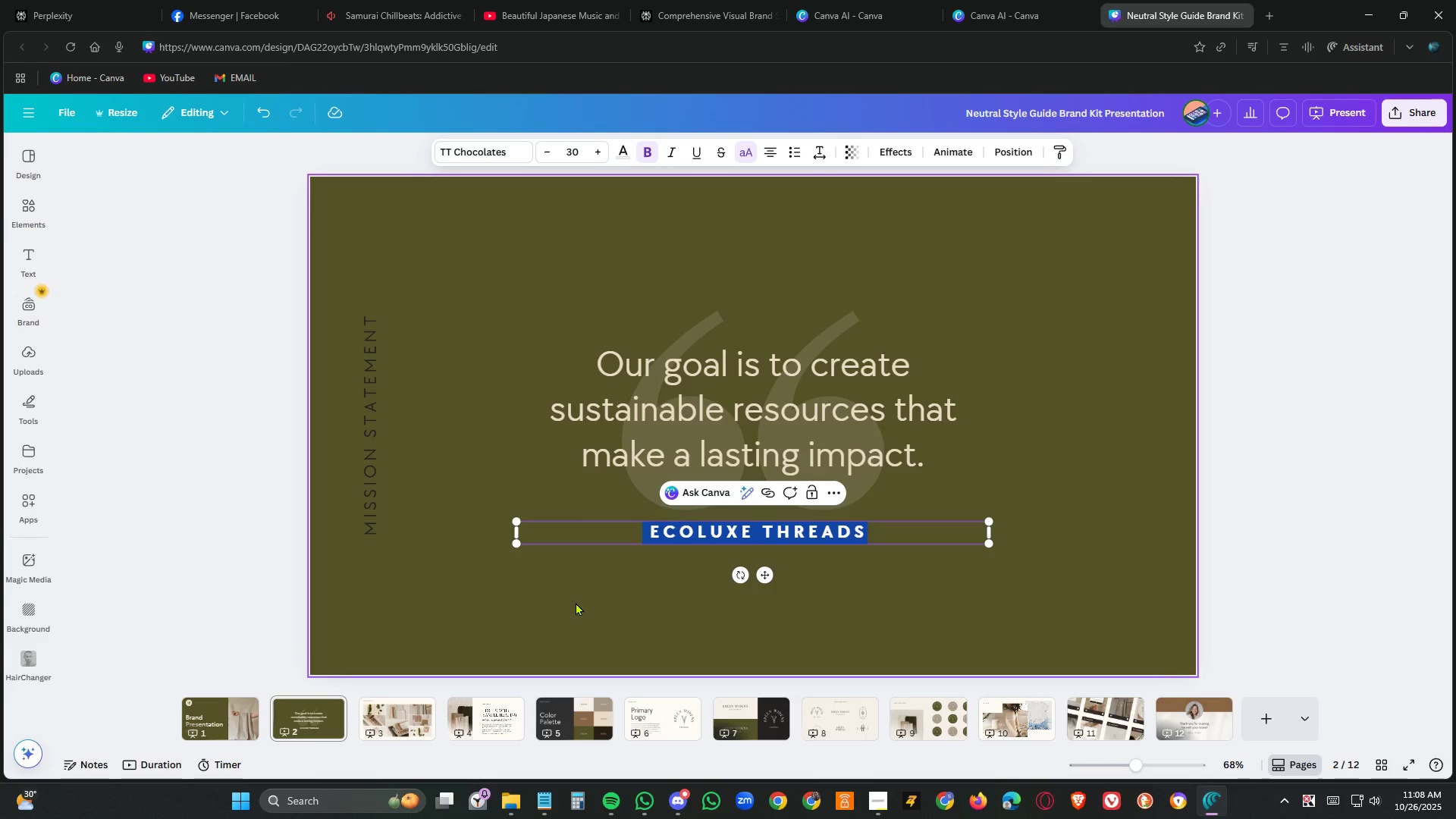 
left_click([576, 602])
 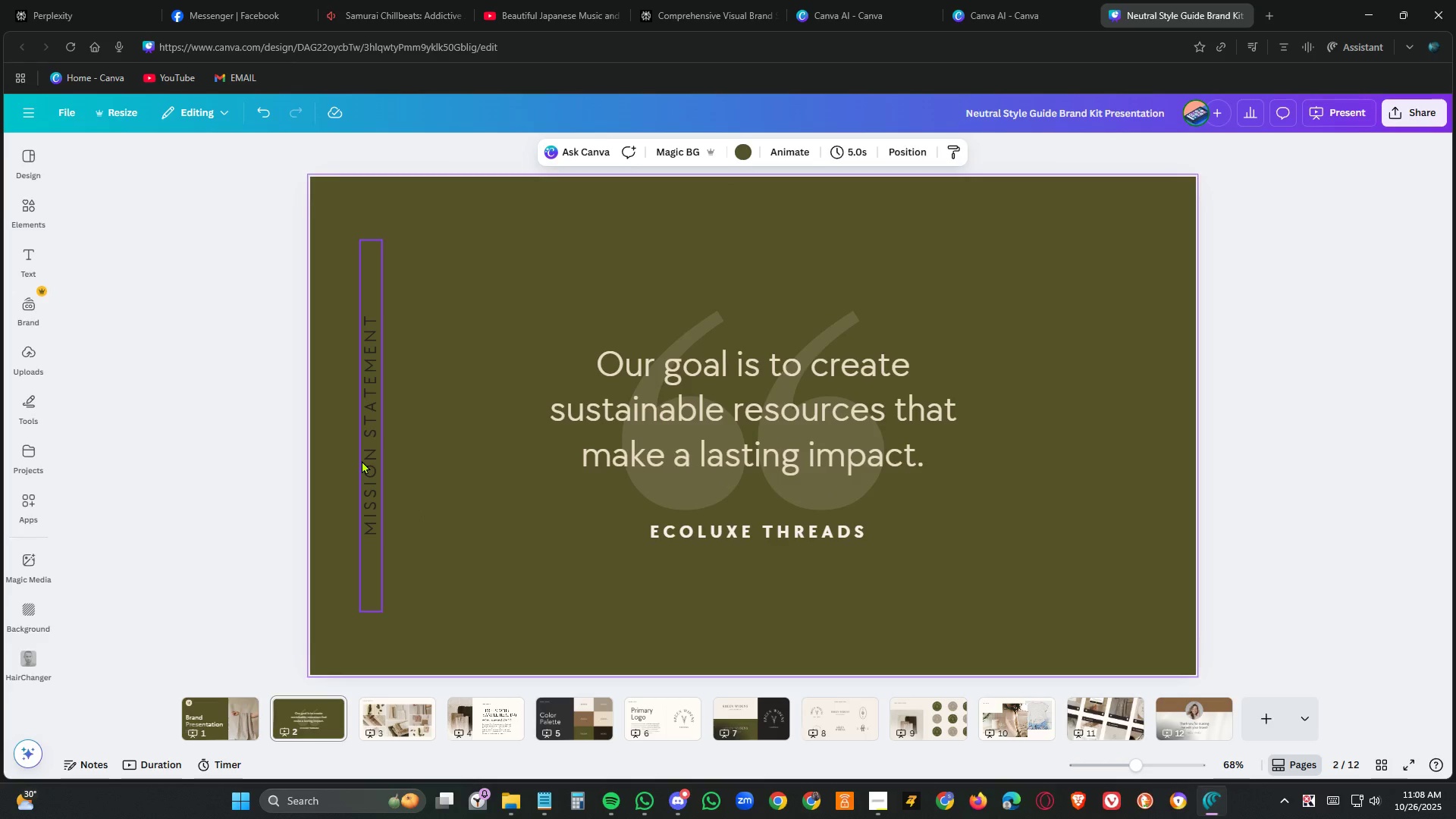 
double_click([362, 460])
 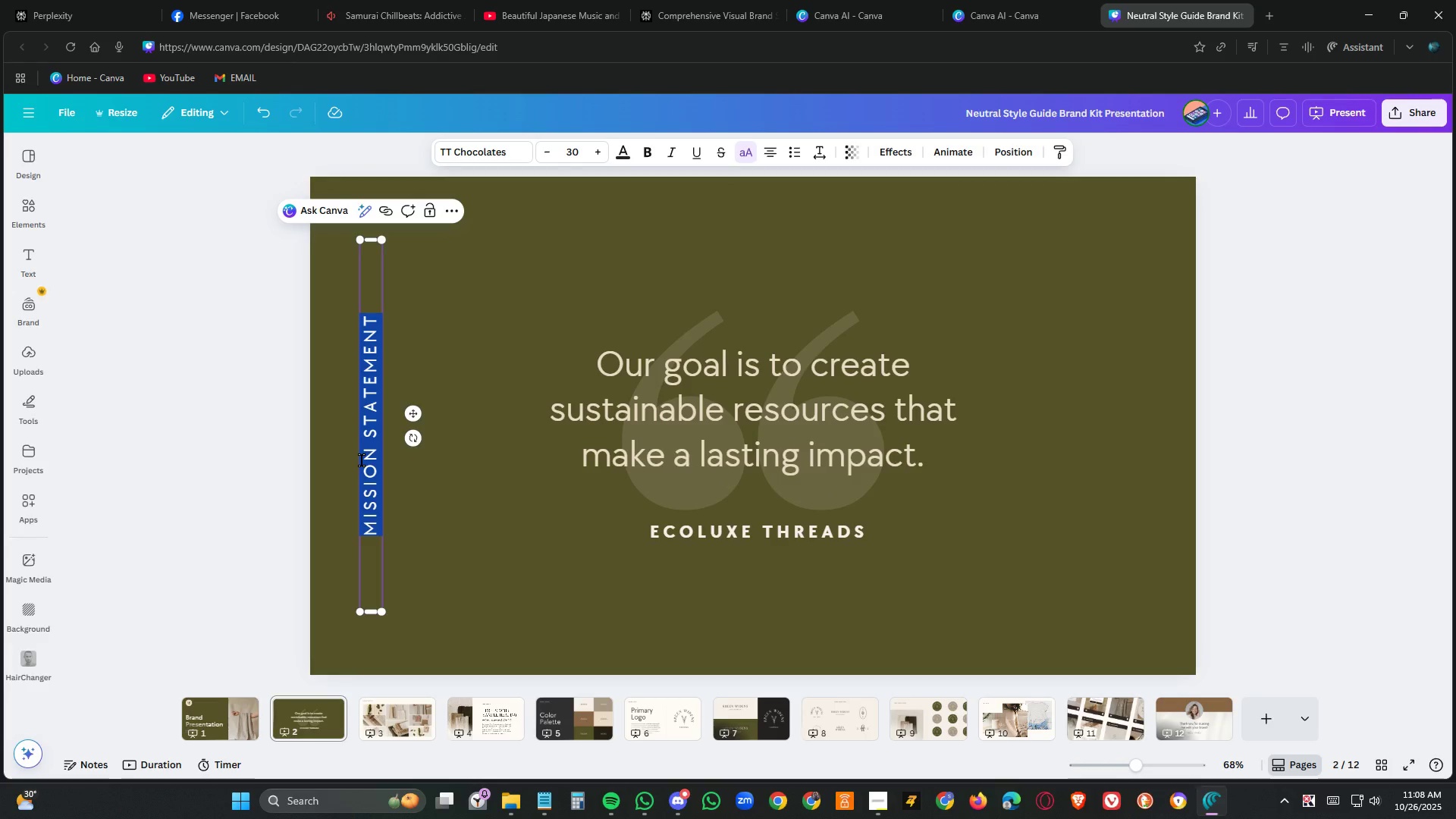 
triple_click([362, 460])
 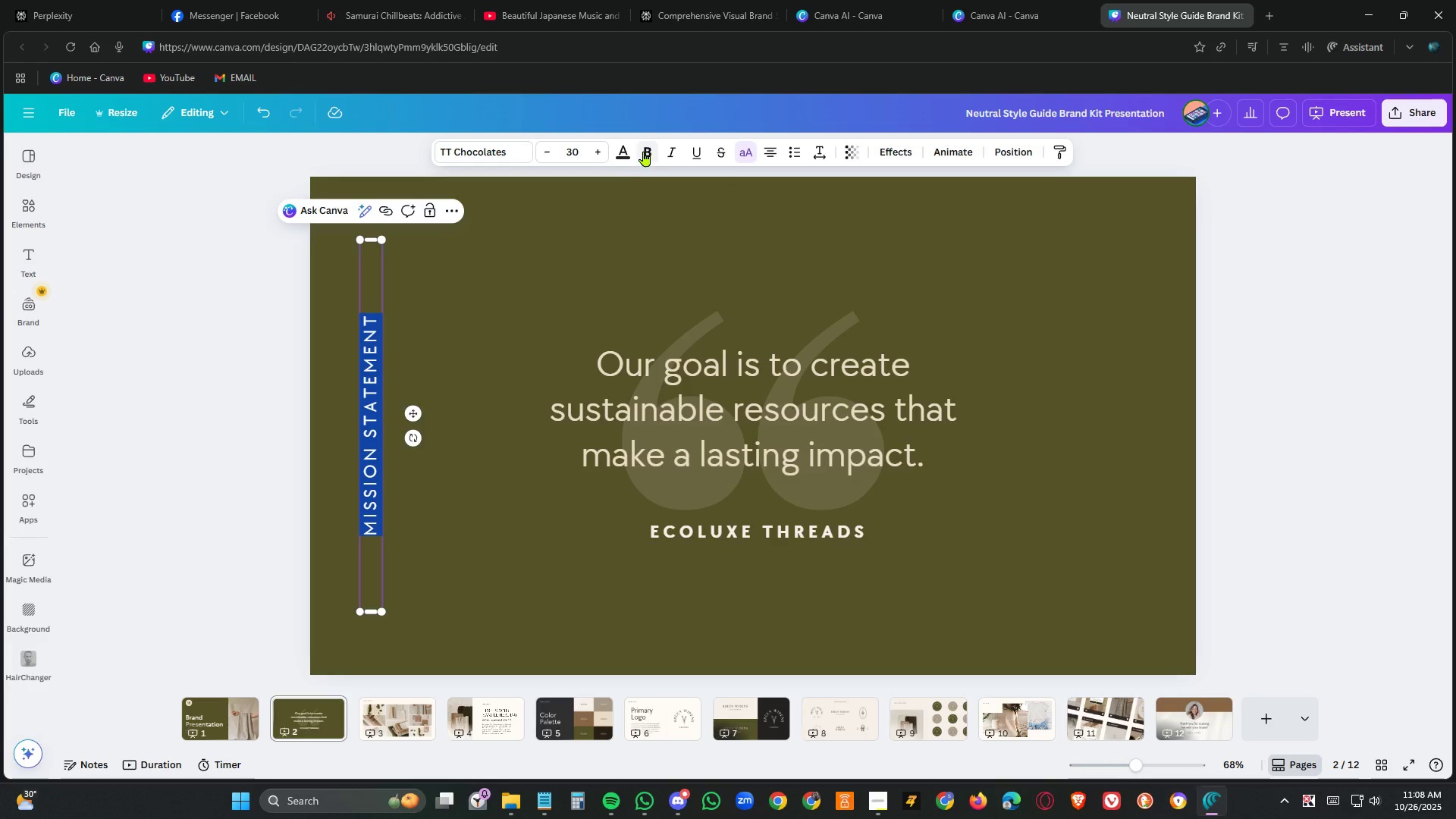 
left_click([644, 150])
 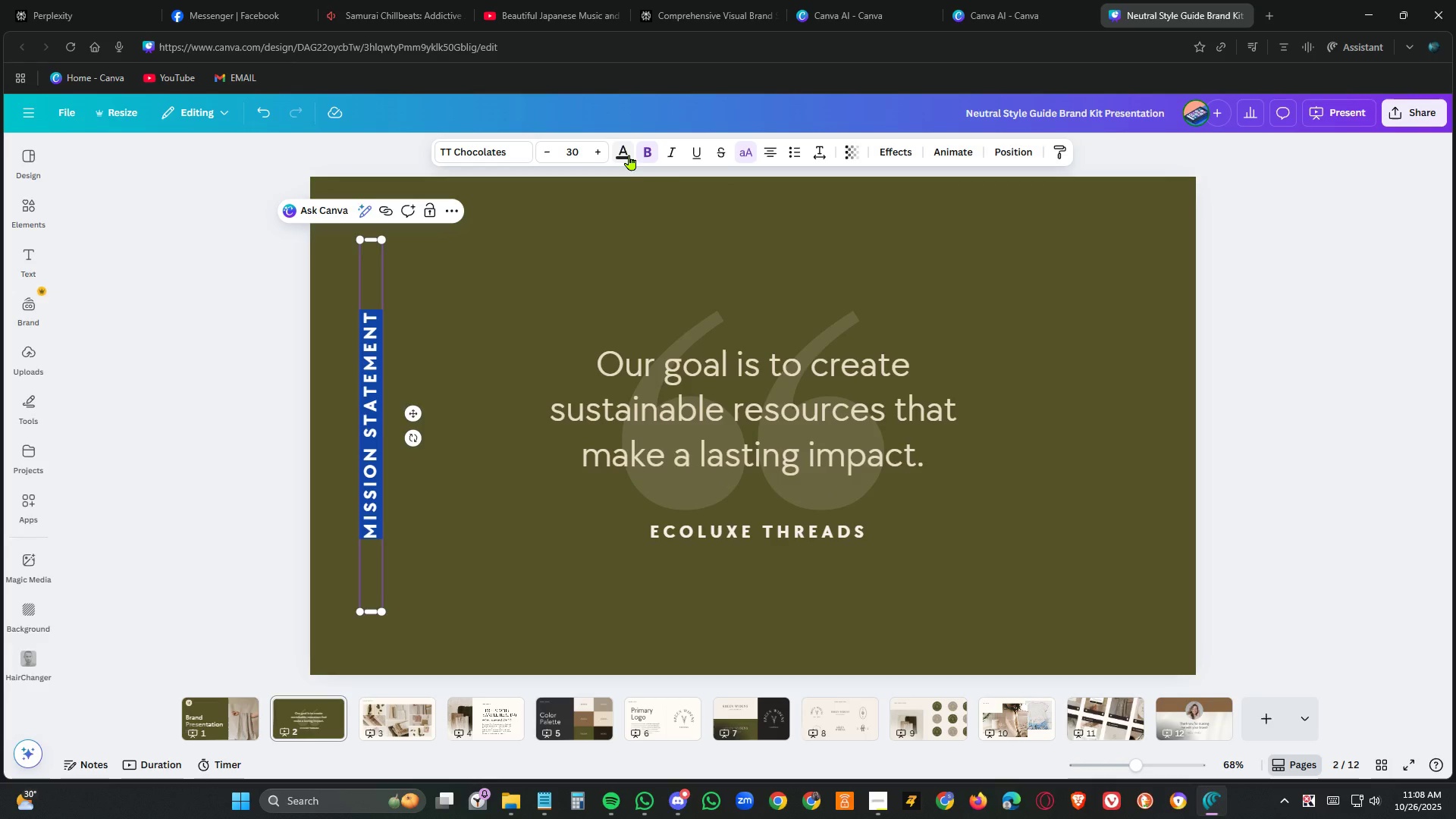 
left_click([629, 155])
 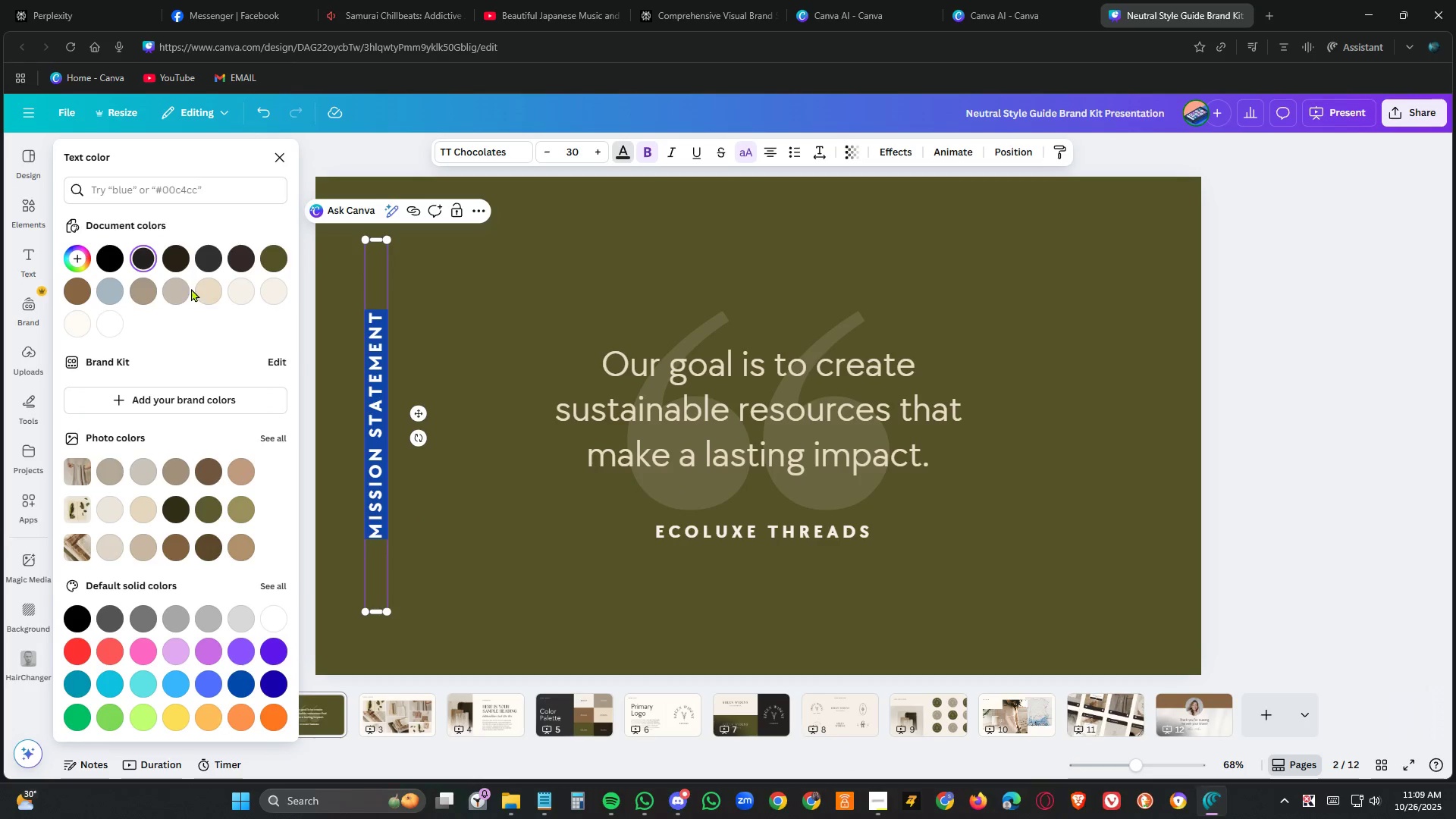 
left_click([205, 290])
 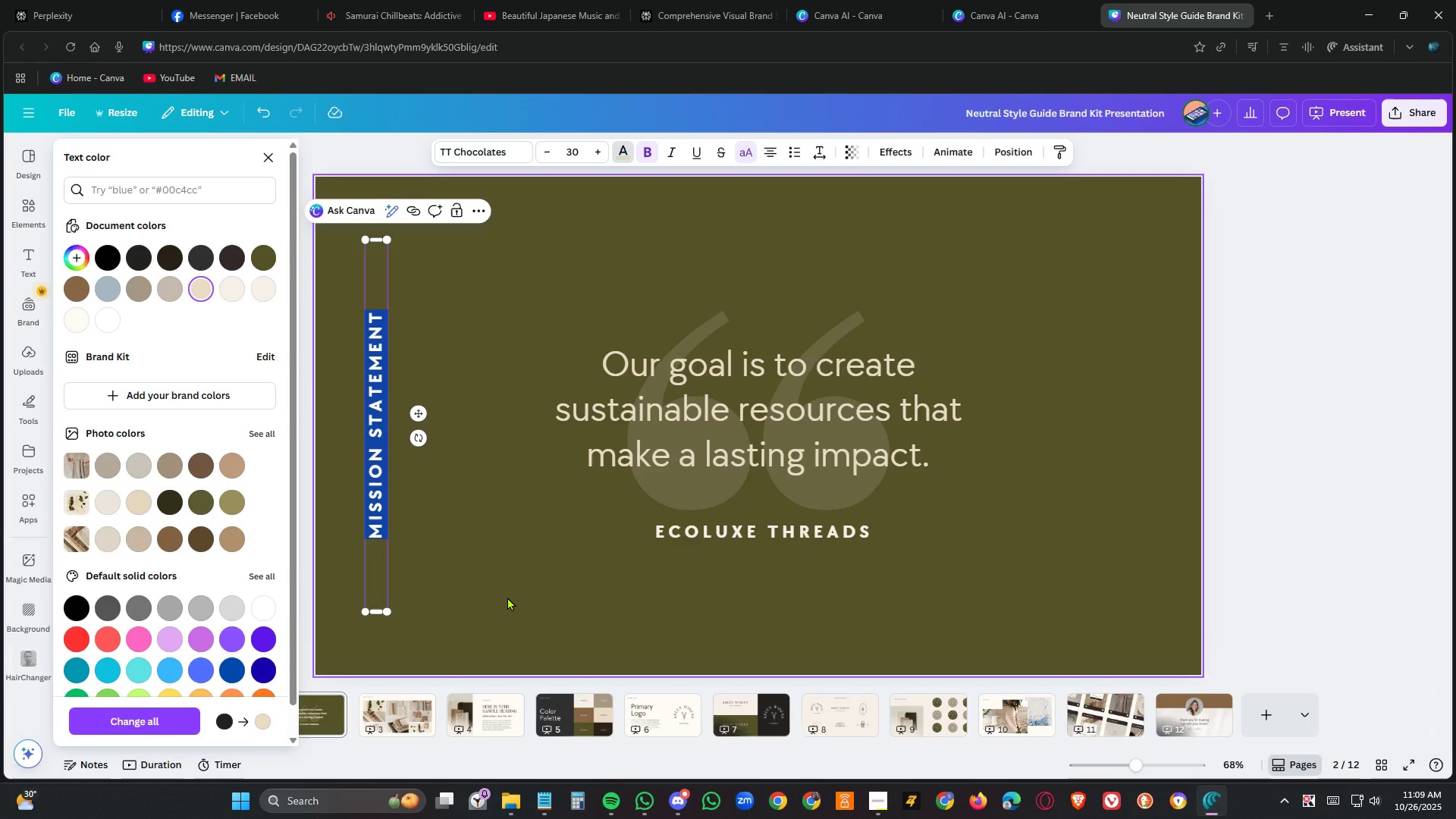 
left_click([508, 597])
 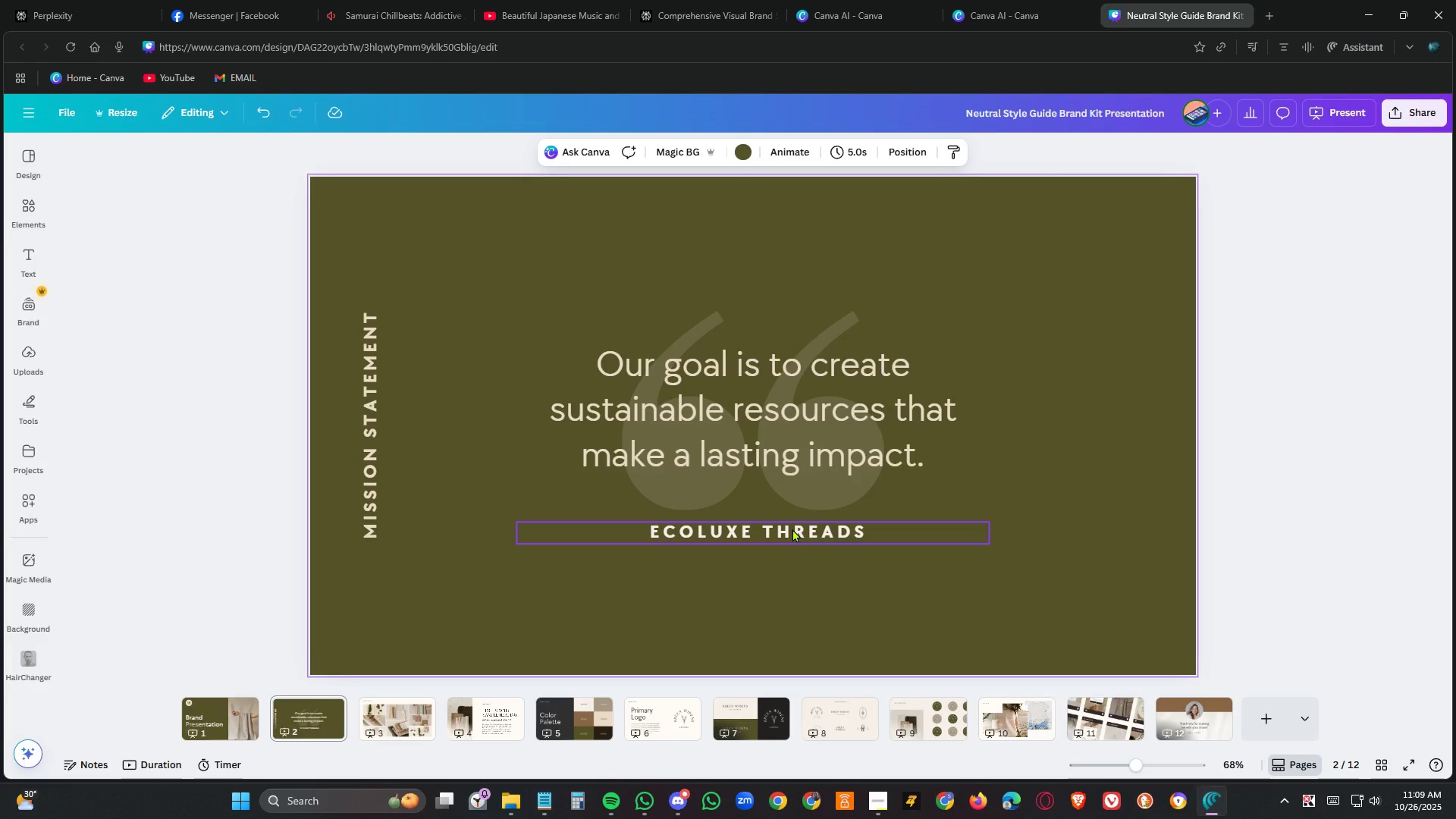 
double_click([792, 529])
 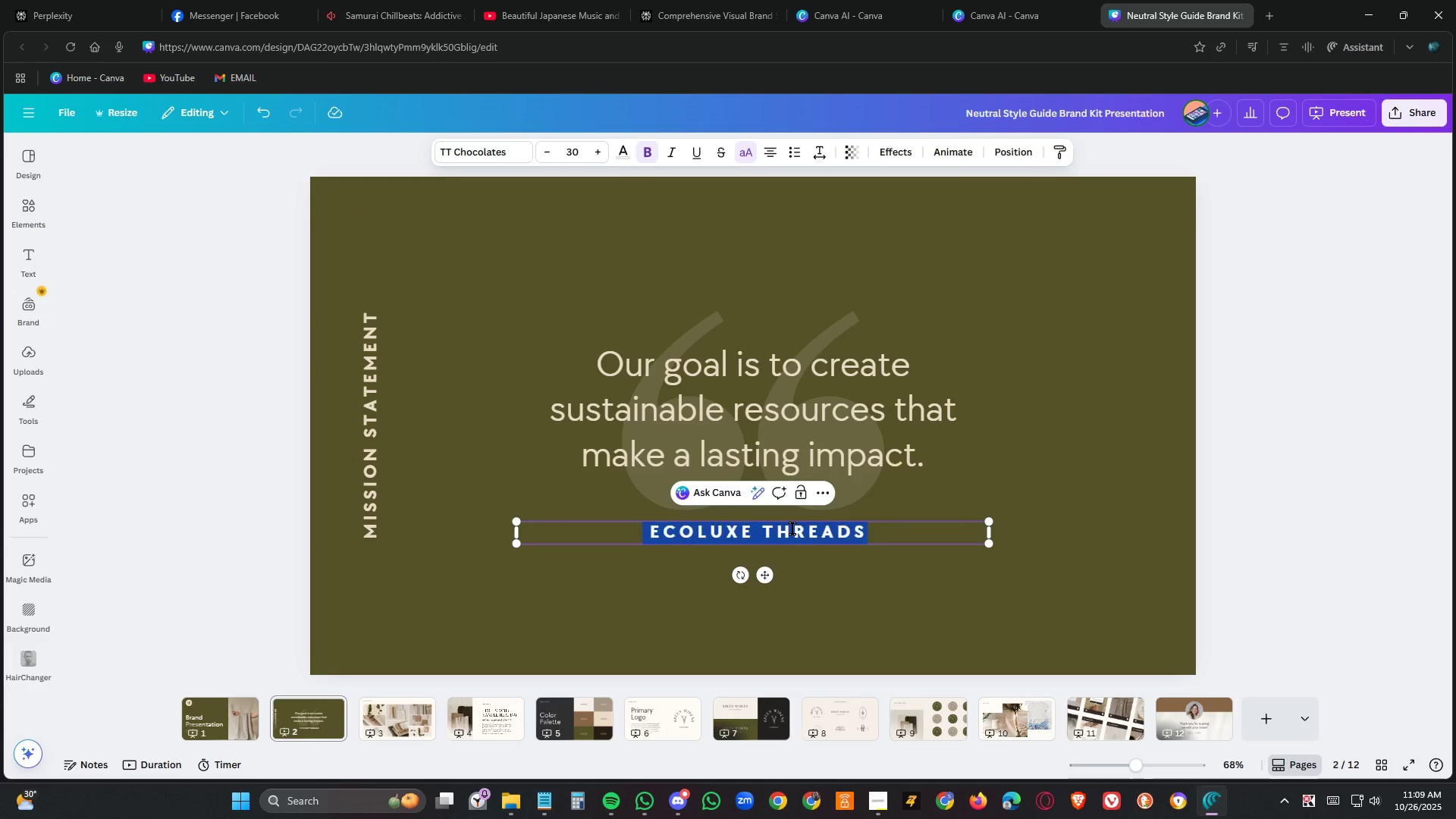 
triple_click([792, 529])
 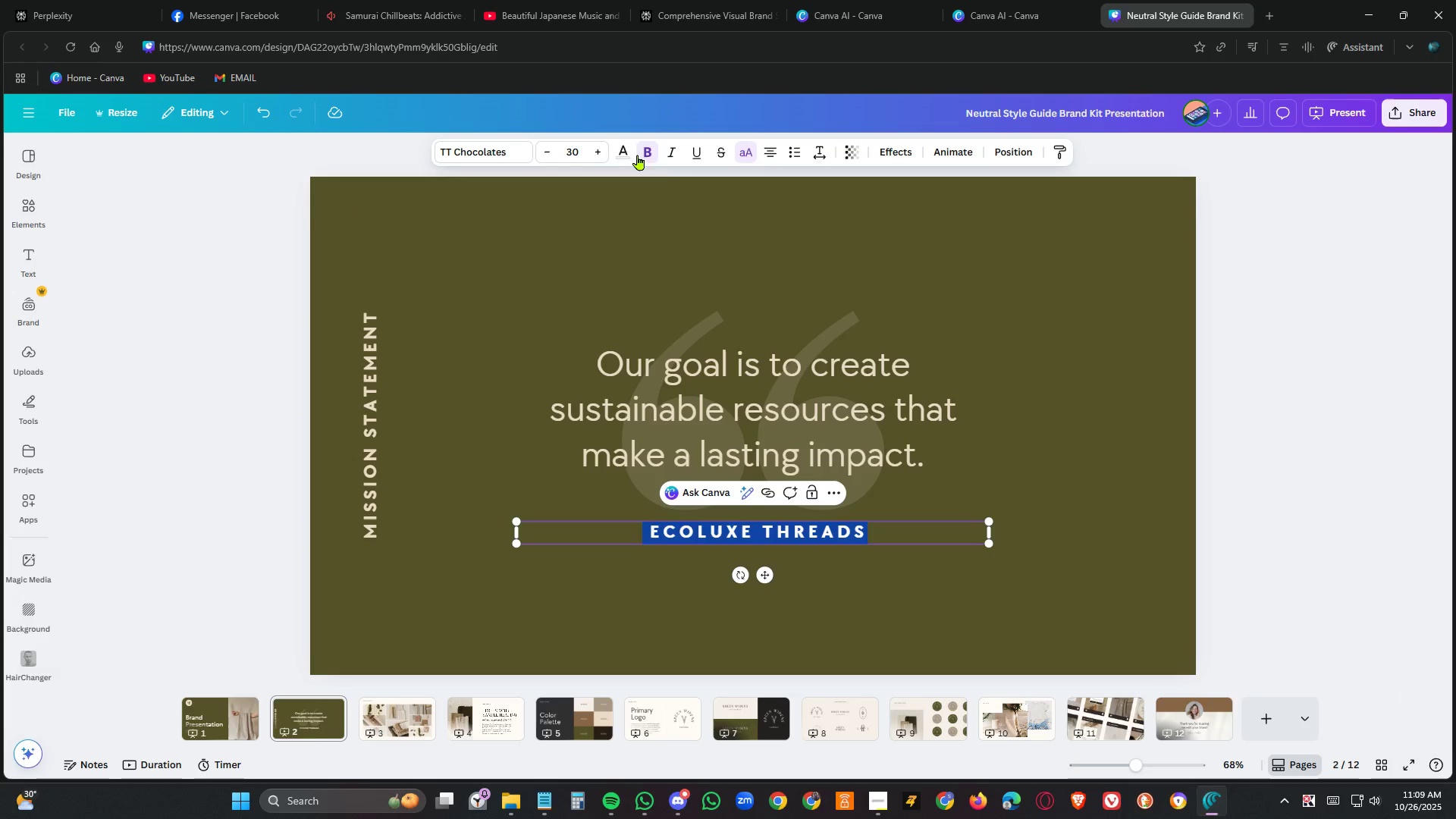 
left_click([624, 152])
 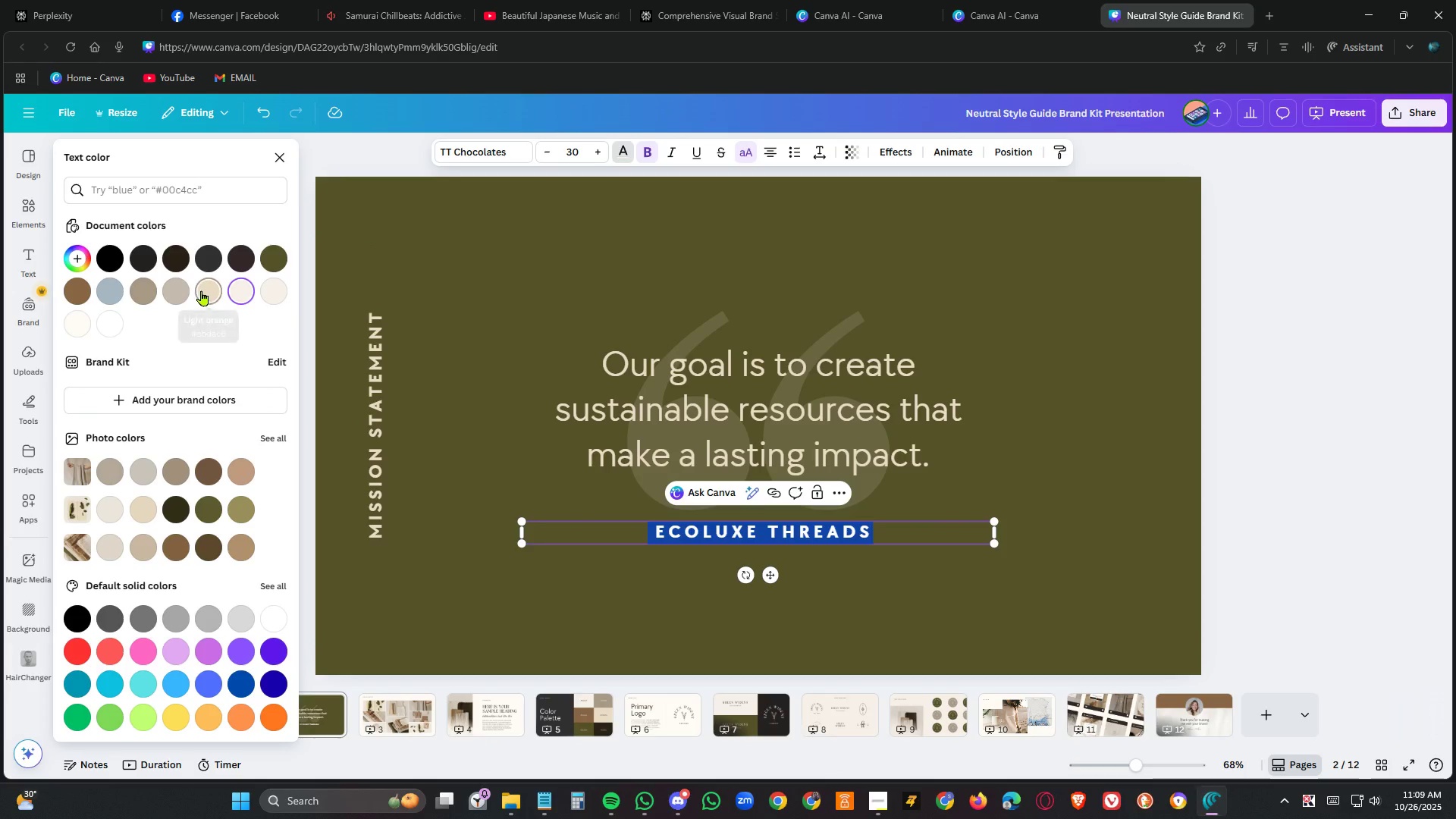 
left_click([207, 289])
 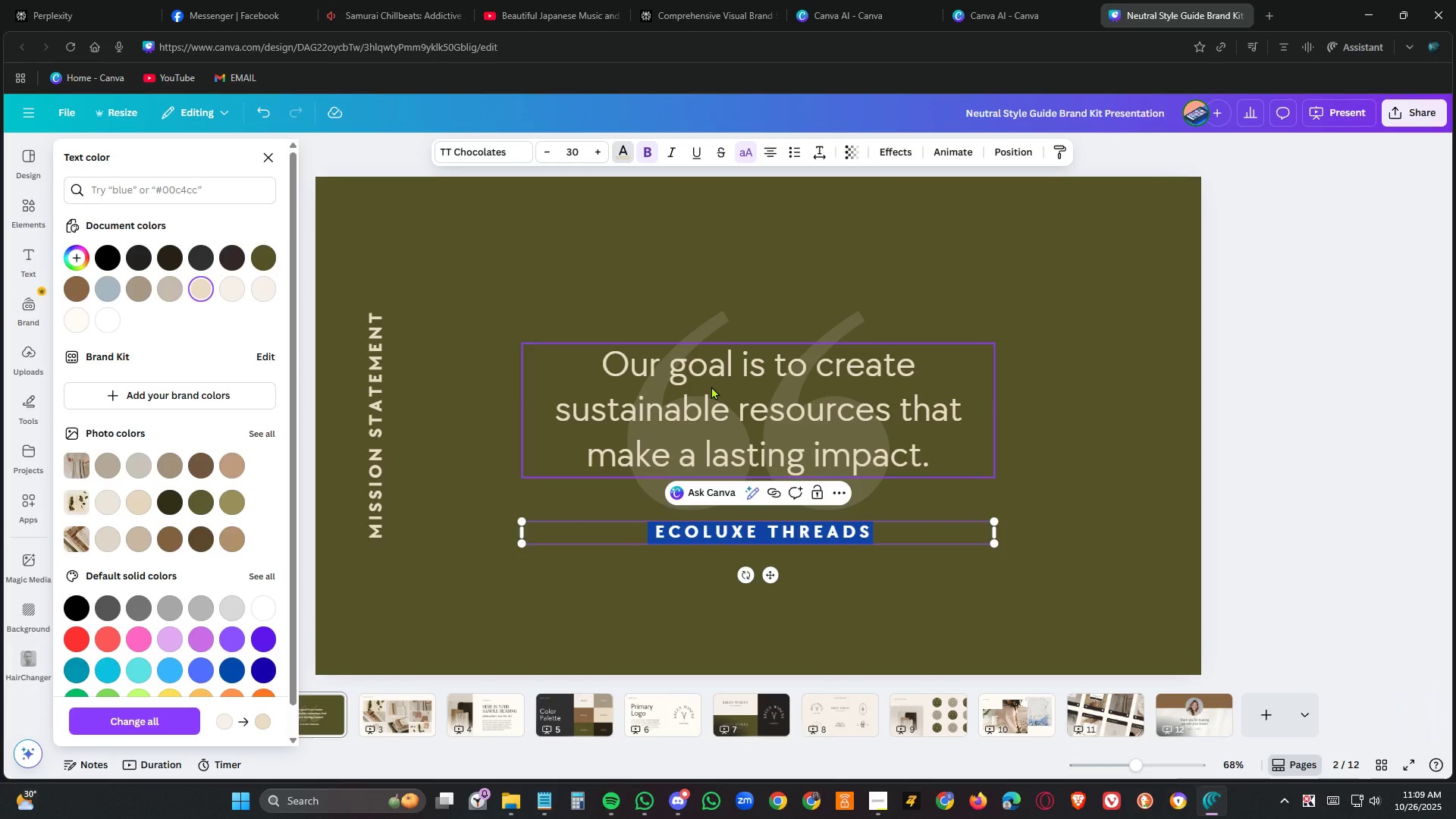 
double_click([711, 386])
 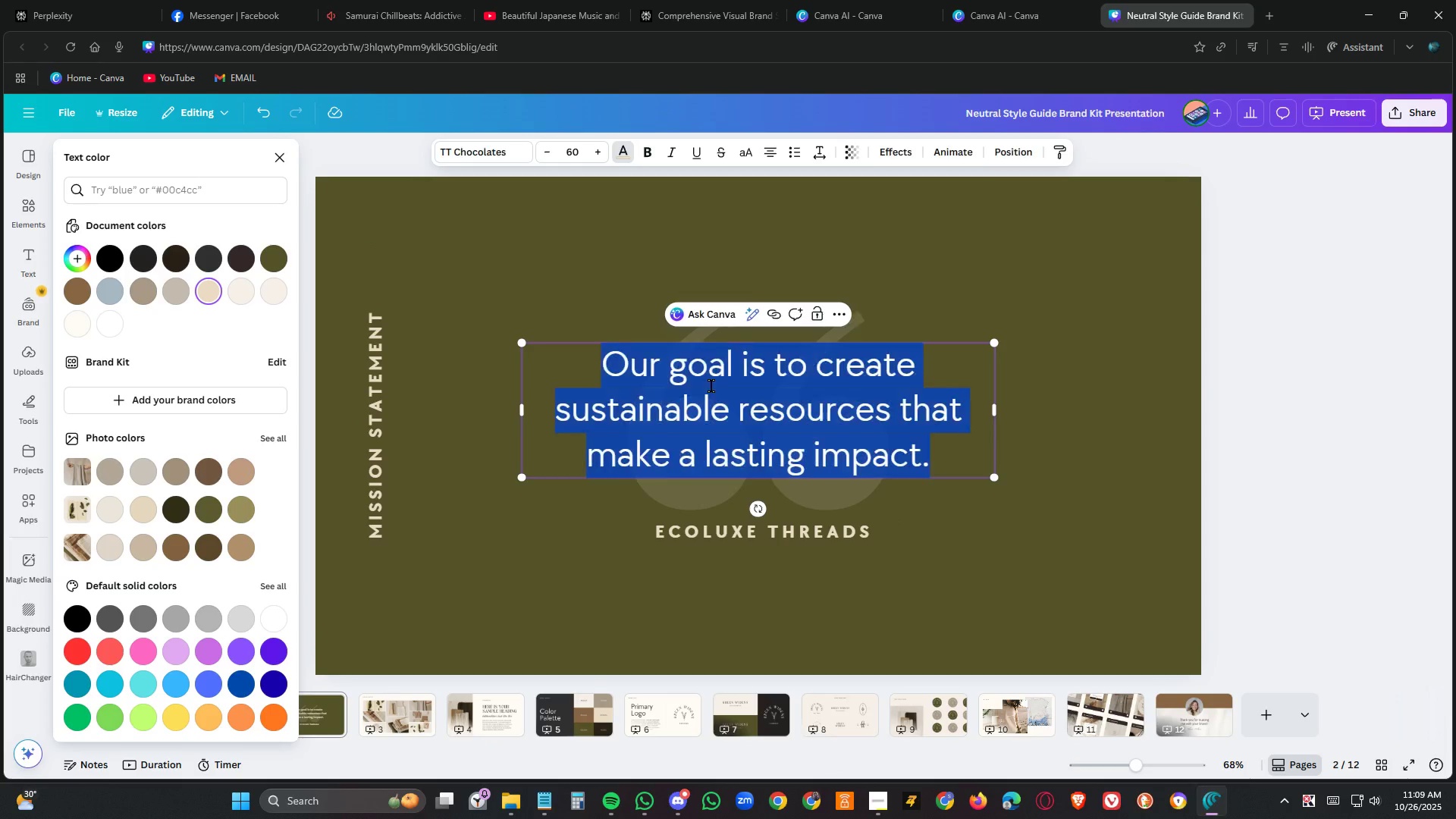 
triple_click([711, 386])
 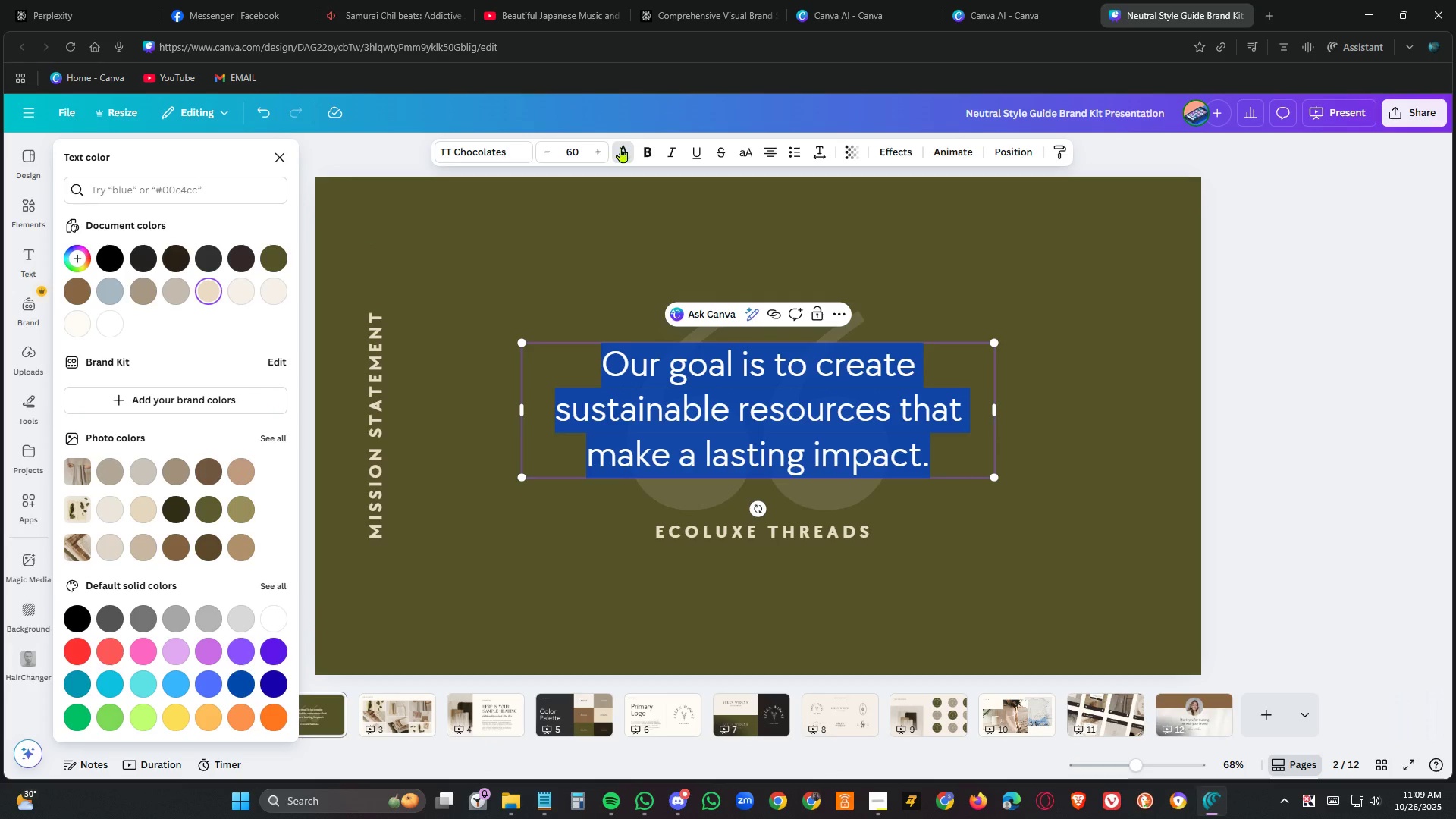 
left_click([621, 147])
 